 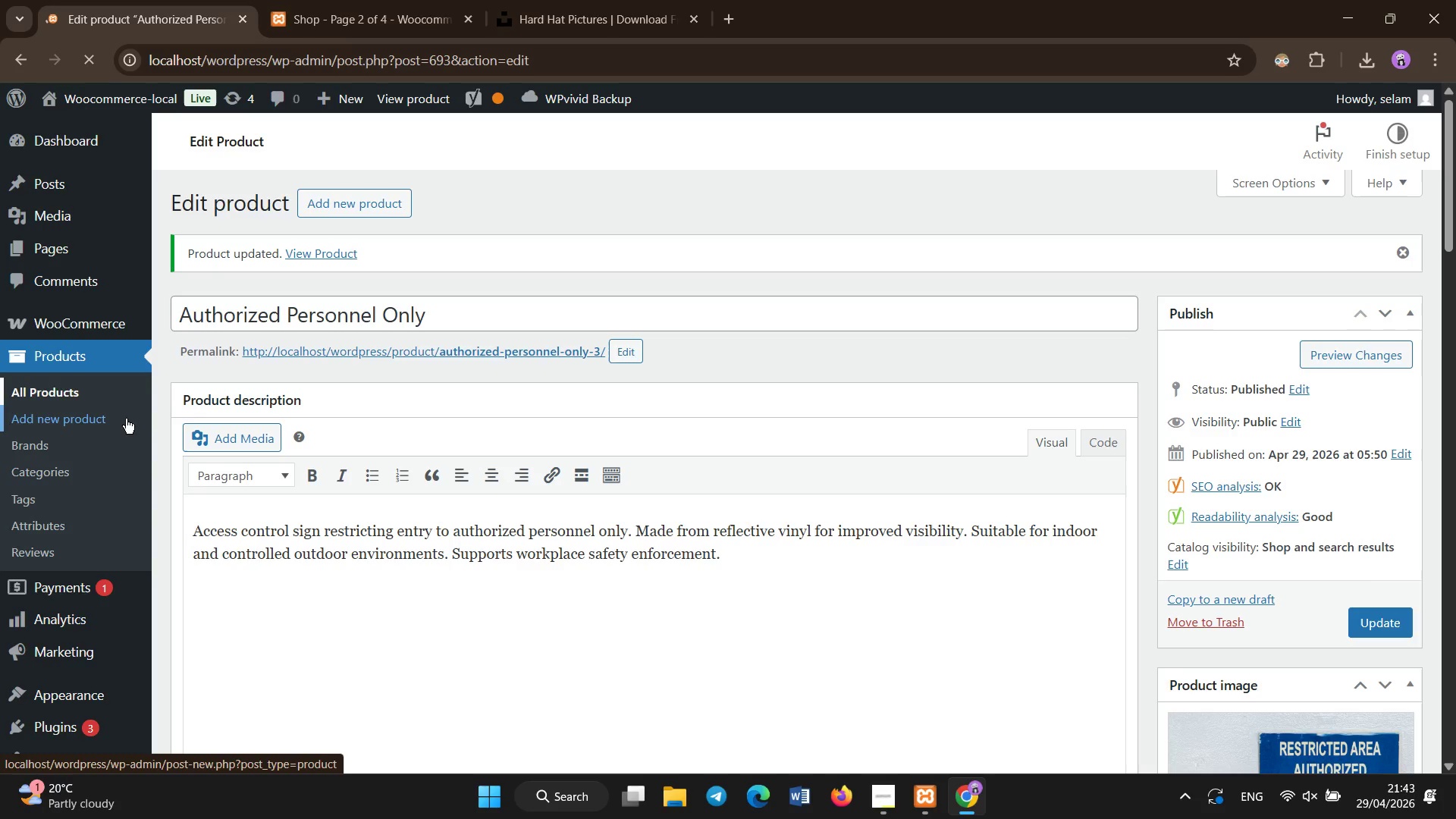 
scroll: coordinate [438, 592], scroll_direction: down, amount: 5.0
 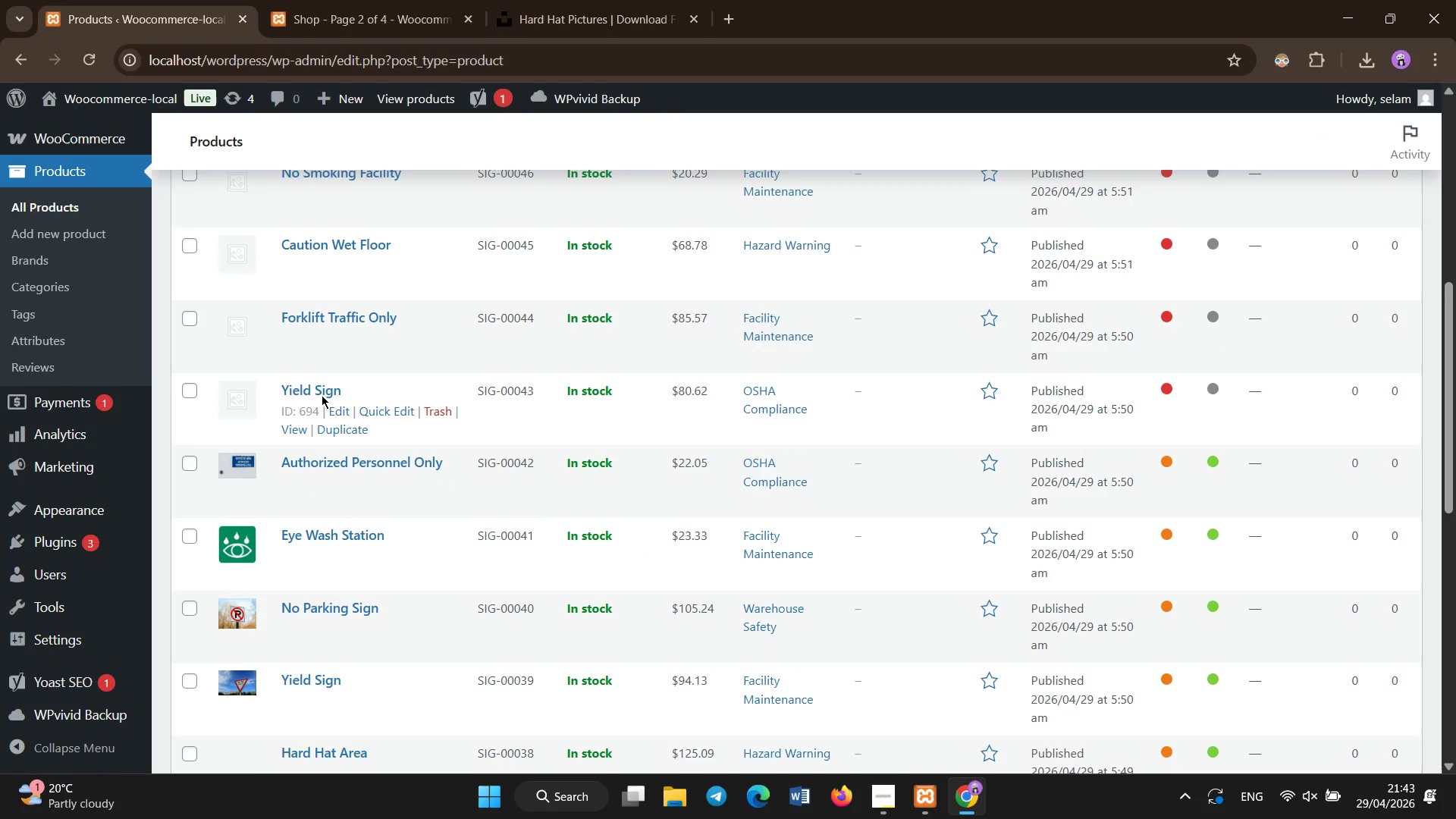 
left_click([321, 394])
 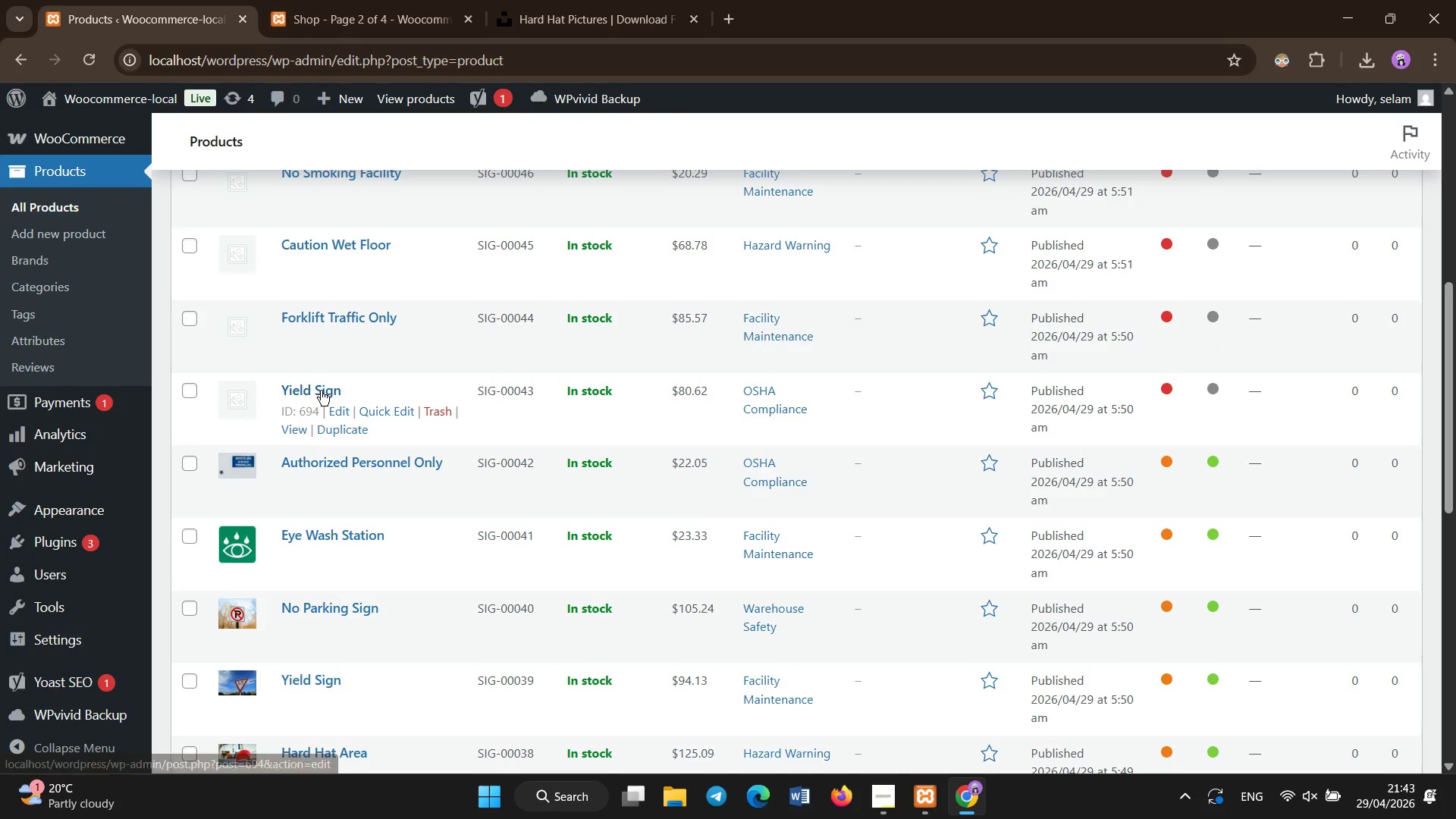 
left_click([321, 391])
 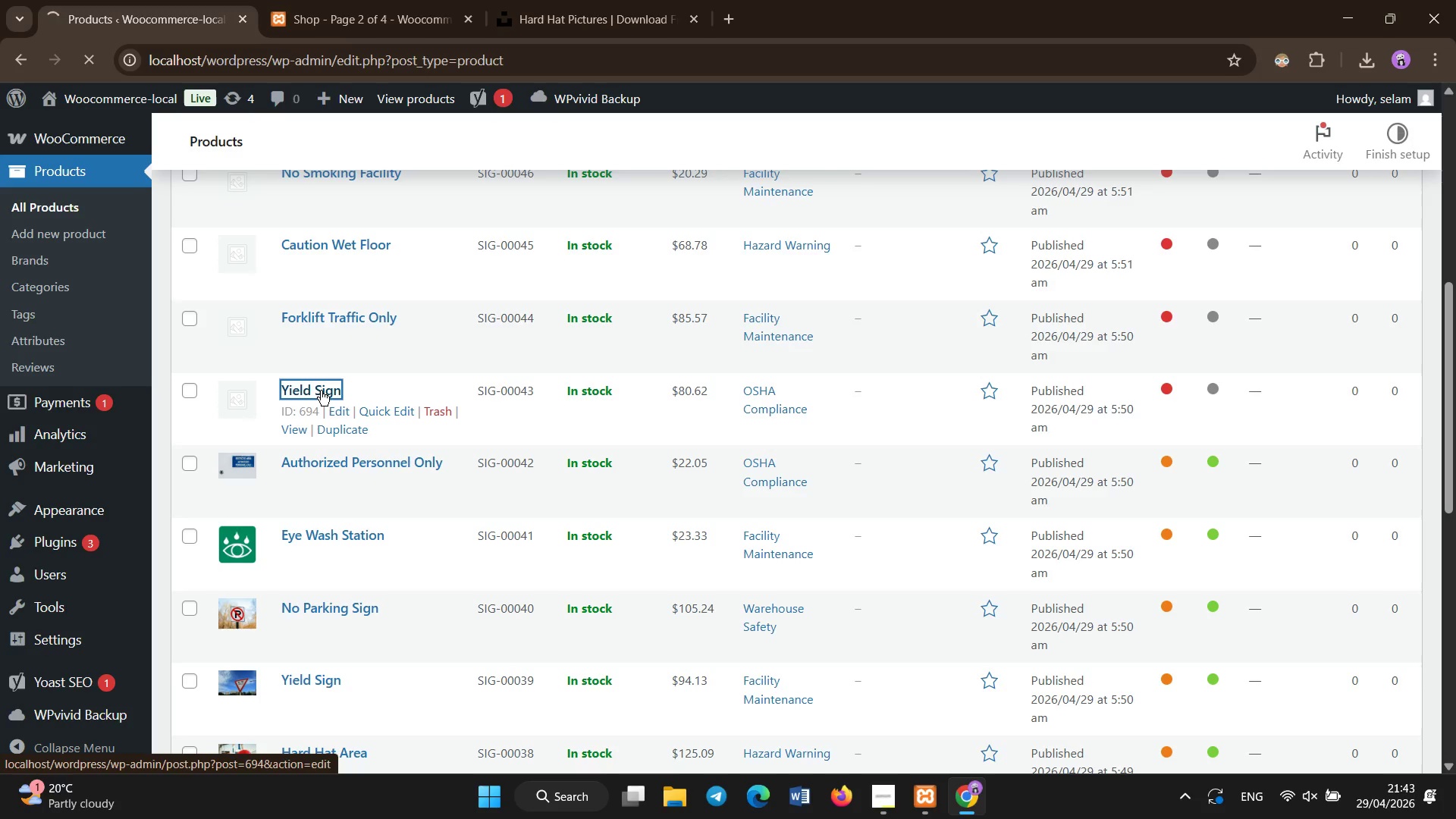 
wait(16.81)
 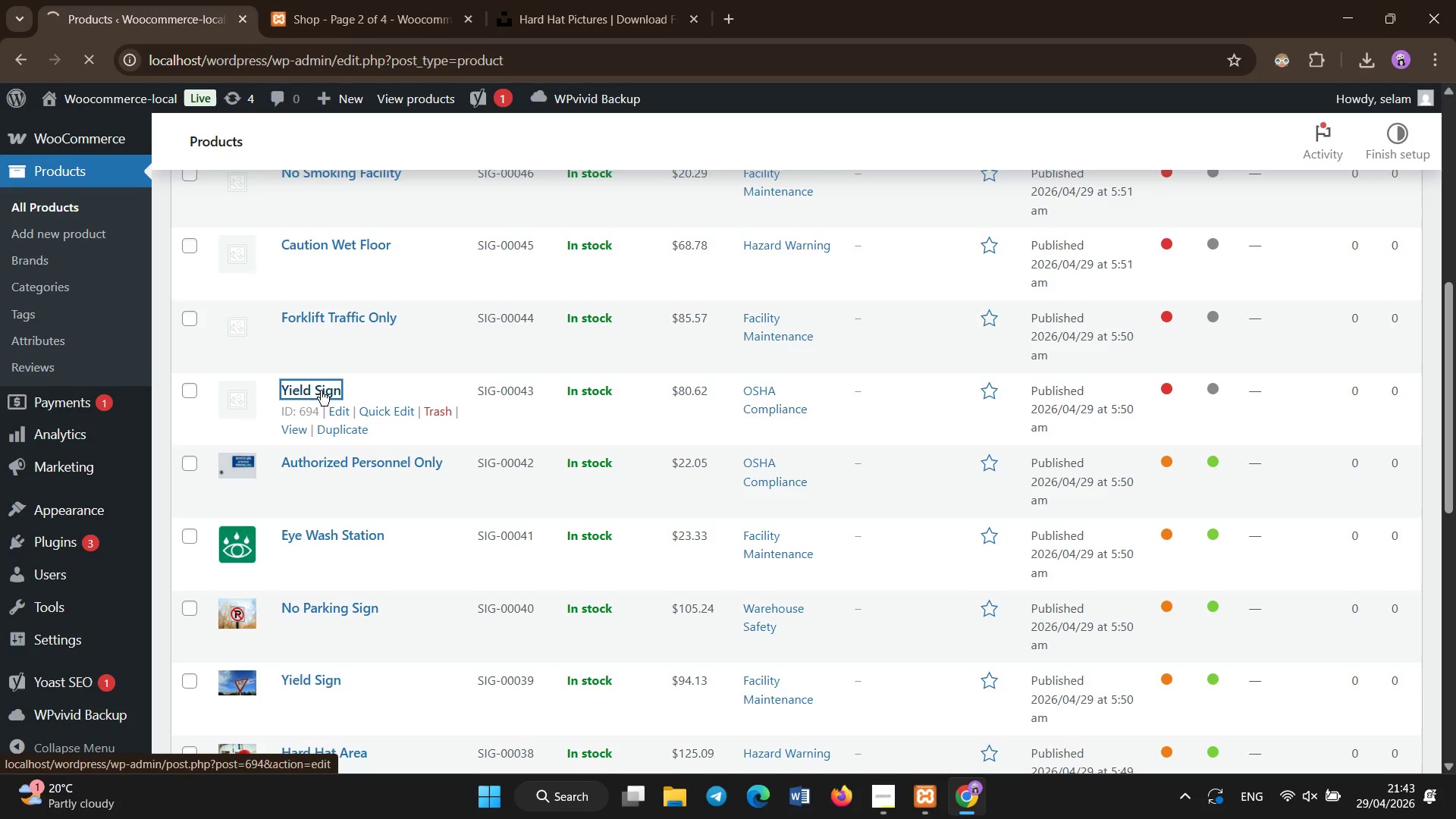 
left_click([328, 531])
 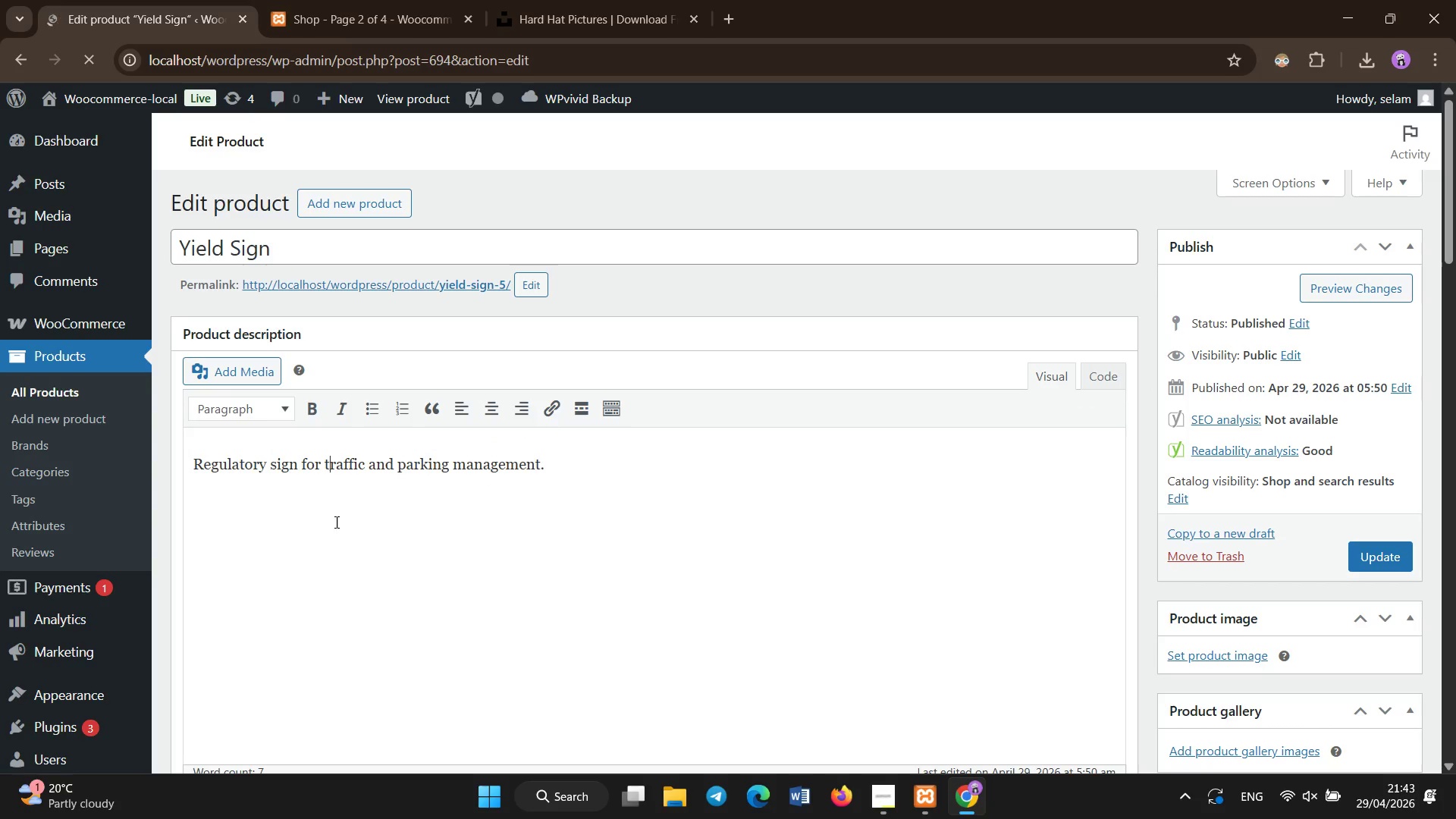 
key(Control+Shift+ShiftLeft)
 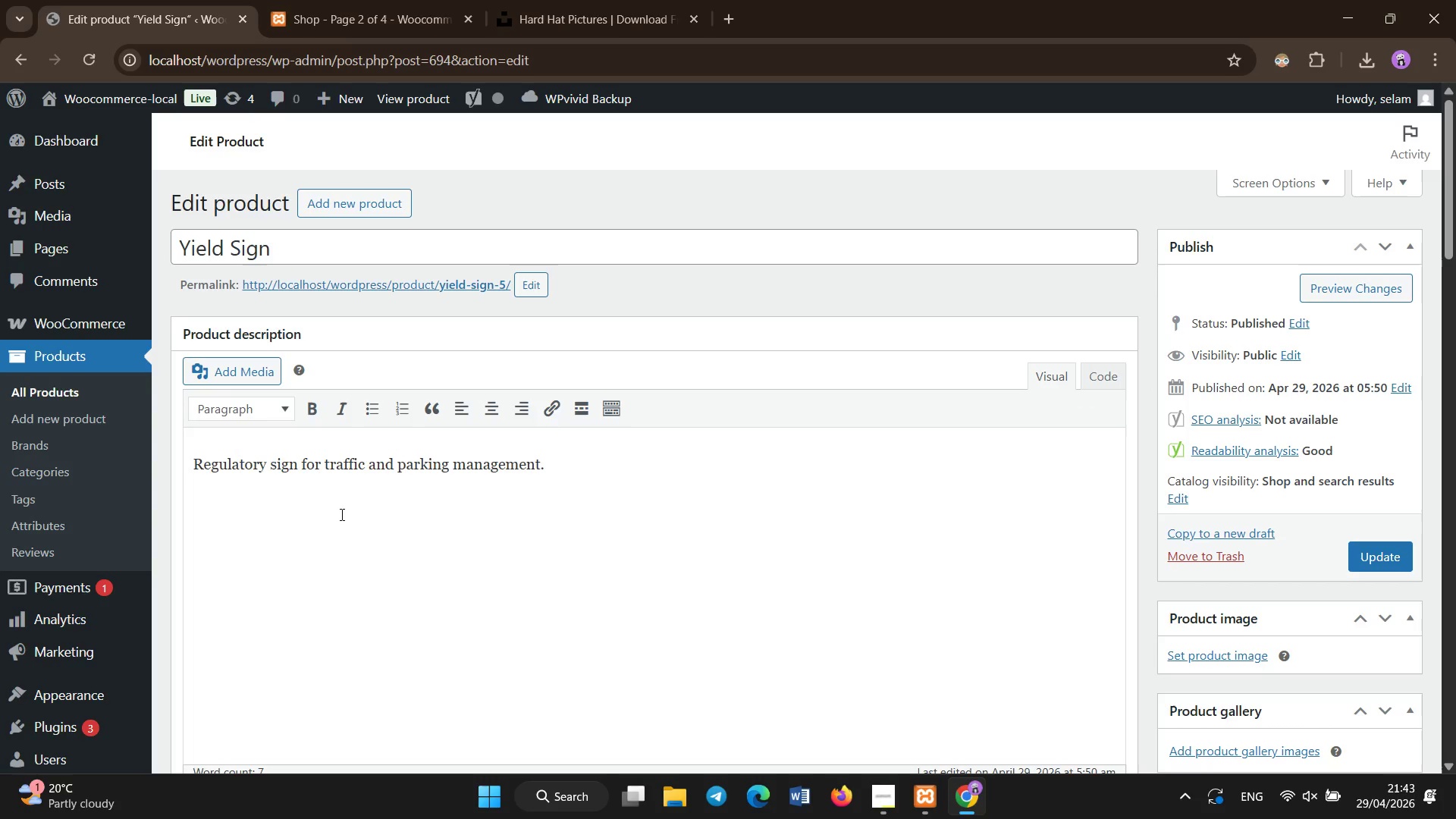 
key(Control+A)
 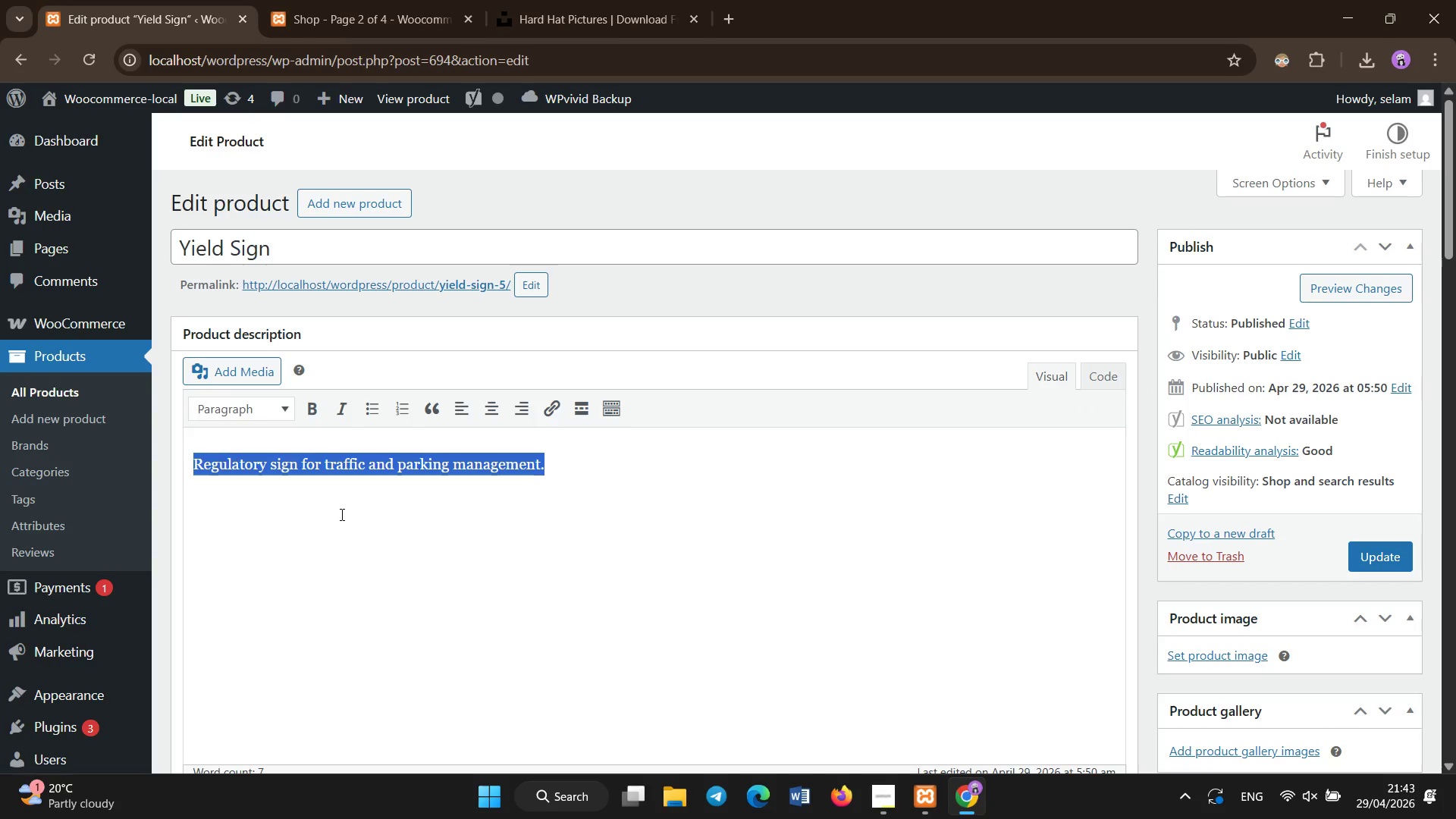 
key(Control+X)
 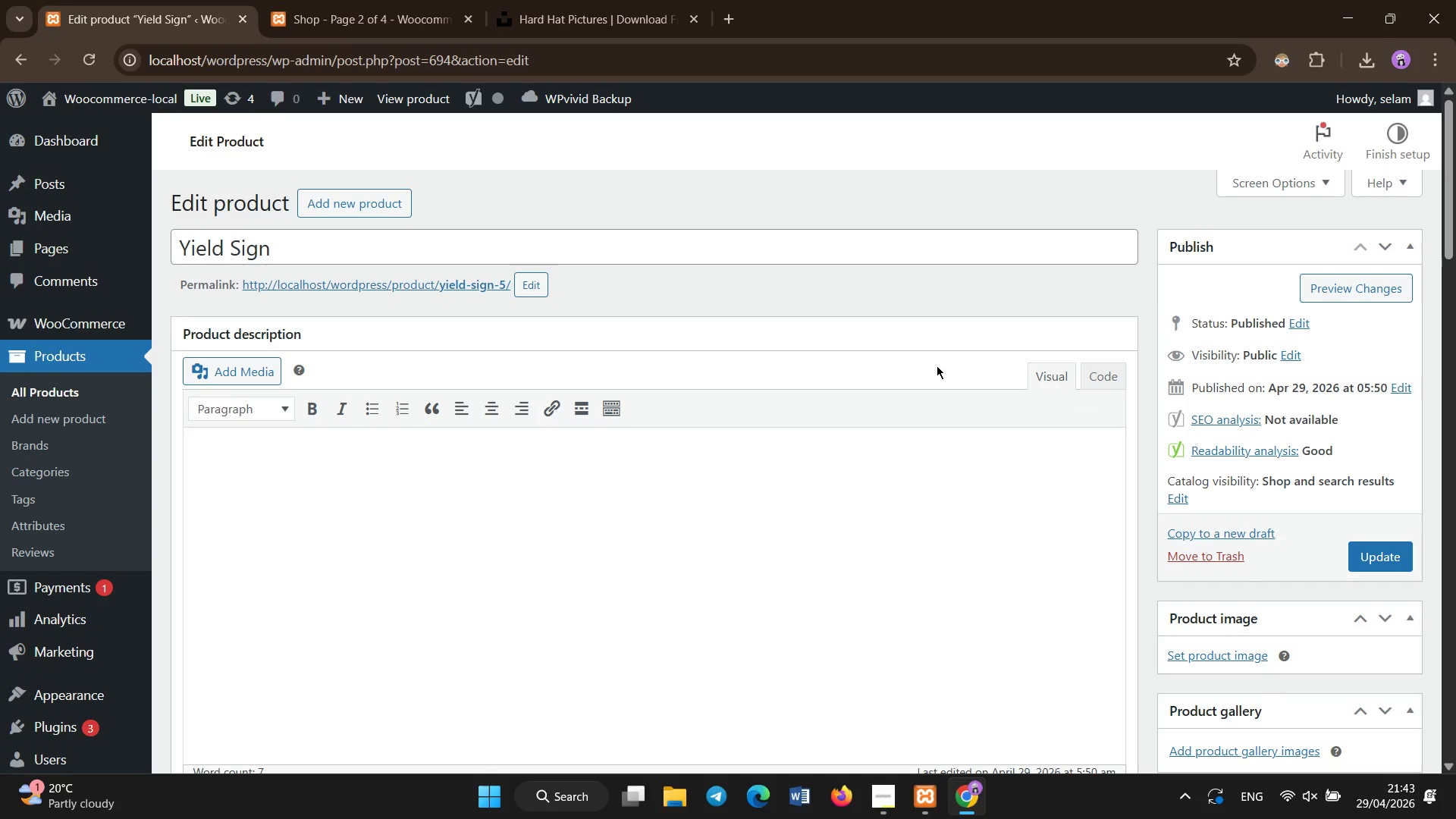 
scroll: coordinate [934, 364], scroll_direction: down, amount: 10.0
 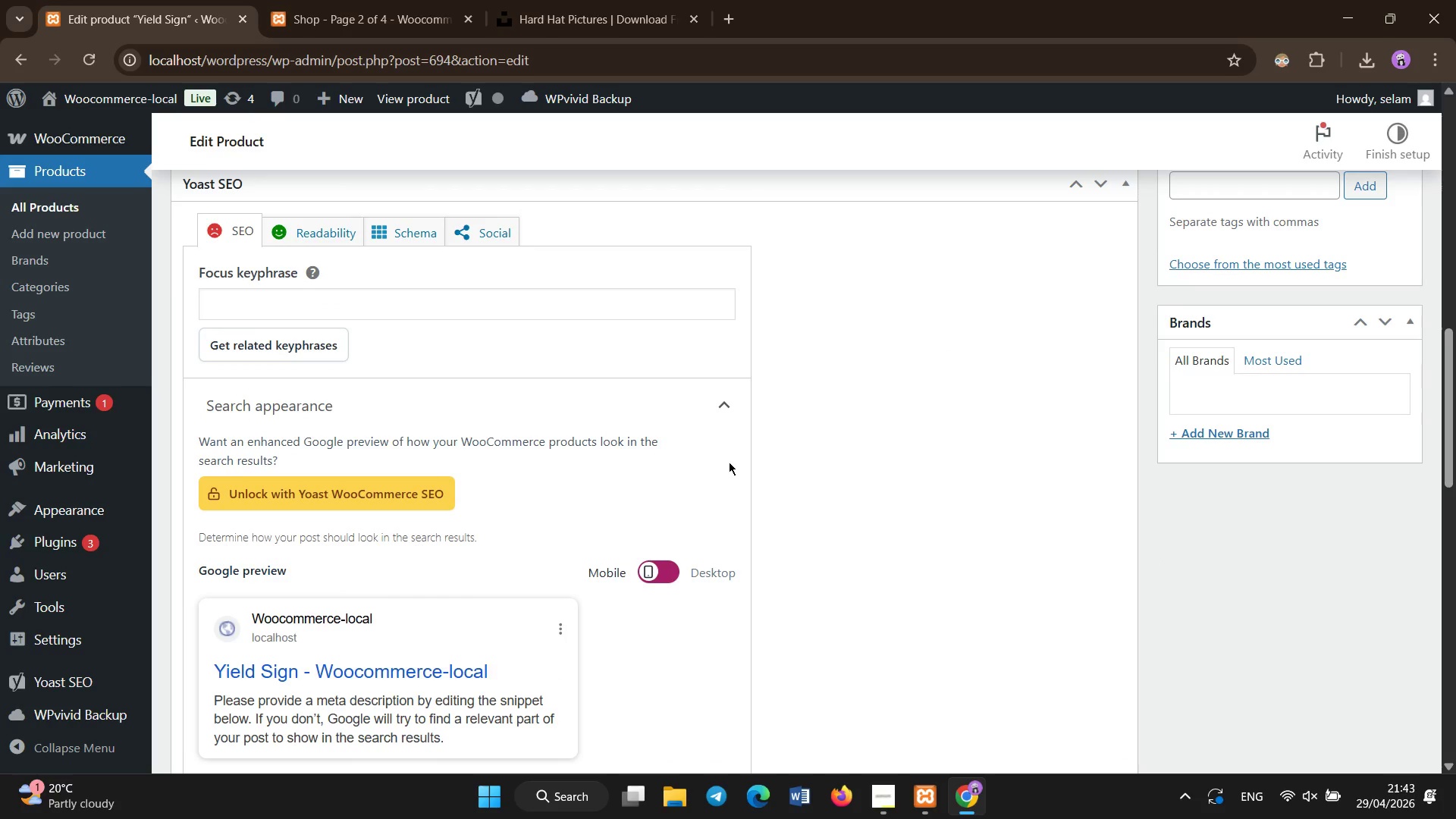 
left_click([729, 462])
 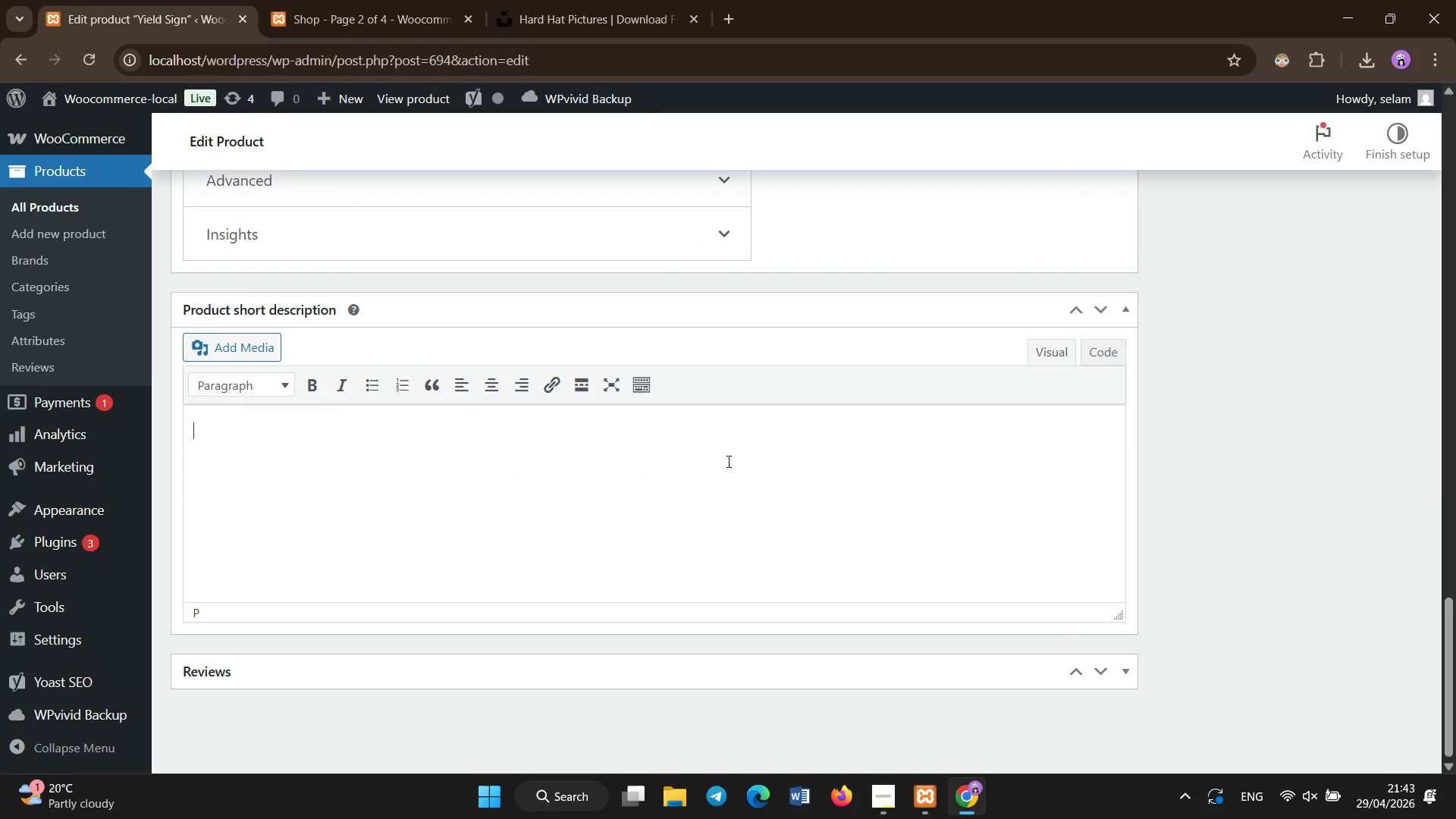 
scroll: coordinate [729, 462], scroll_direction: down, amount: 19.0
 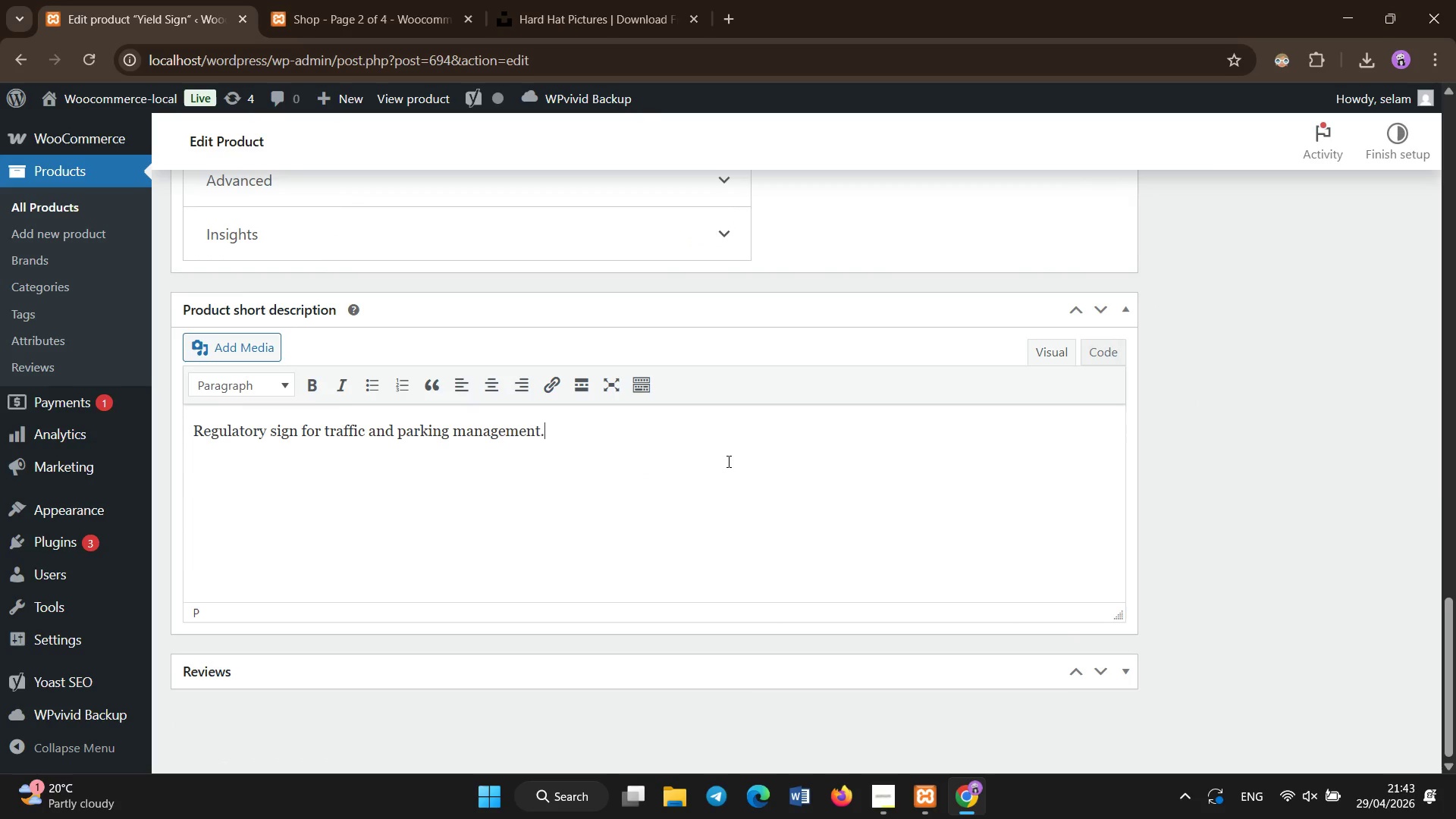 
key(Control+V)
 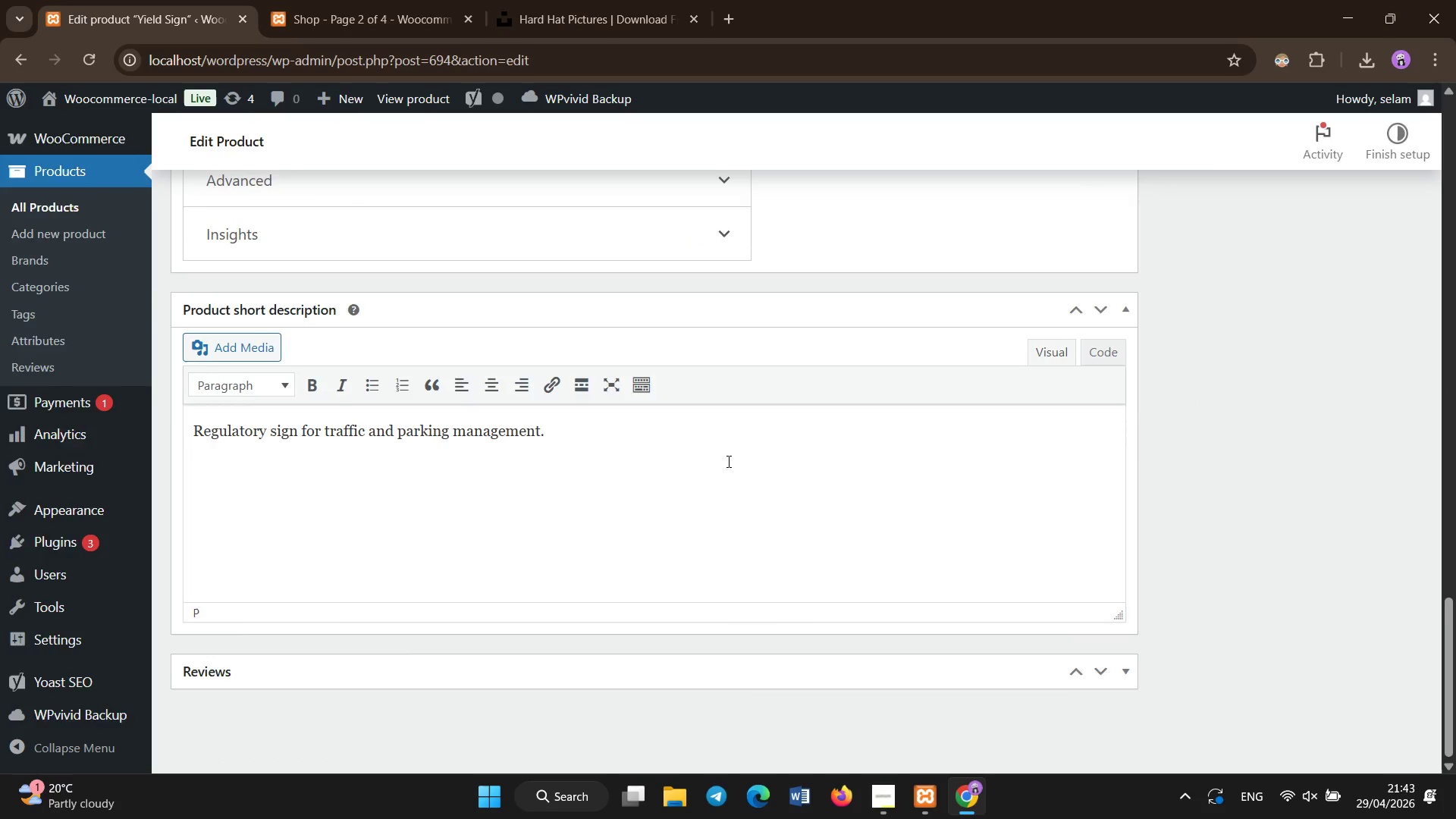 
left_click([729, 462])
 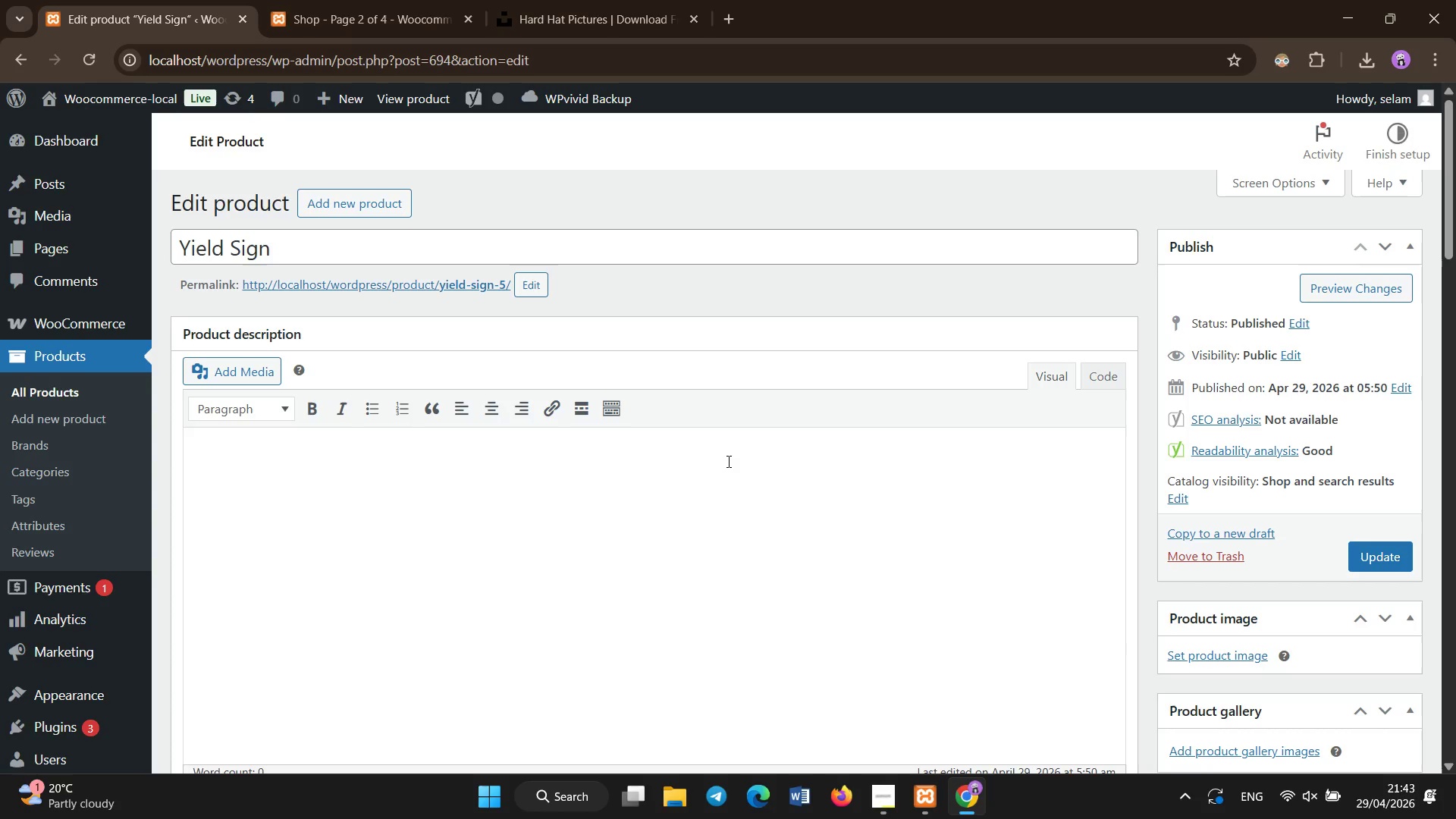 
scroll: coordinate [729, 462], scroll_direction: up, amount: 29.0
 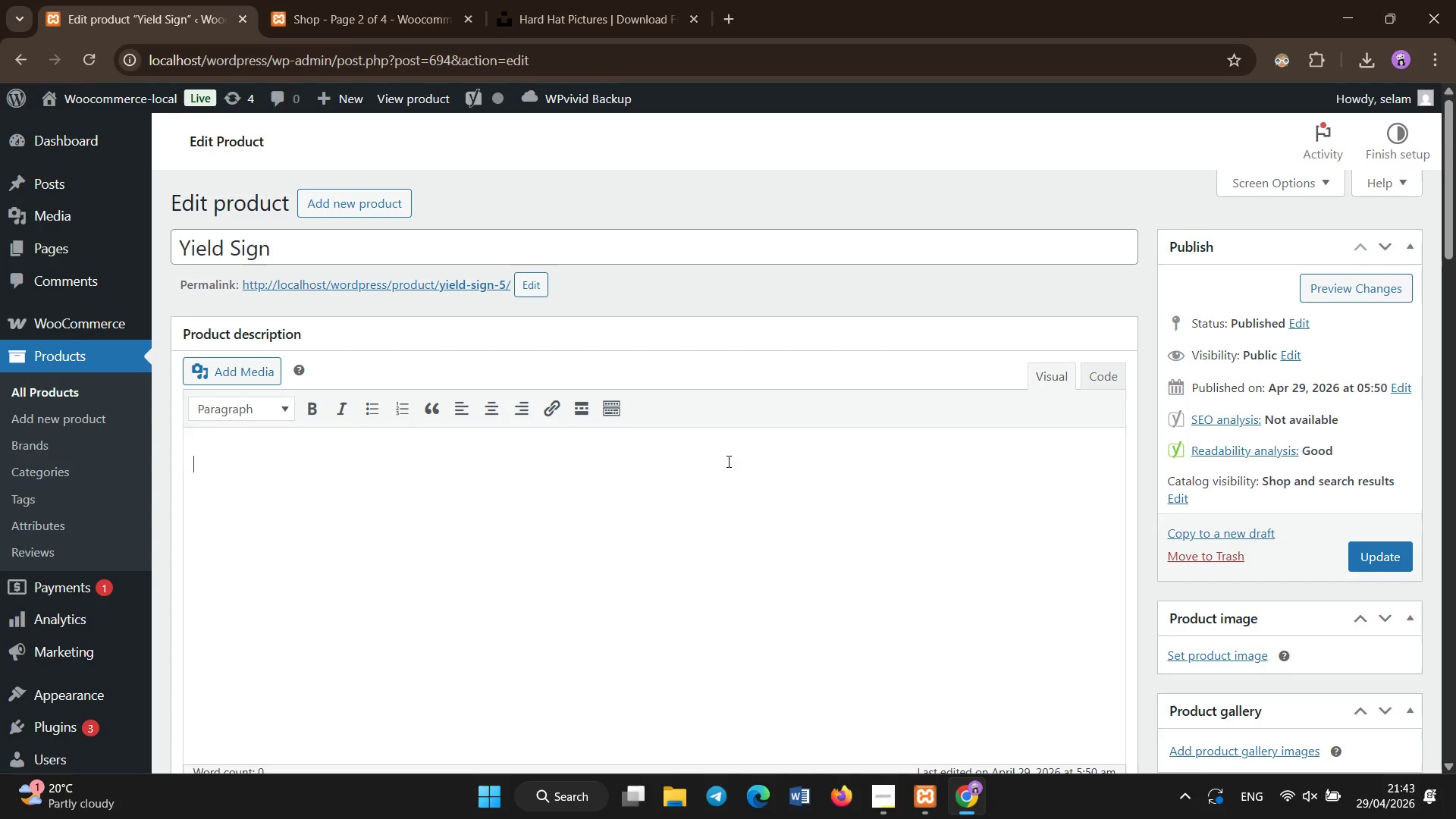 
type(Traffic control yield sign made from durable aluminum with non-refelc)
key(Backspace)
type(ective finish)
 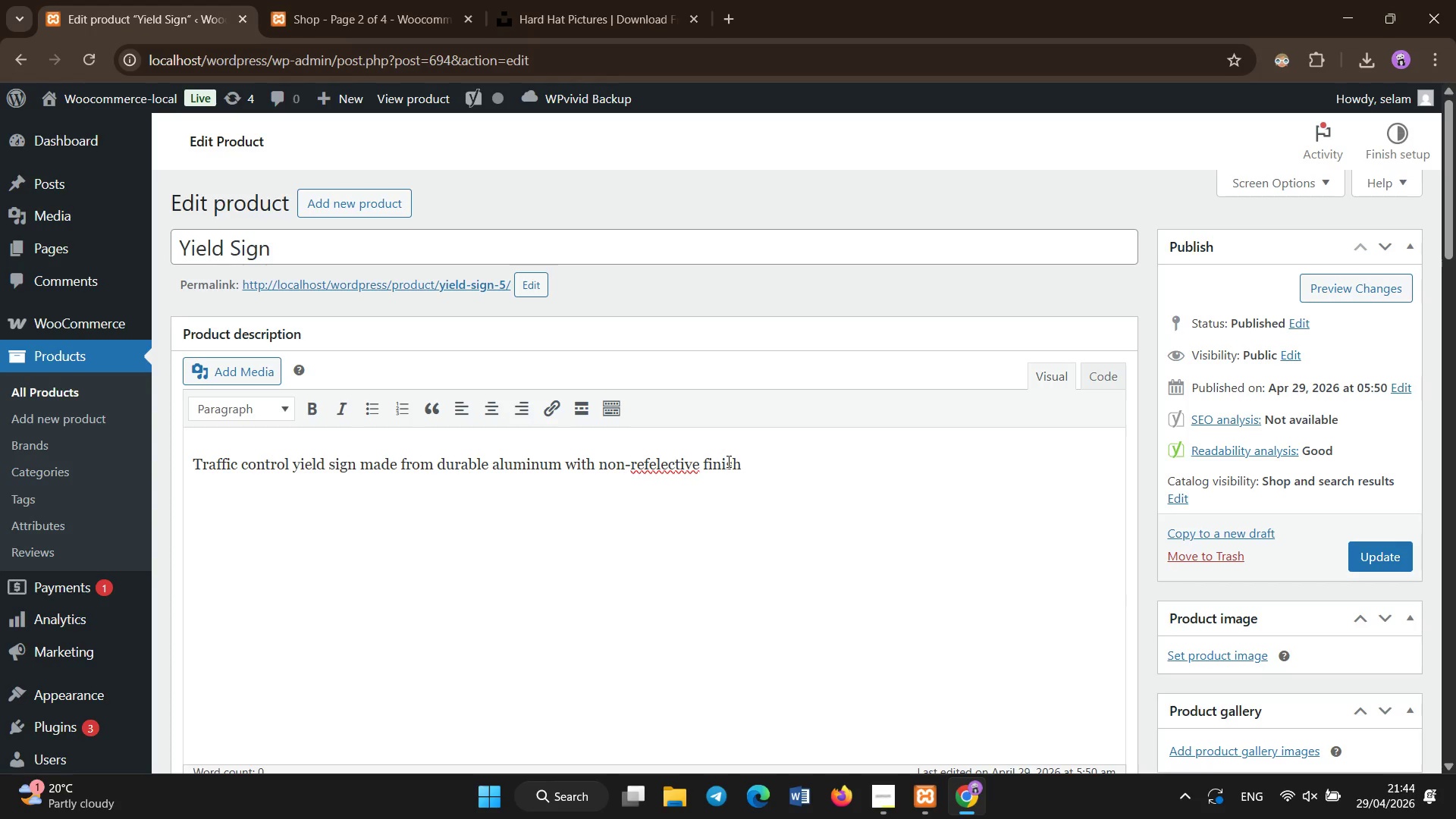 
hold_key(key=ArrowLeft, duration=0.64)
 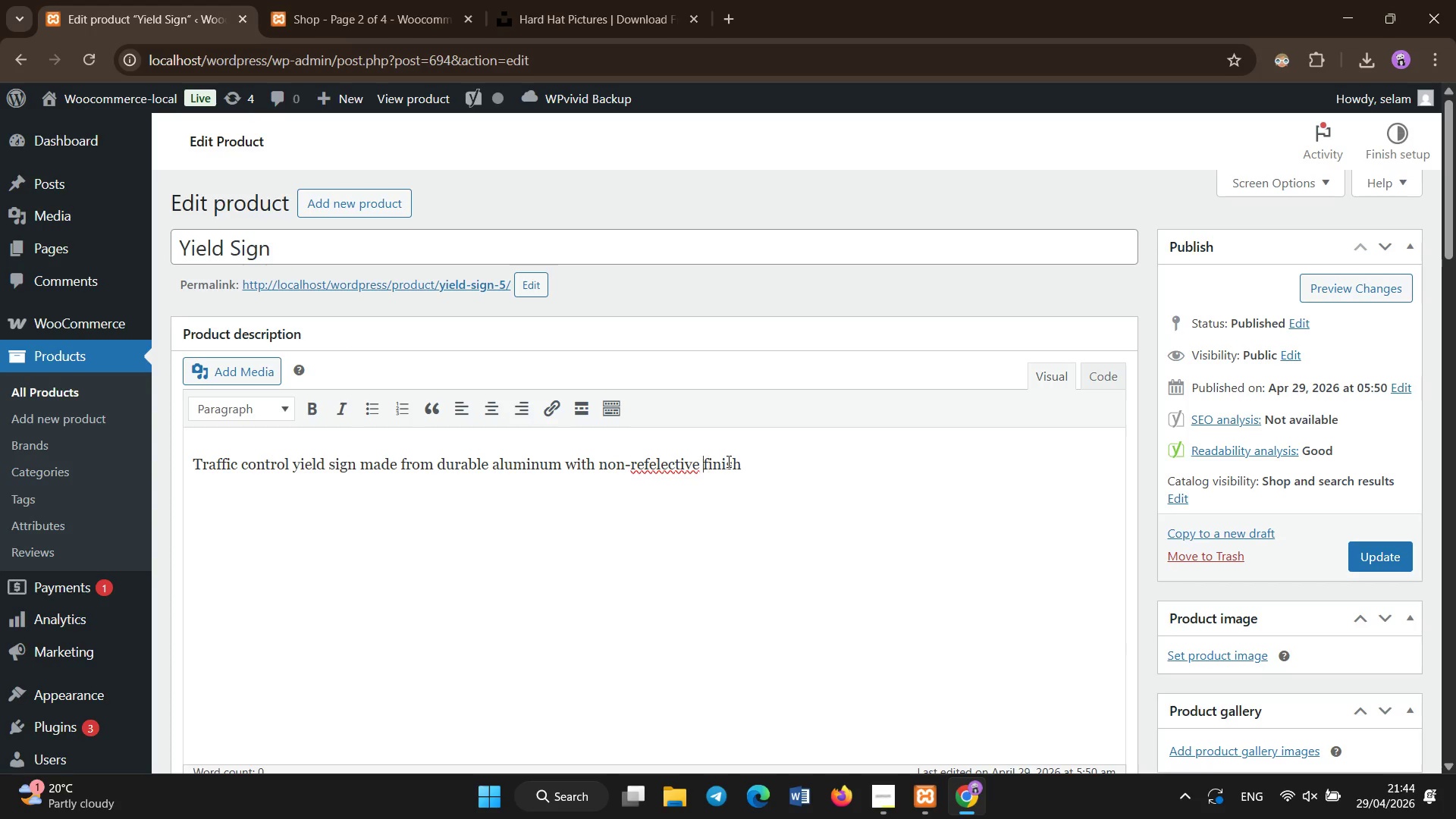 
key(ArrowLeft)
 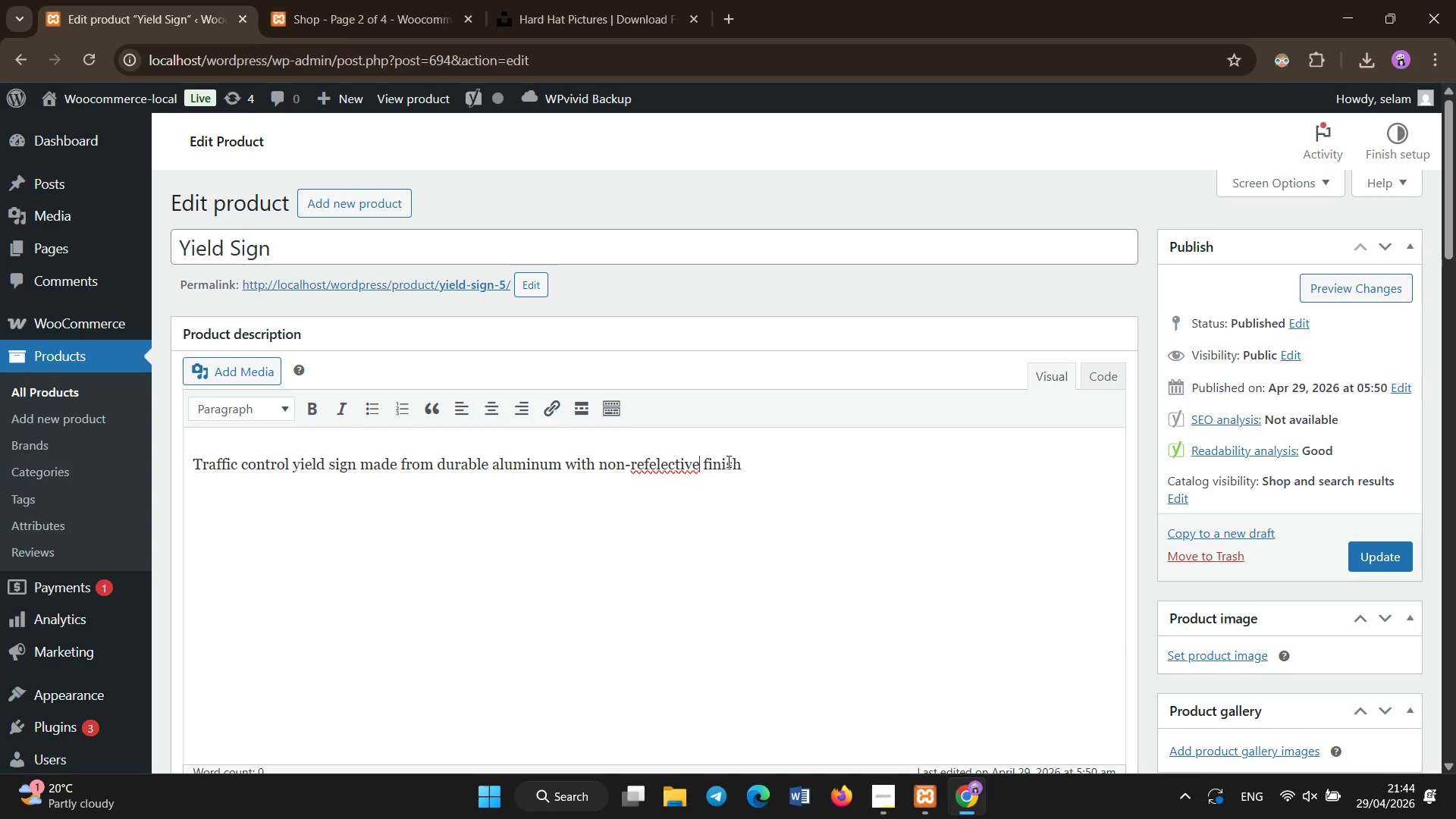 
key(ArrowLeft)
 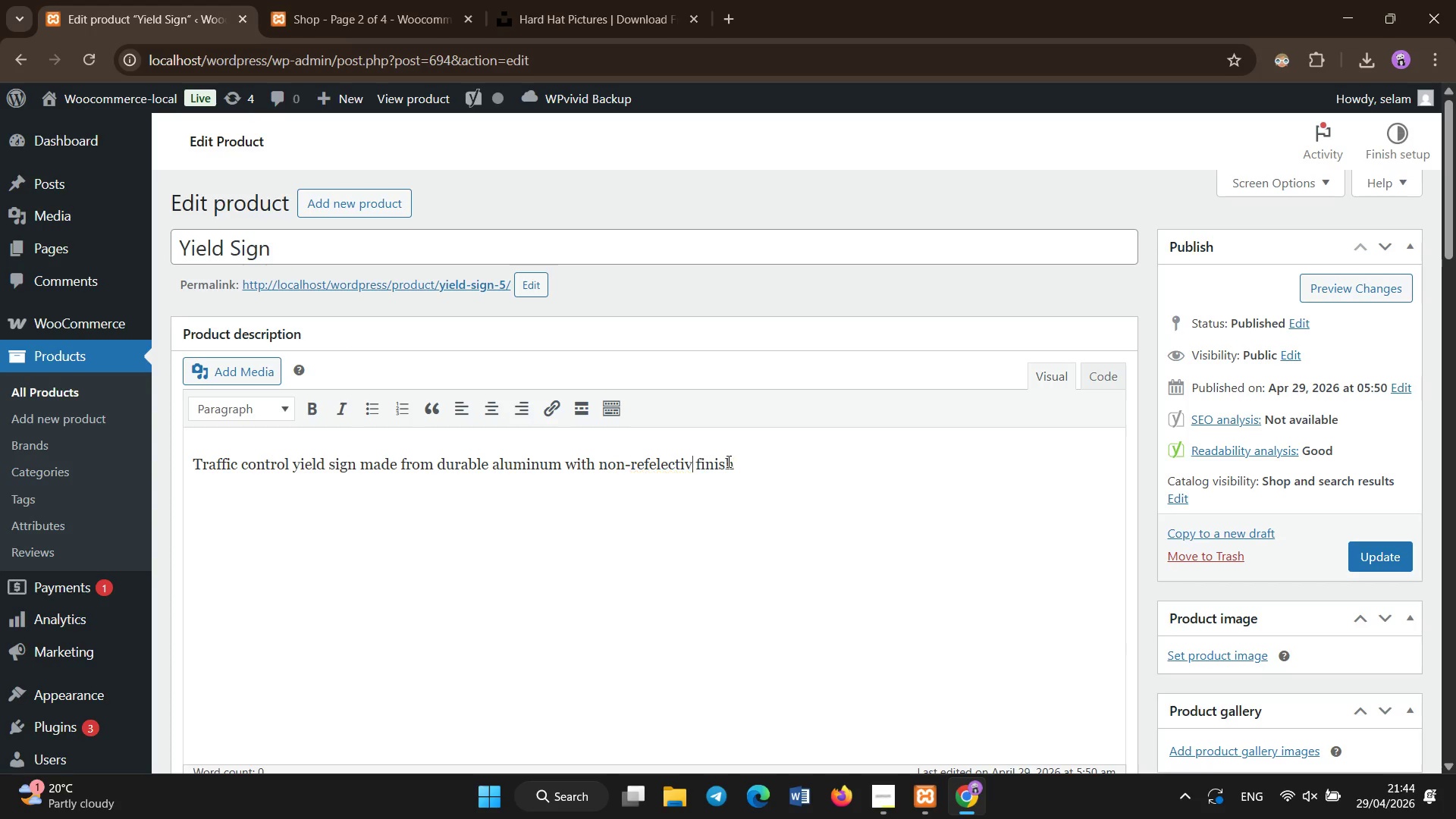 
hold_key(key=Backspace, duration=0.66)
 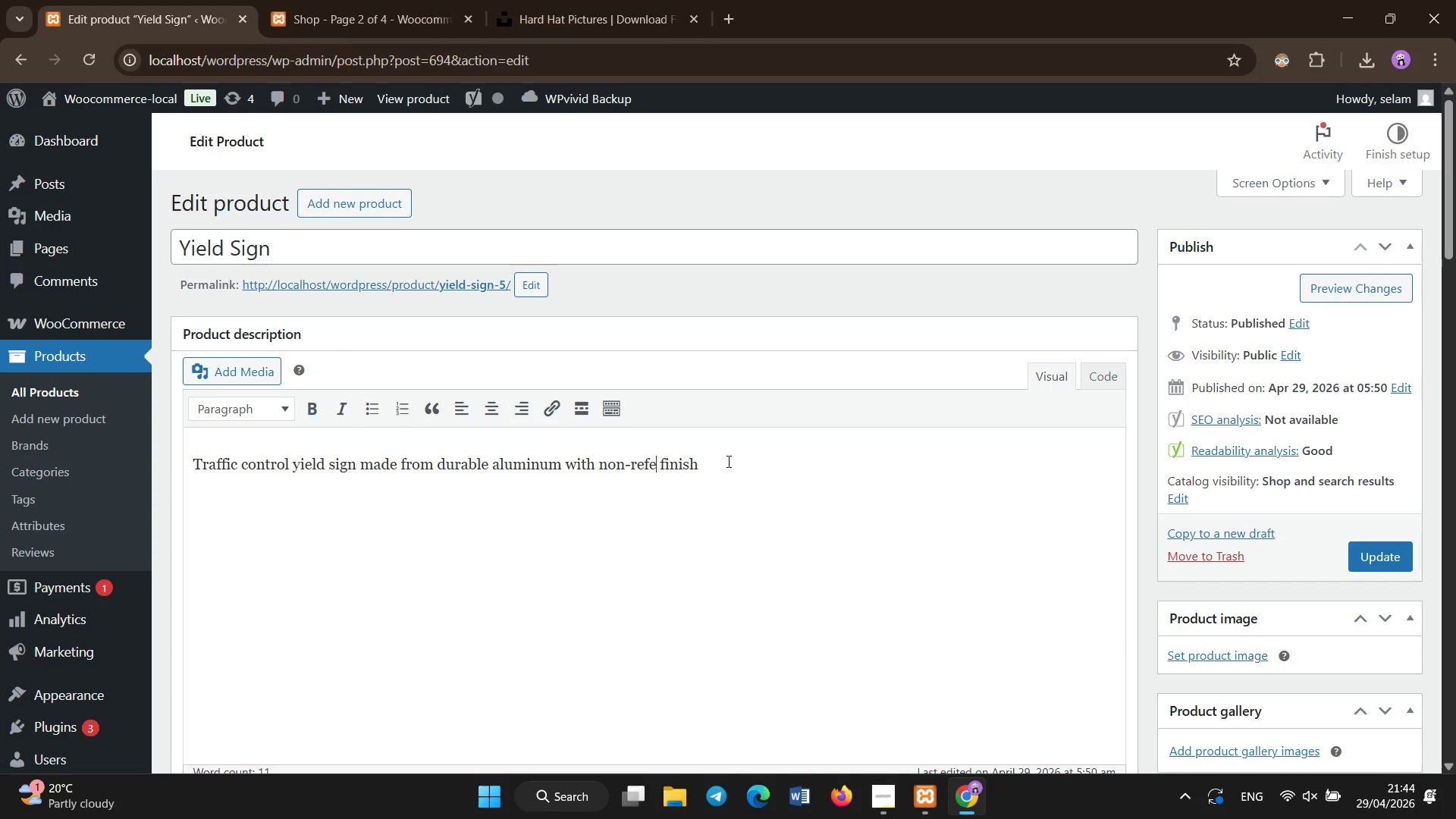 
key(Backspace)
 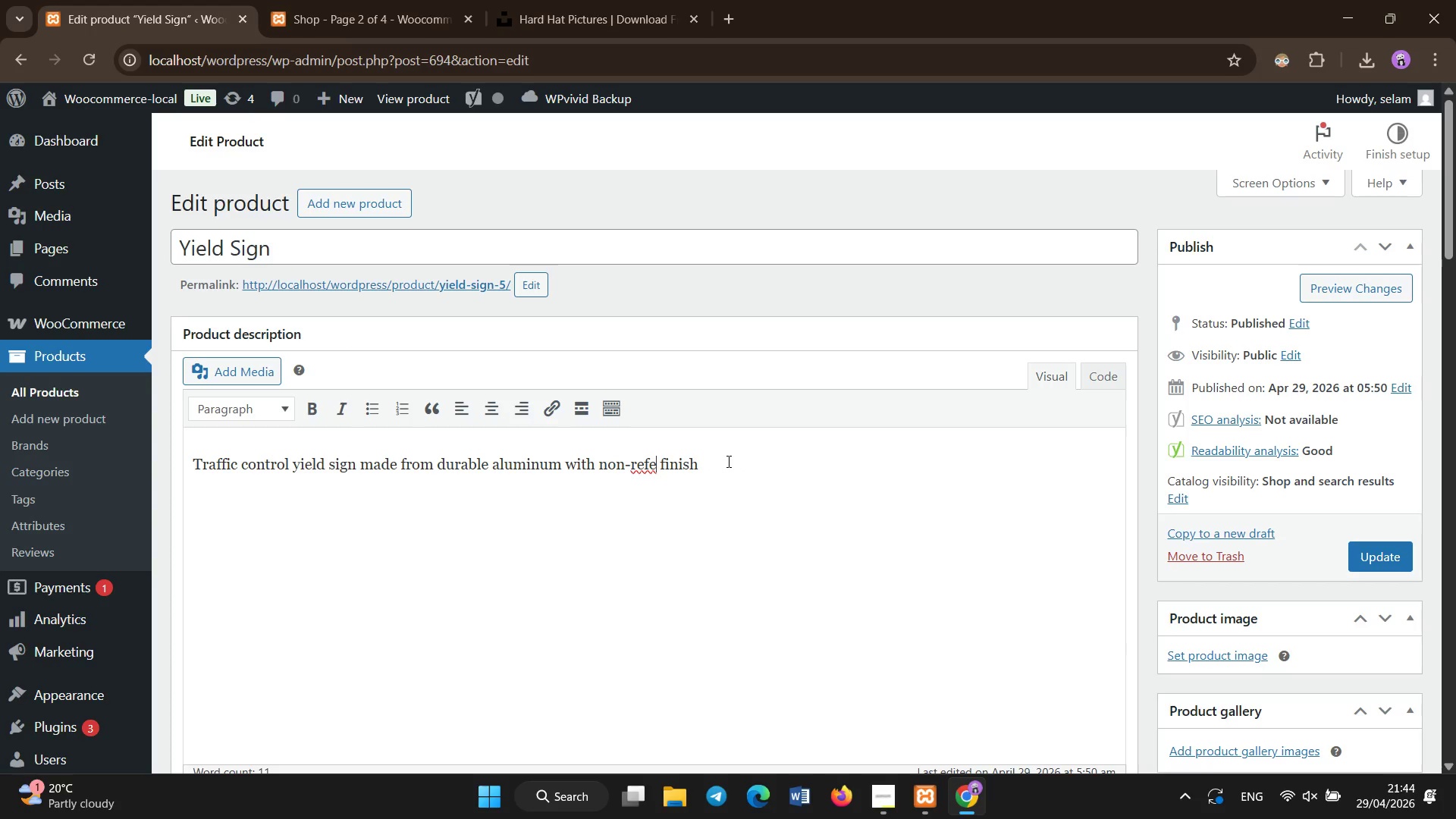 
wait(5.44)
 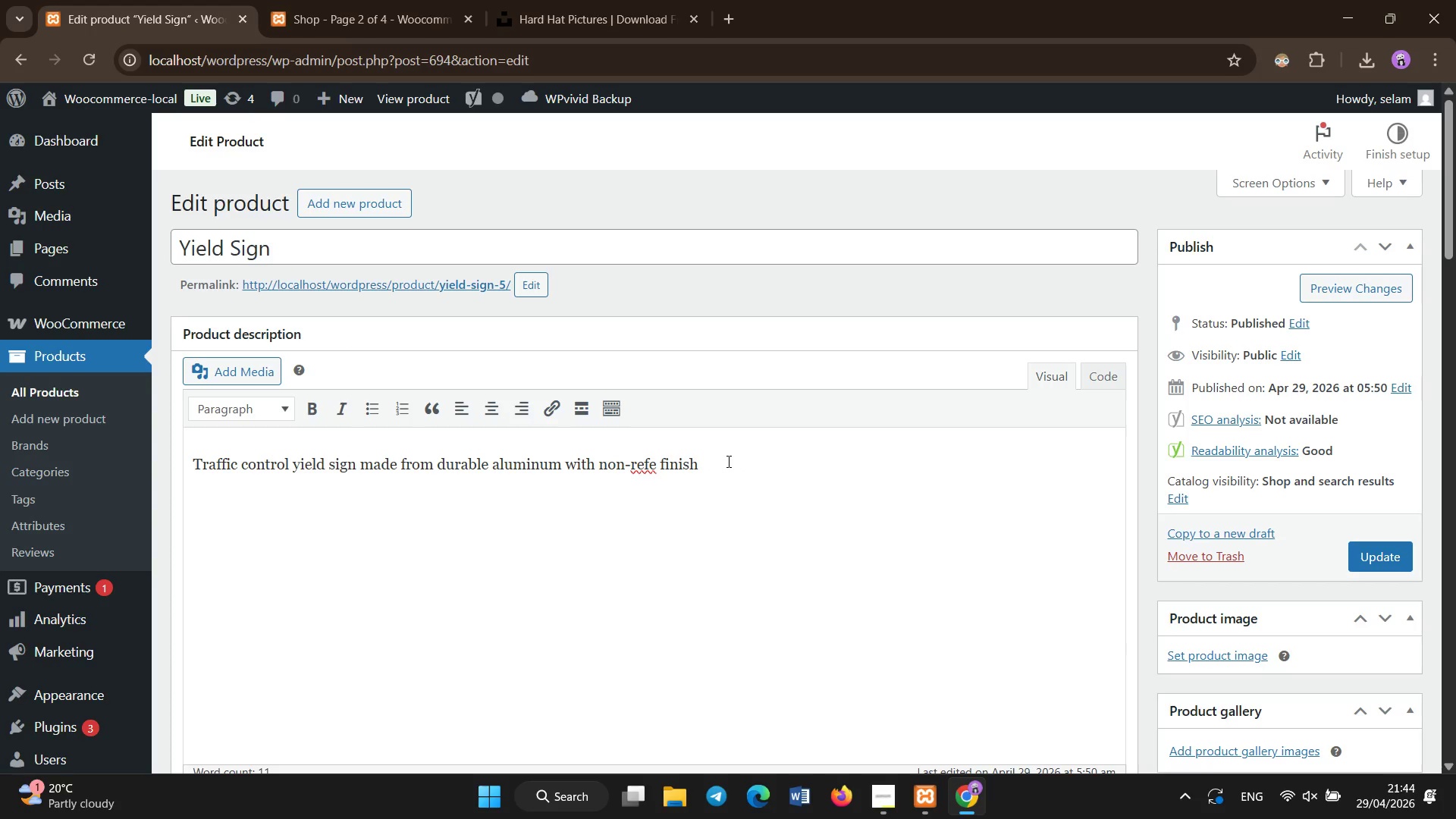 
key(Backspace)
type(lective )
key(Backspace)
type([End]. Designed for ins)
key(Backspace)
type(dustrial facilities and controlled intersections. Suitable for indoor and outdoor use. Ensure )
key(Backspace)
type(s traffic awareness and safety complin)
key(Backspace)
type(ance.)
 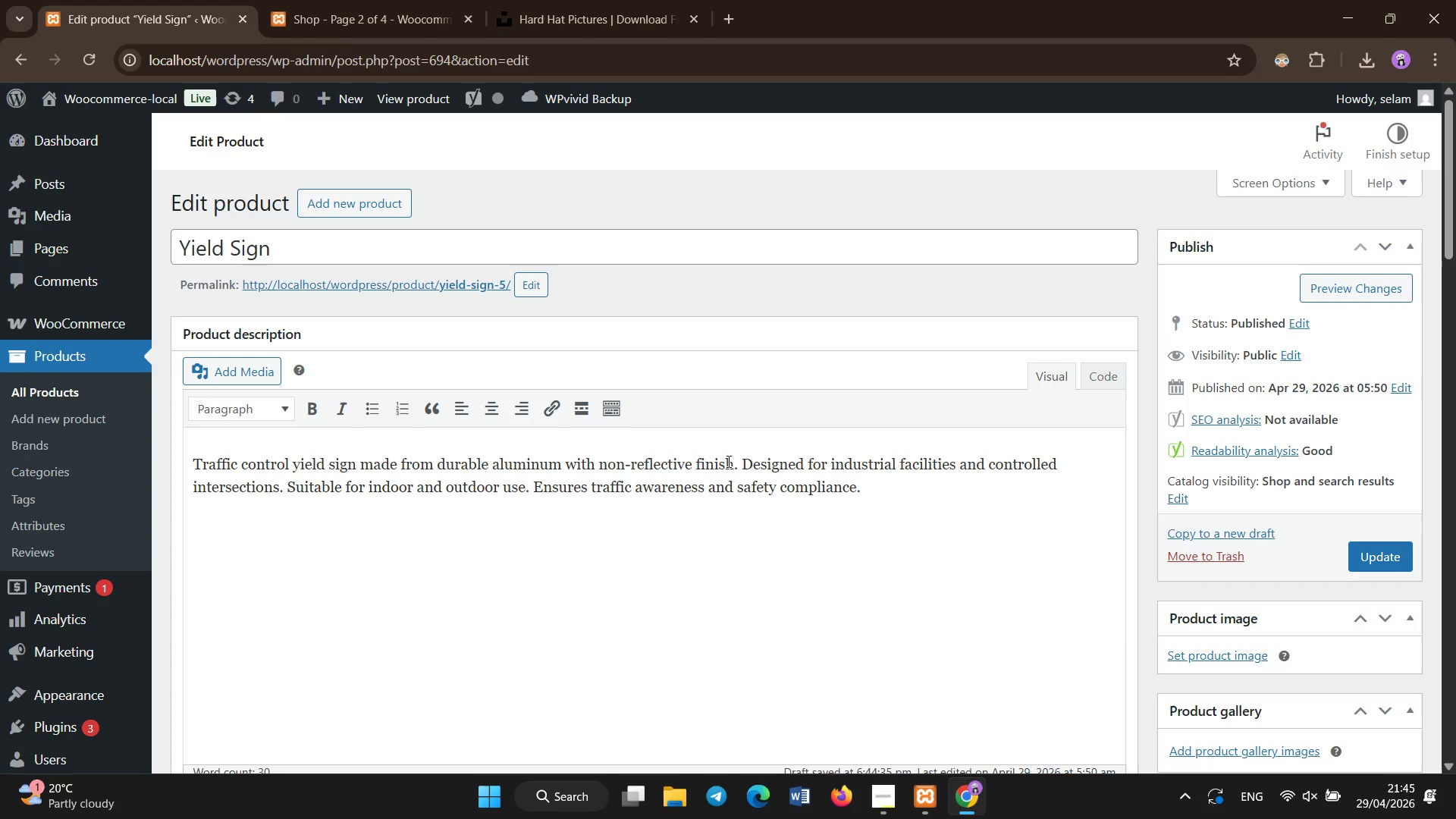 
scroll: coordinate [621, 544], scroll_direction: down, amount: 3.0
 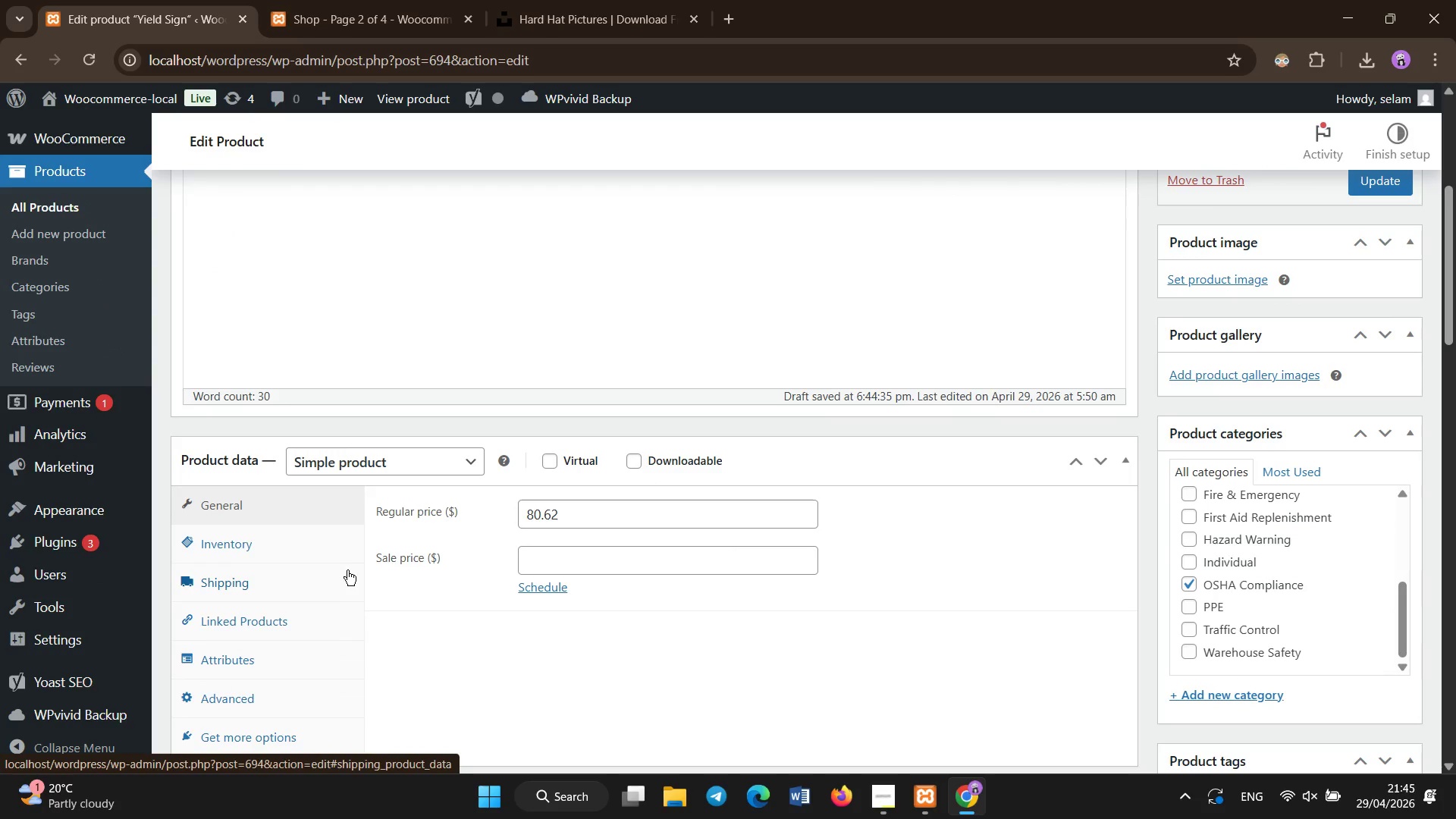 
left_click([347, 541])
 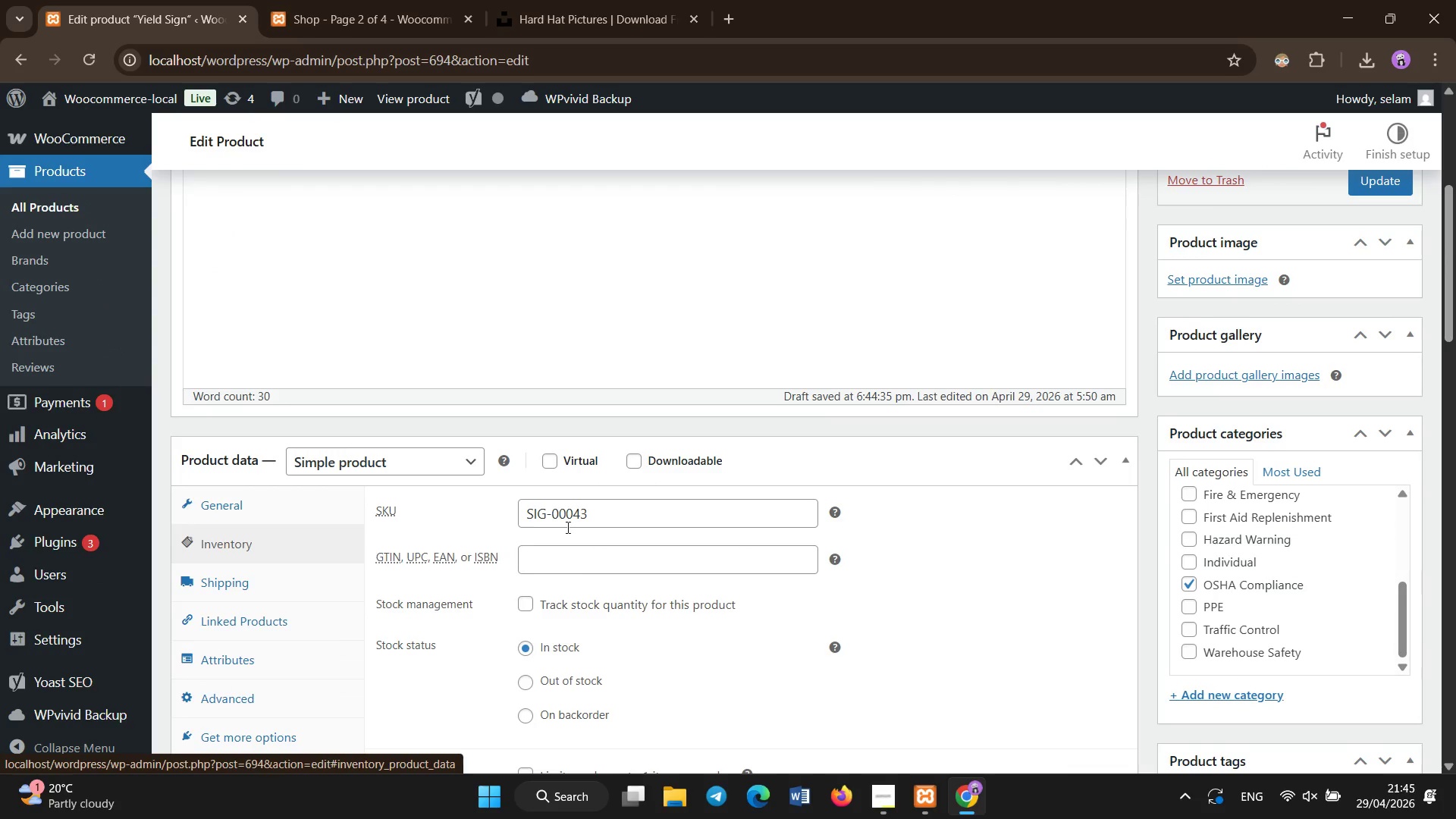 
scroll: coordinate [556, 543], scroll_direction: down, amount: 4.0
 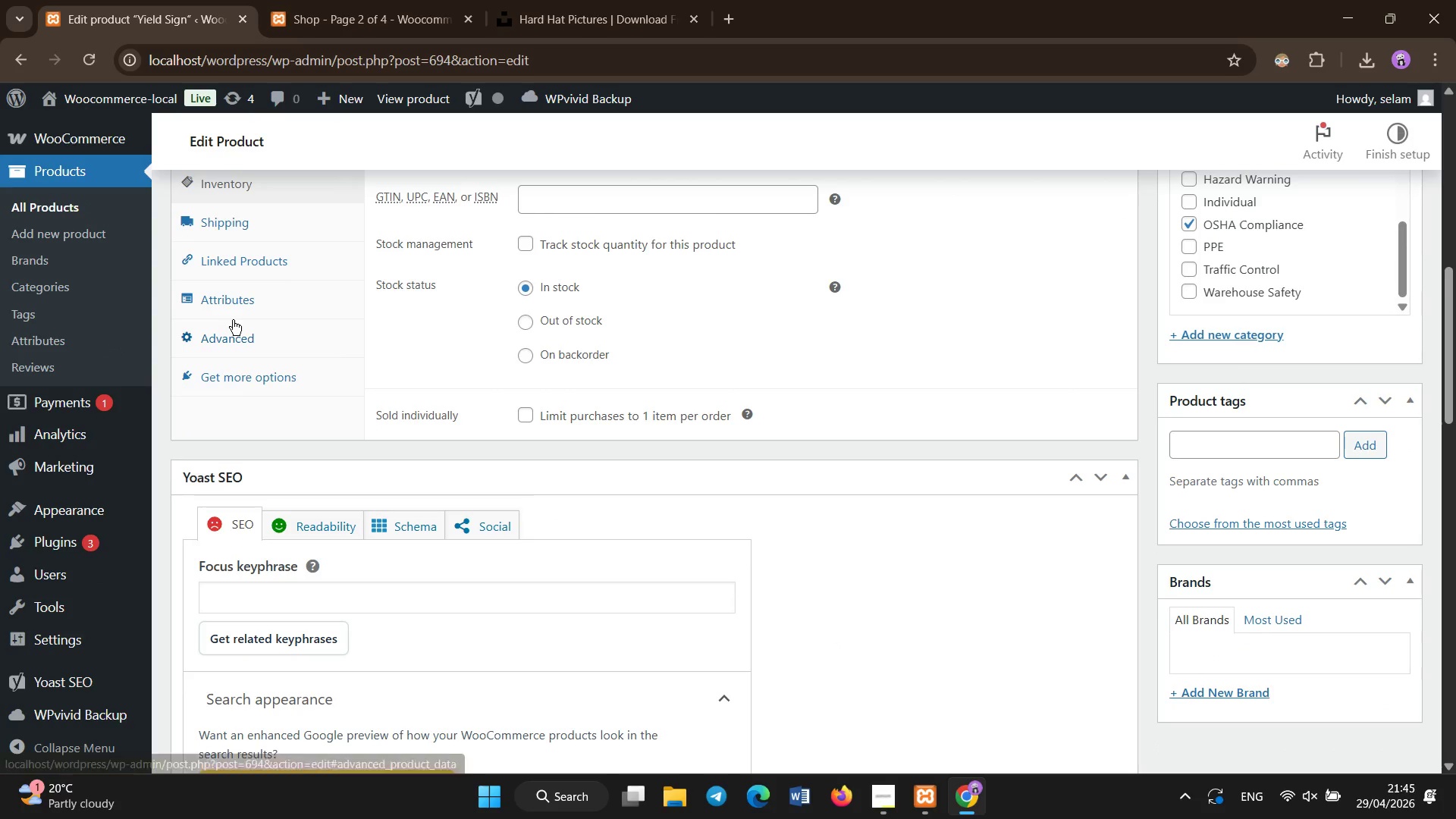 
left_click([236, 310])
 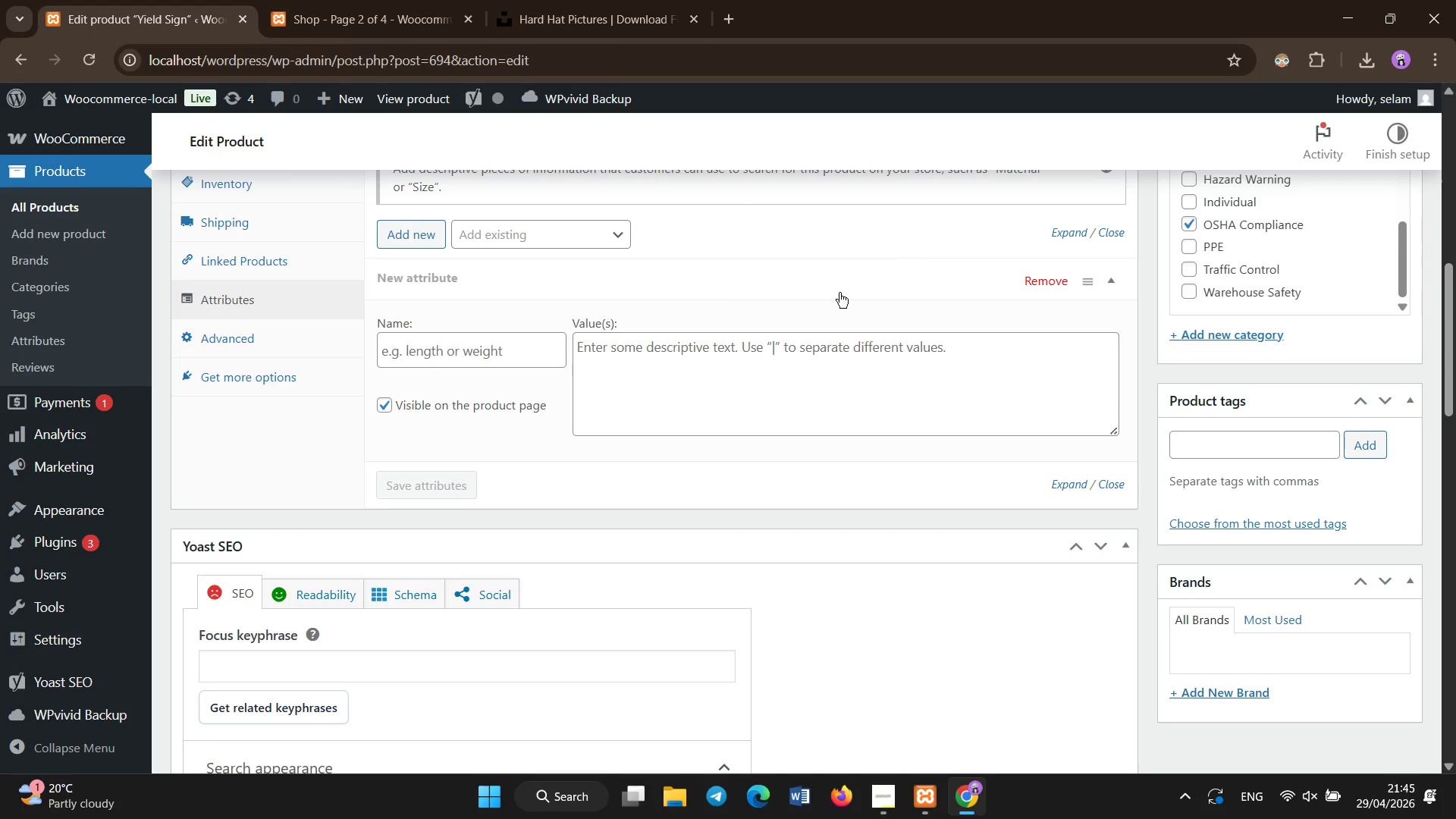 
wait(7.36)
 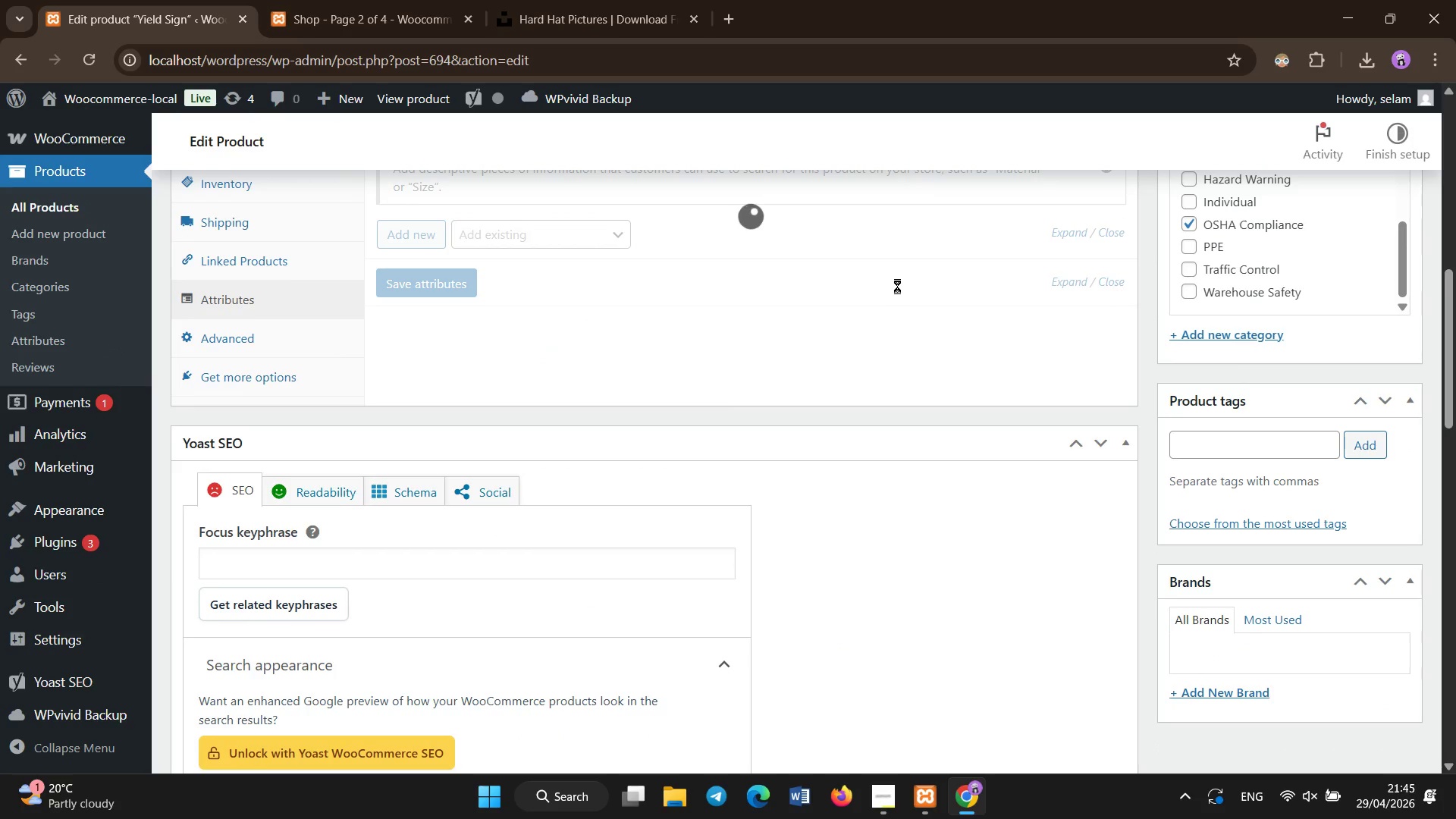 
left_click([491, 227])
 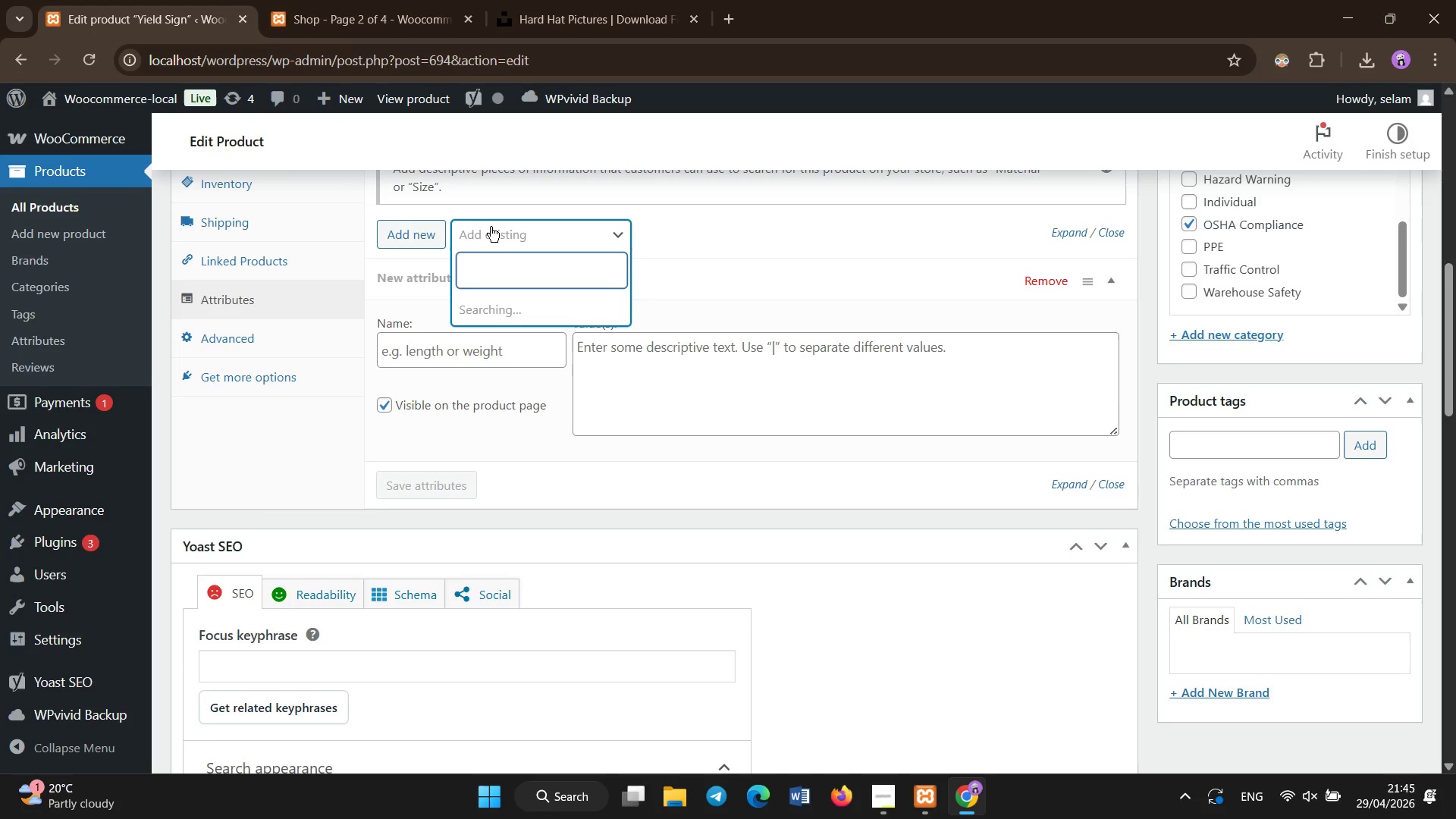 
mouse_move([494, 253])
 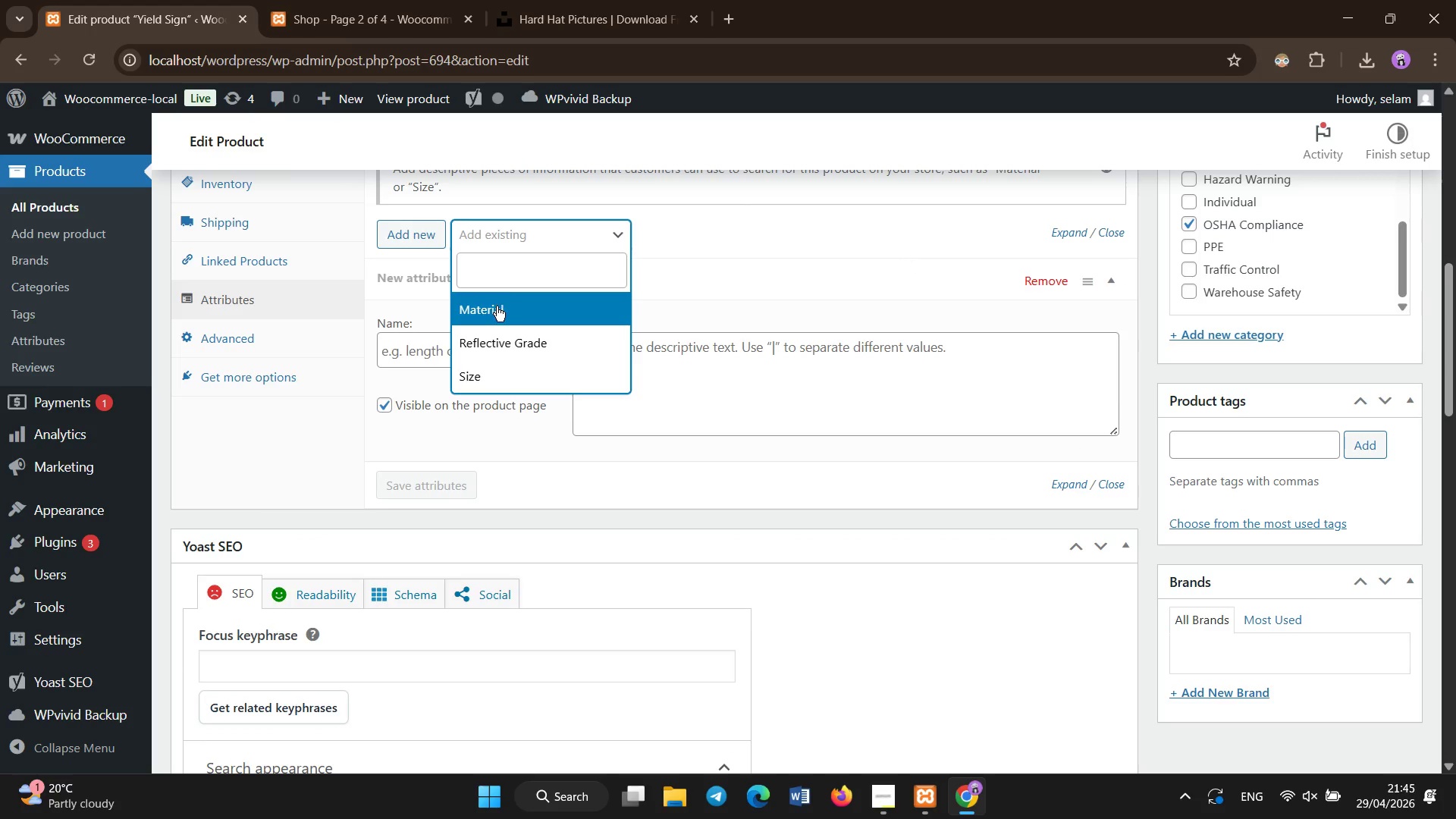 
left_click([497, 306])
 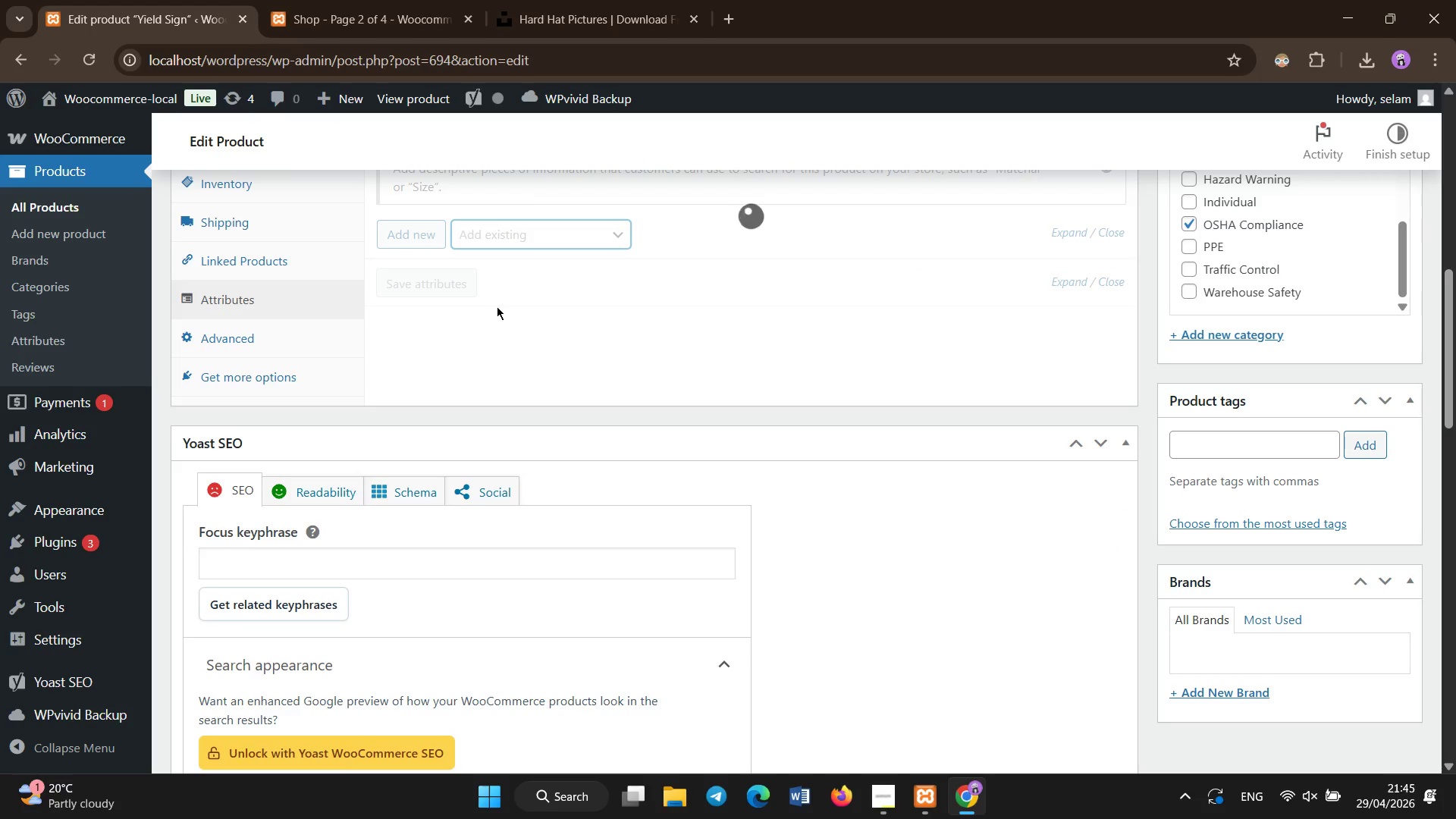 
scroll: coordinate [497, 306], scroll_direction: up, amount: 1.0
 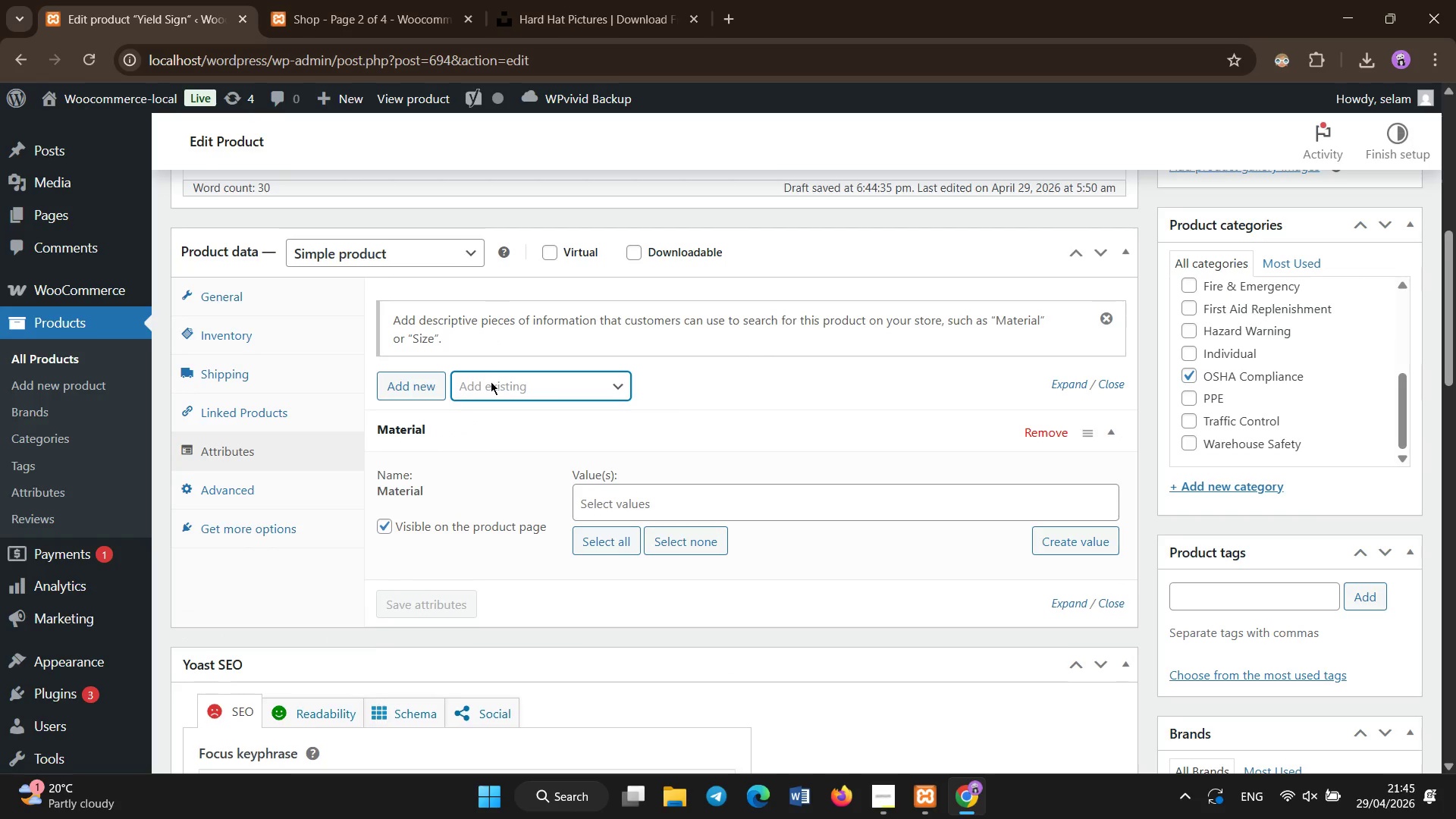 
left_click([510, 388])
 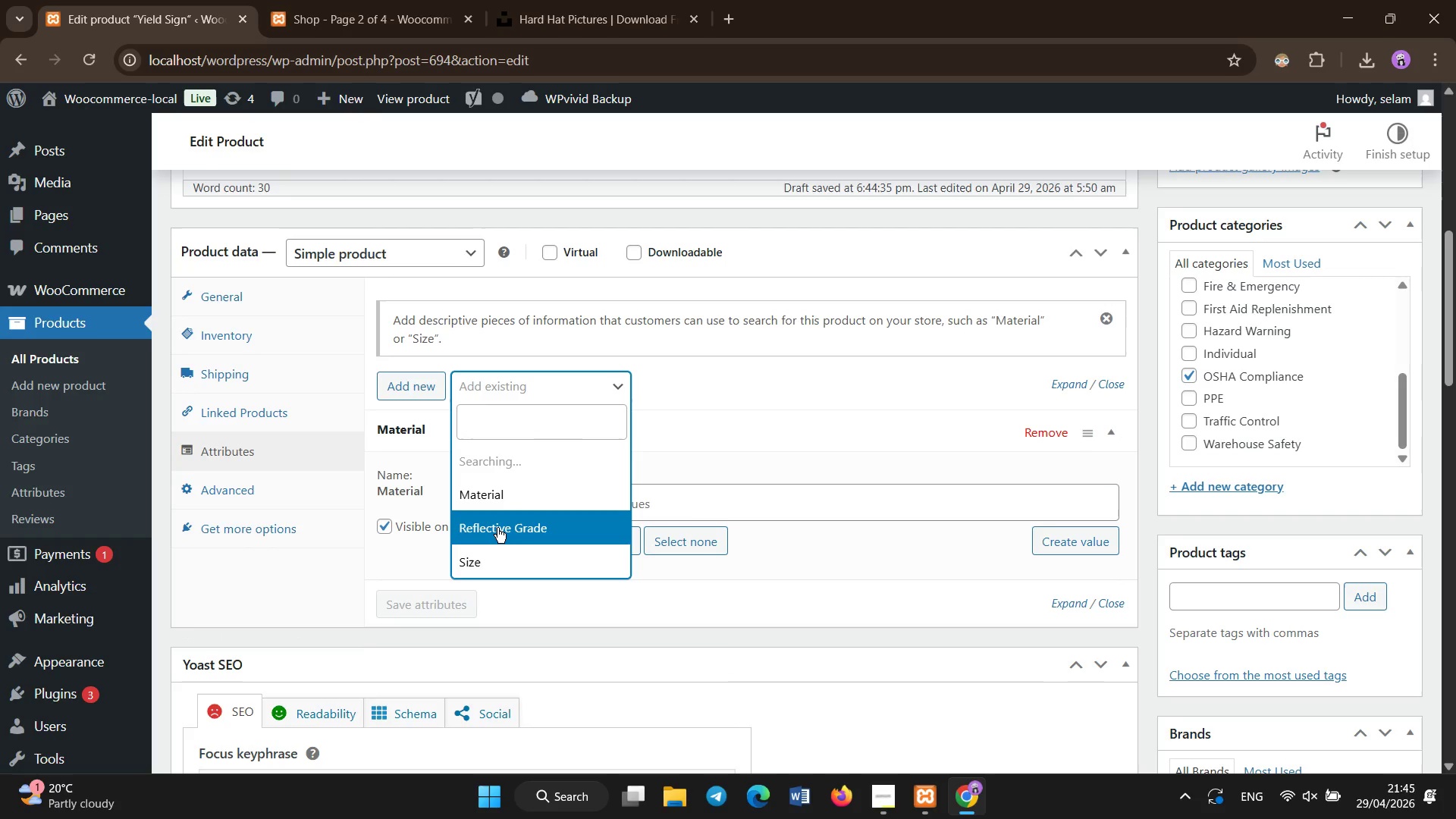 
left_click([497, 528])
 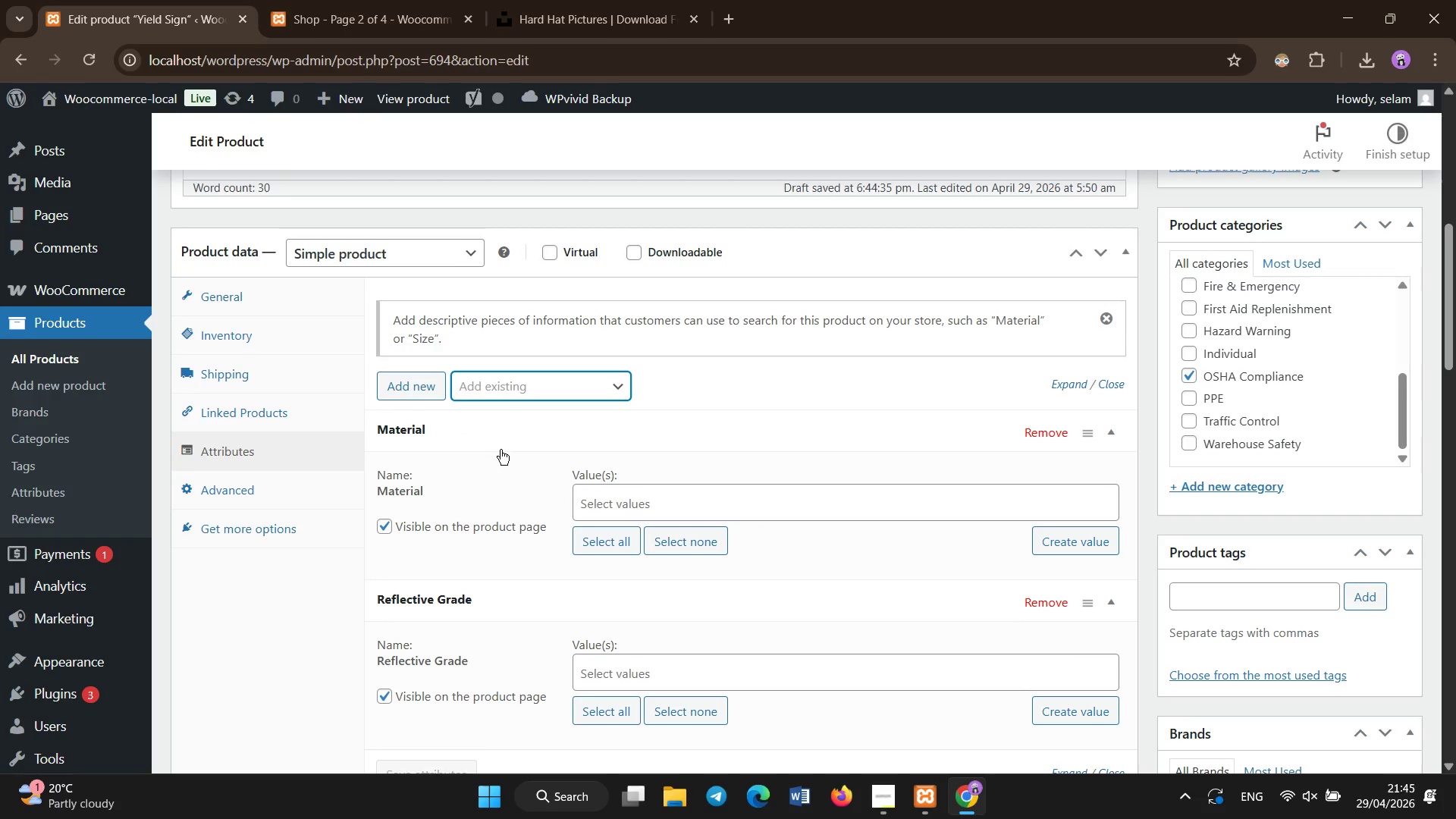 
left_click([501, 394])
 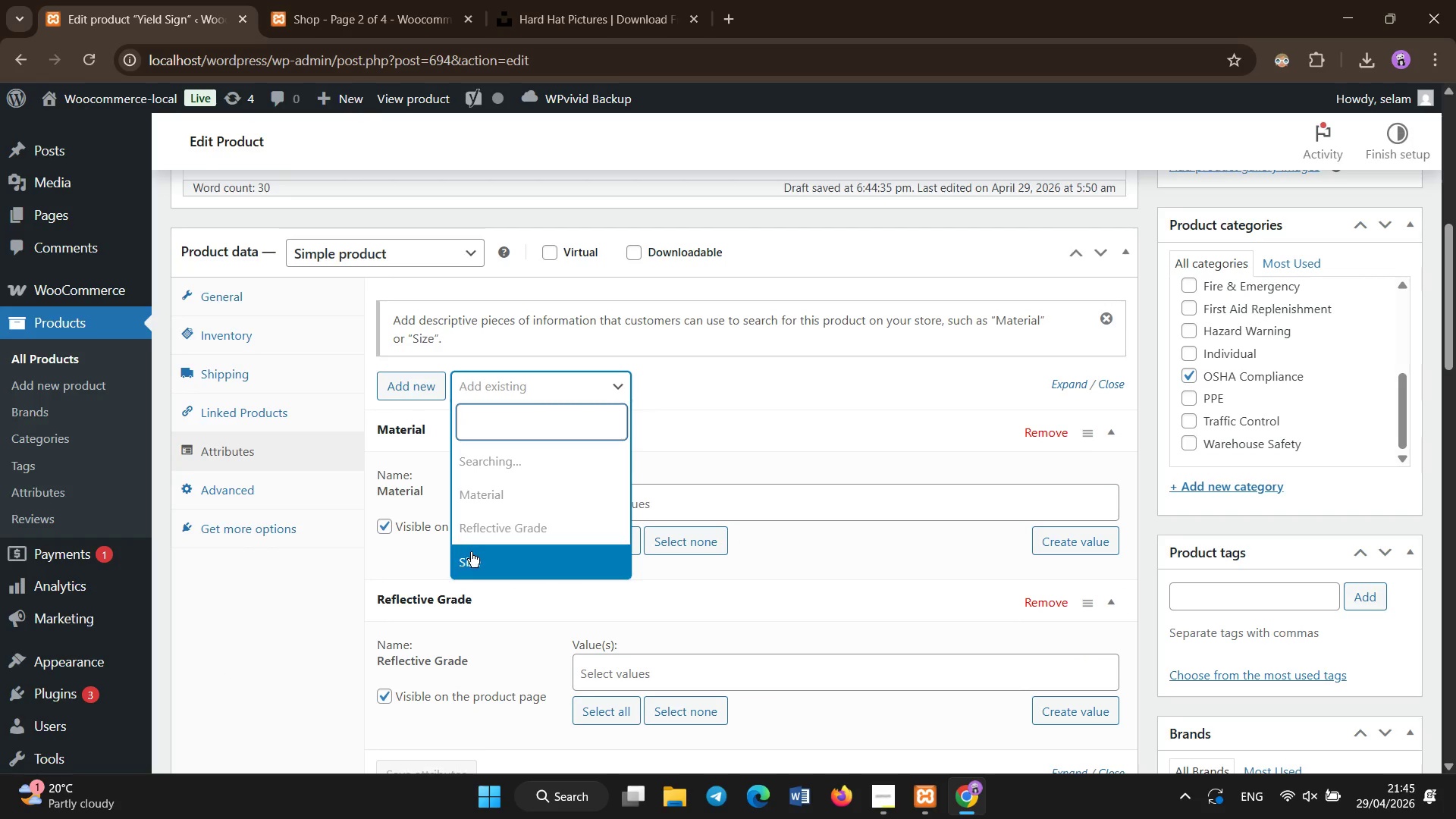 
left_click([471, 552])
 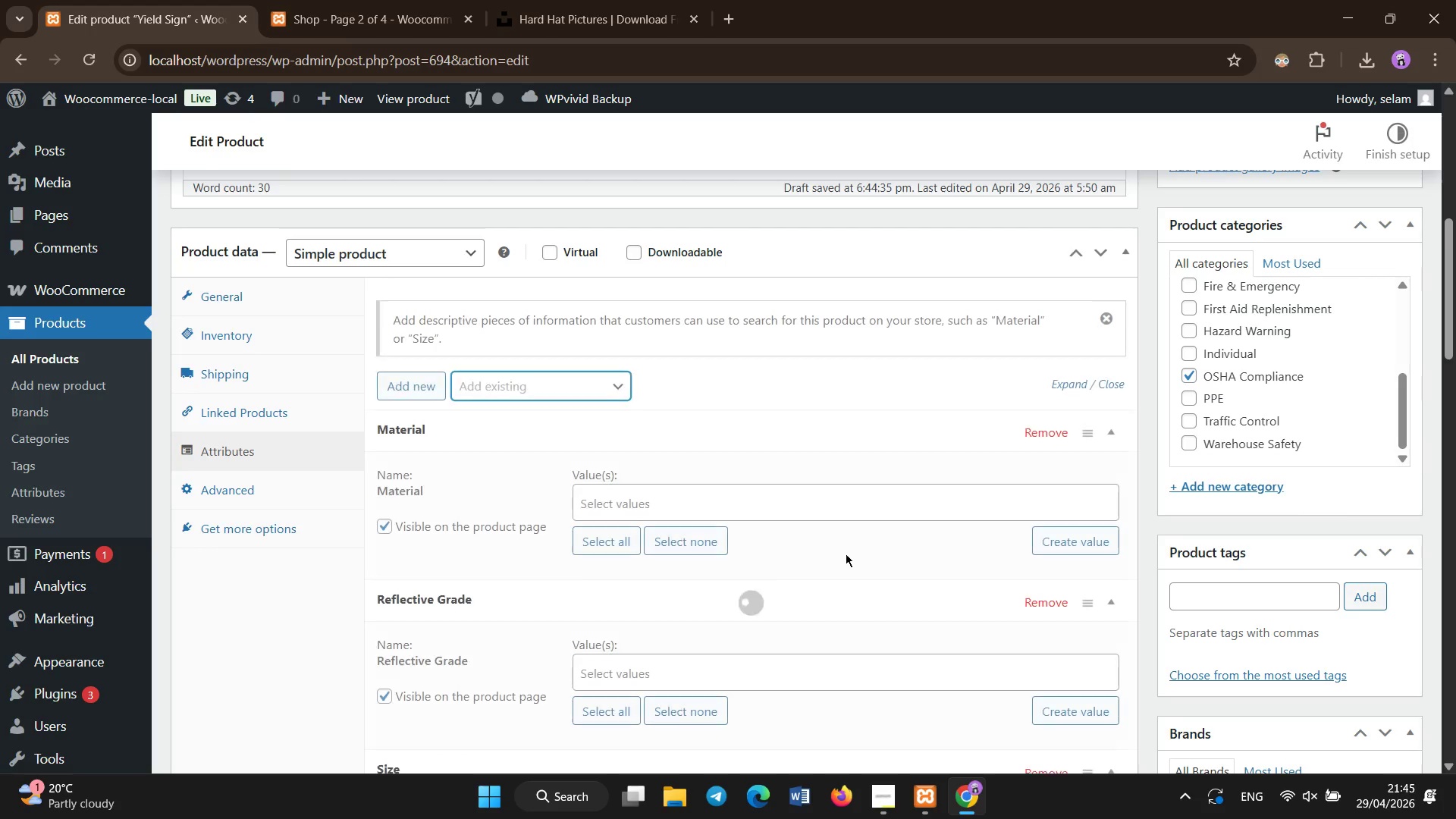 
scroll: coordinate [655, 511], scroll_direction: none, amount: 0.0
 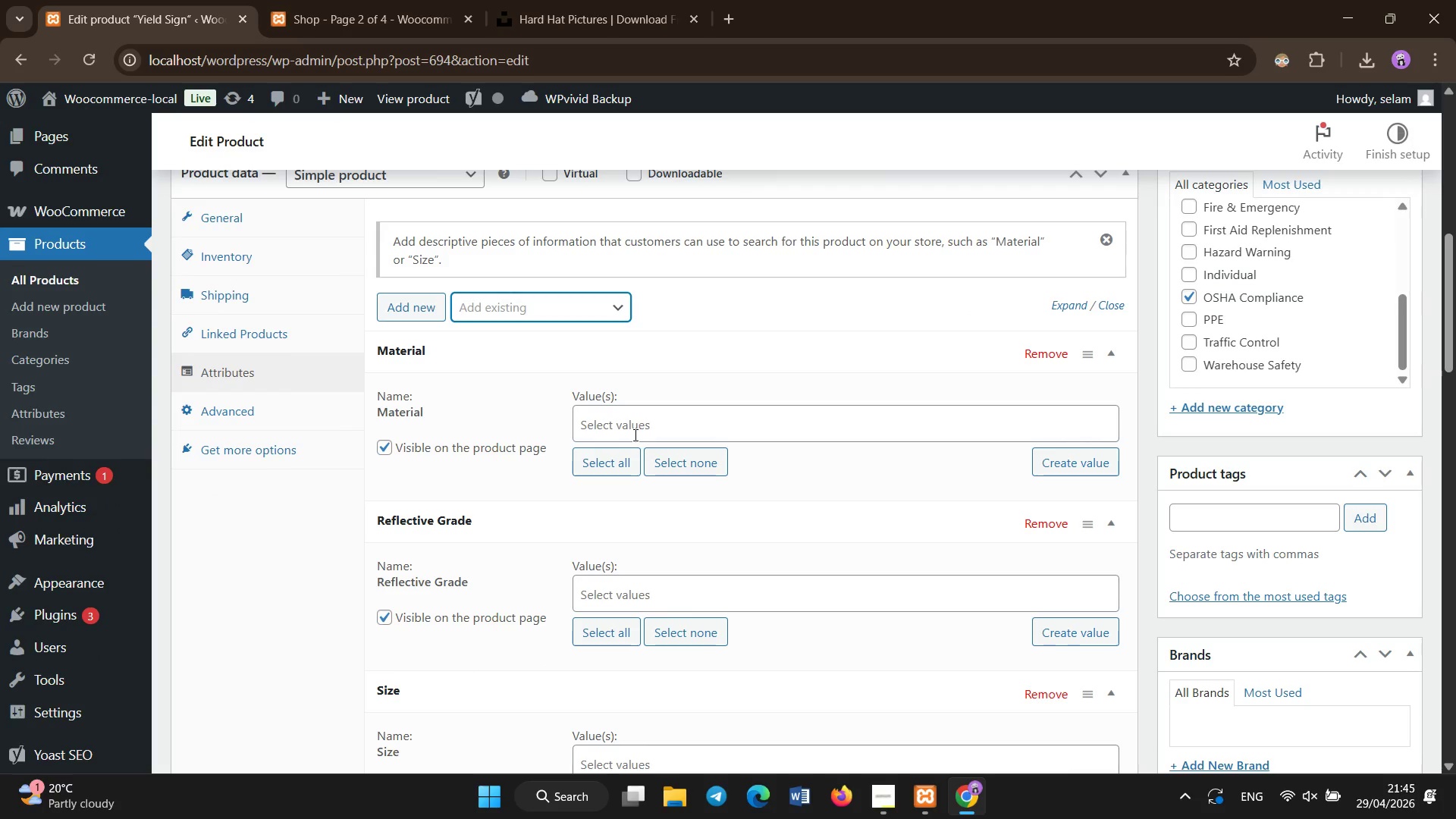 
left_click([635, 424])
 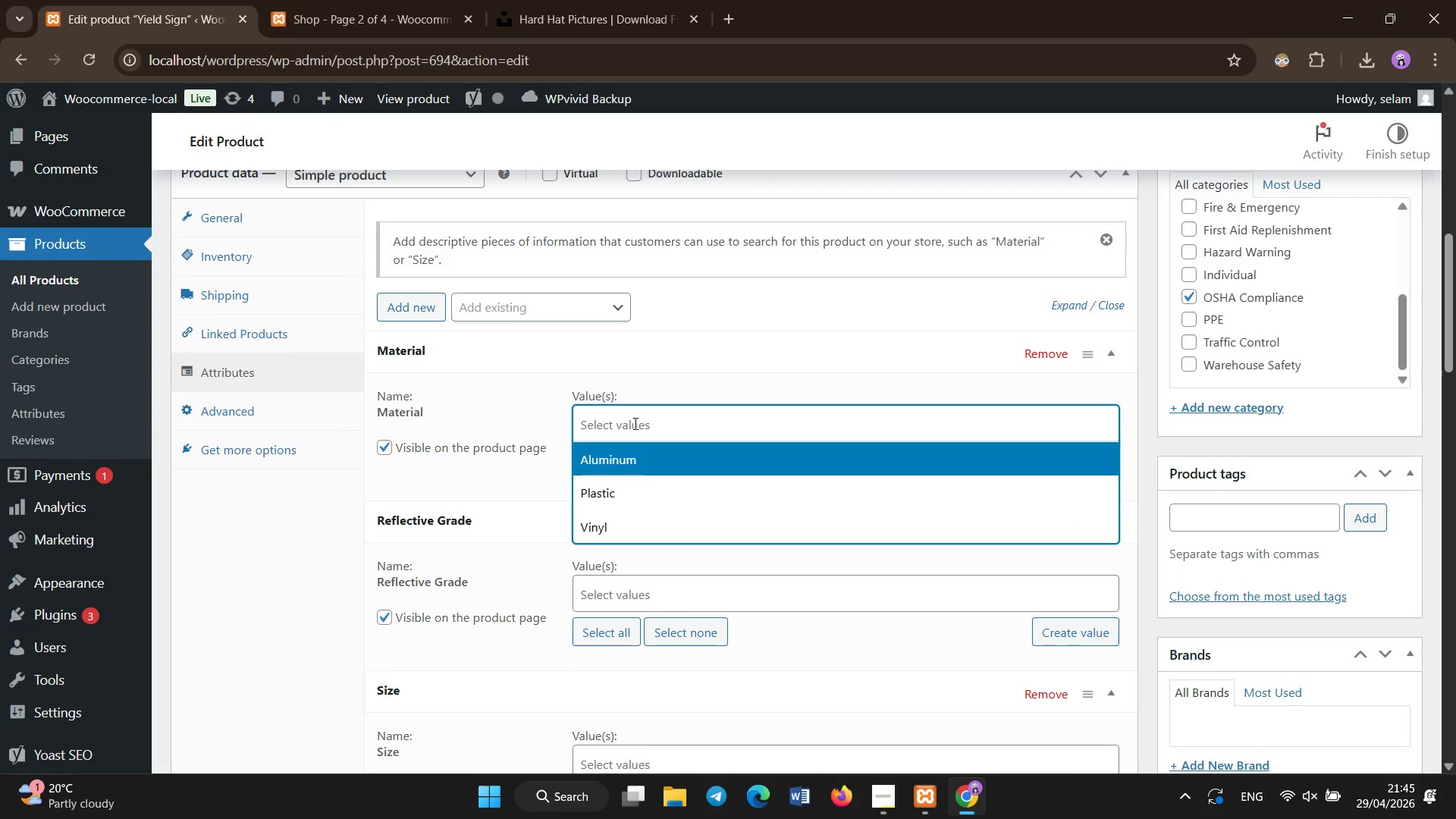 
left_click([635, 460])
 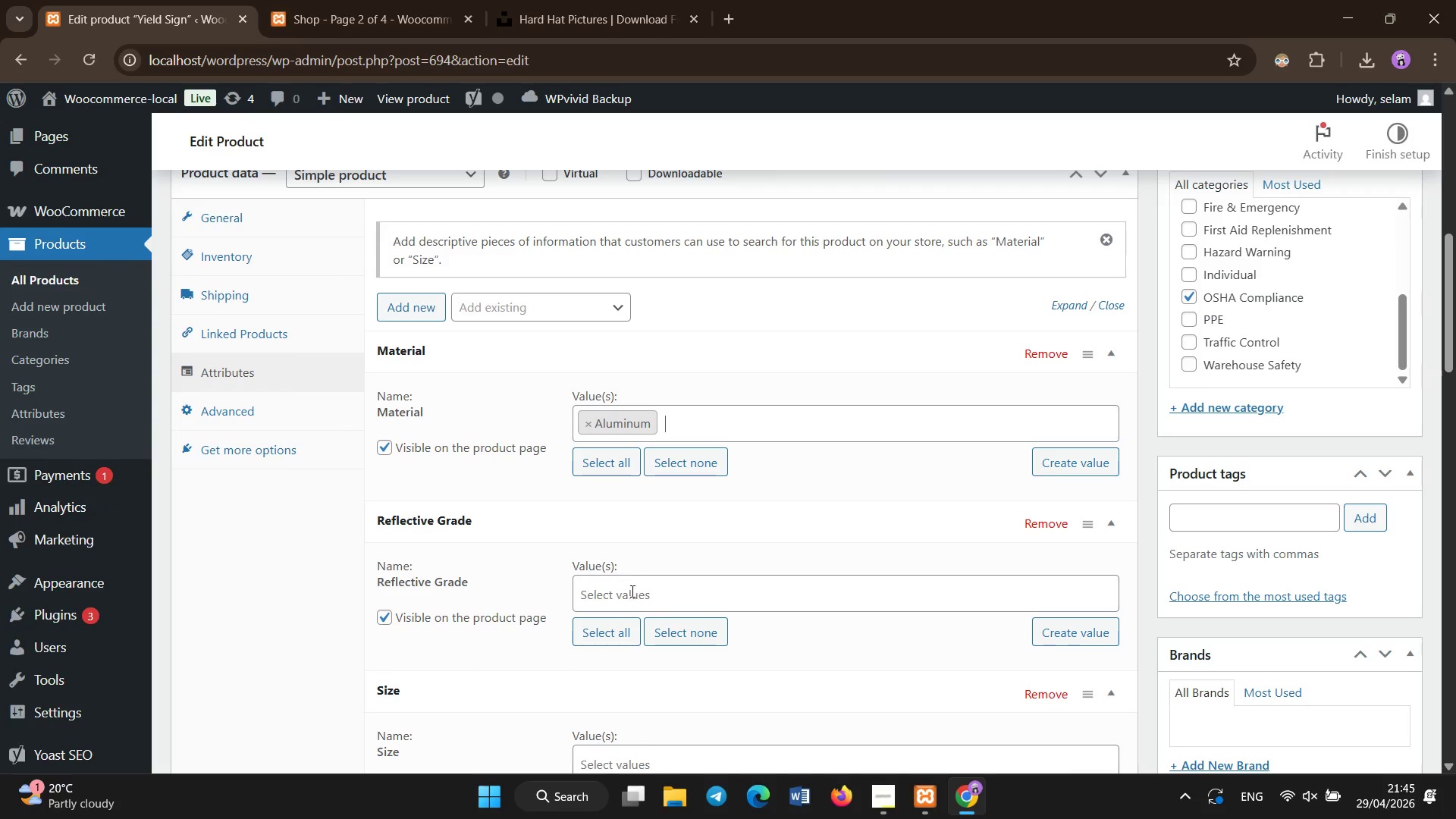 
left_click([632, 596])
 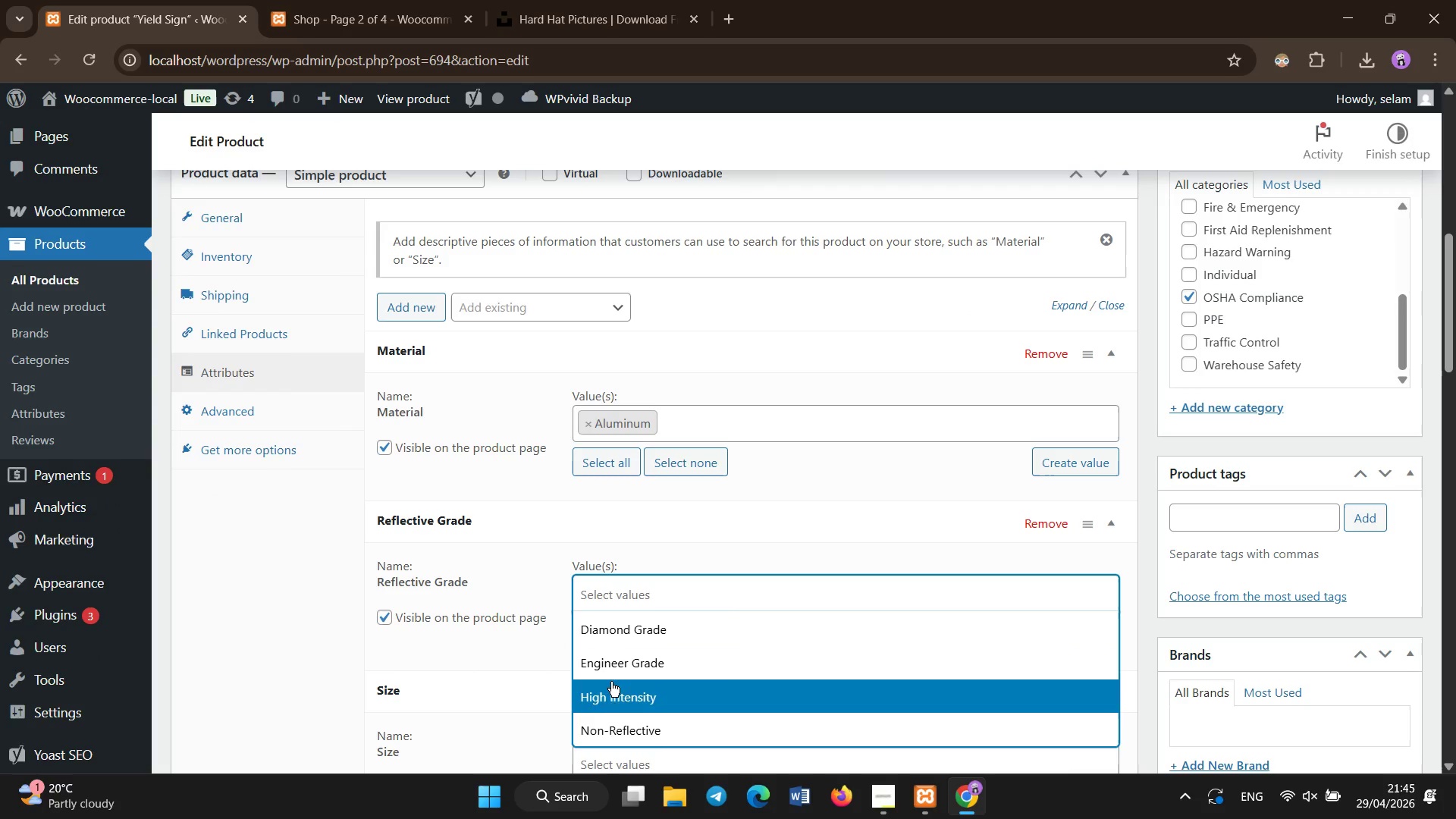 
left_click([618, 731])
 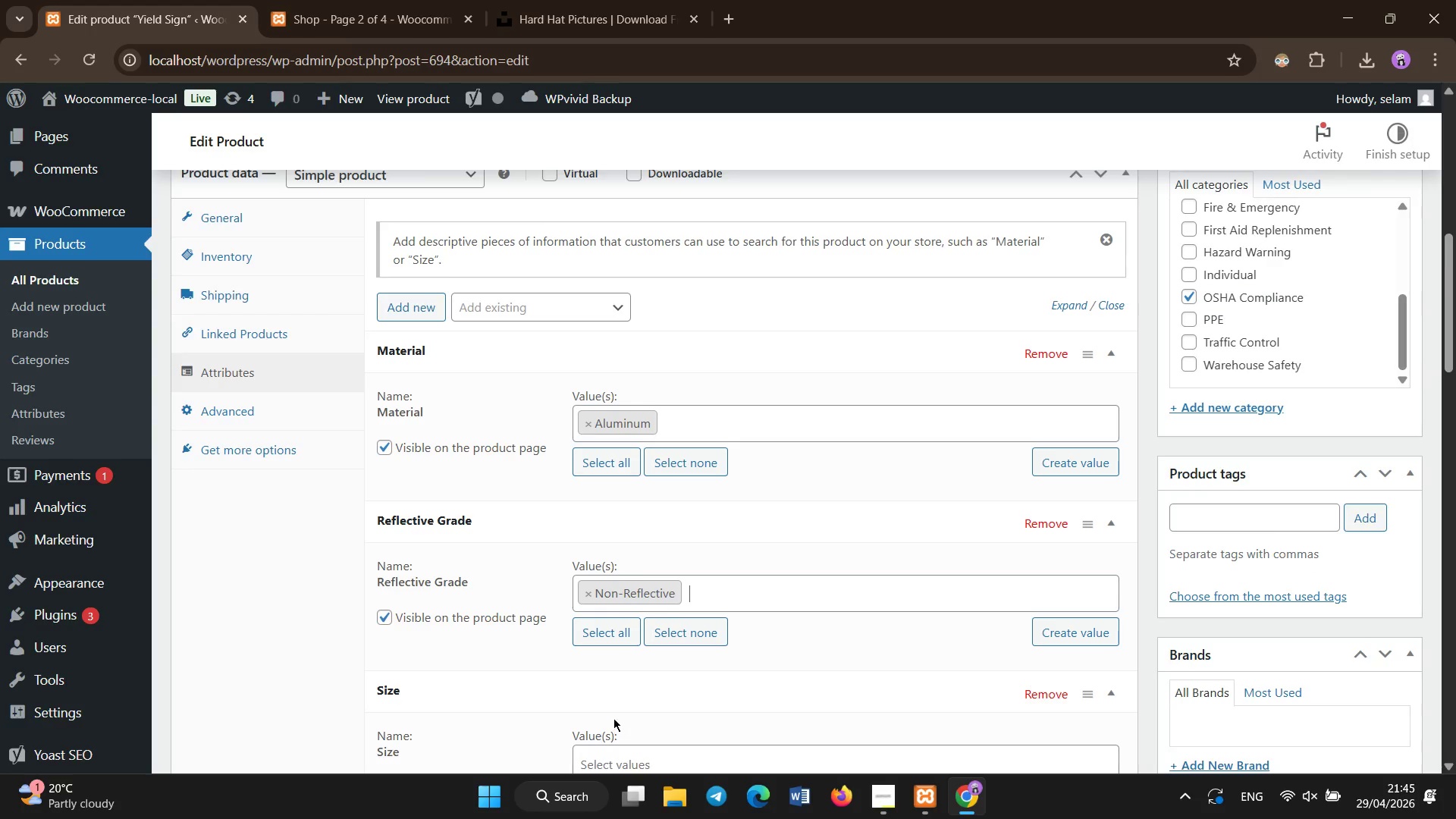 
scroll: coordinate [613, 717], scroll_direction: down, amount: 2.0
 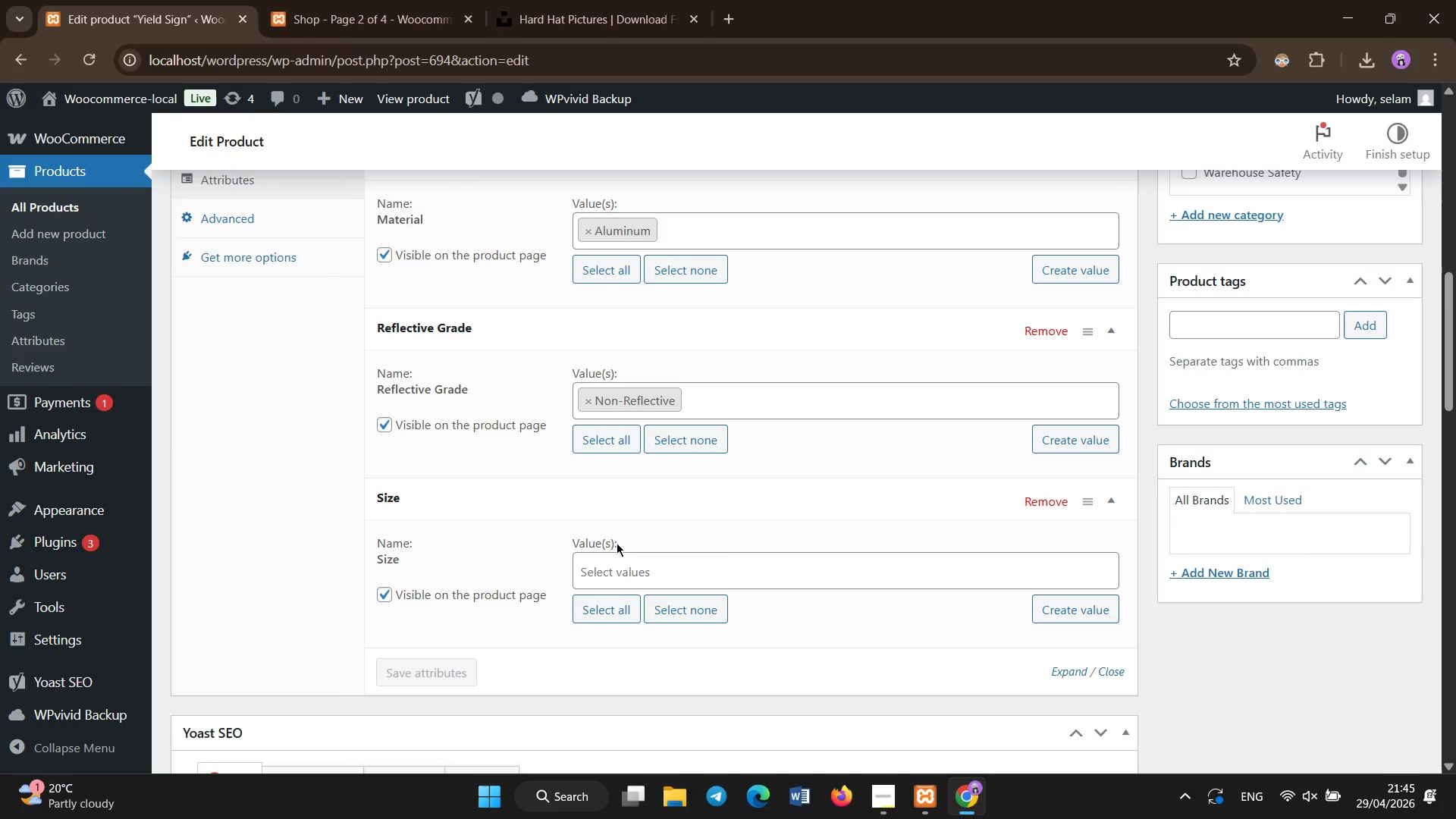 
double_click([616, 576])
 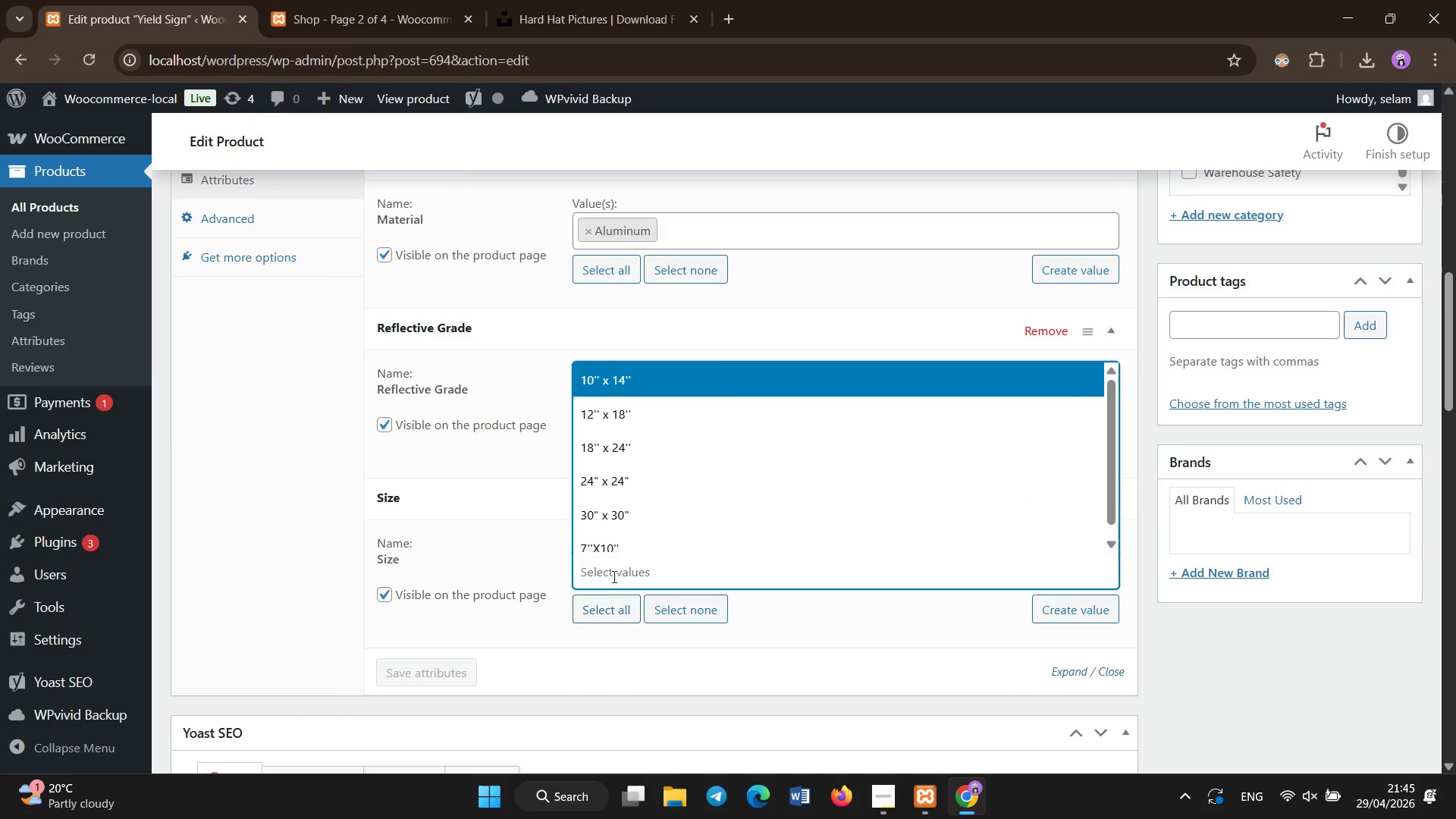 
left_click([611, 438])
 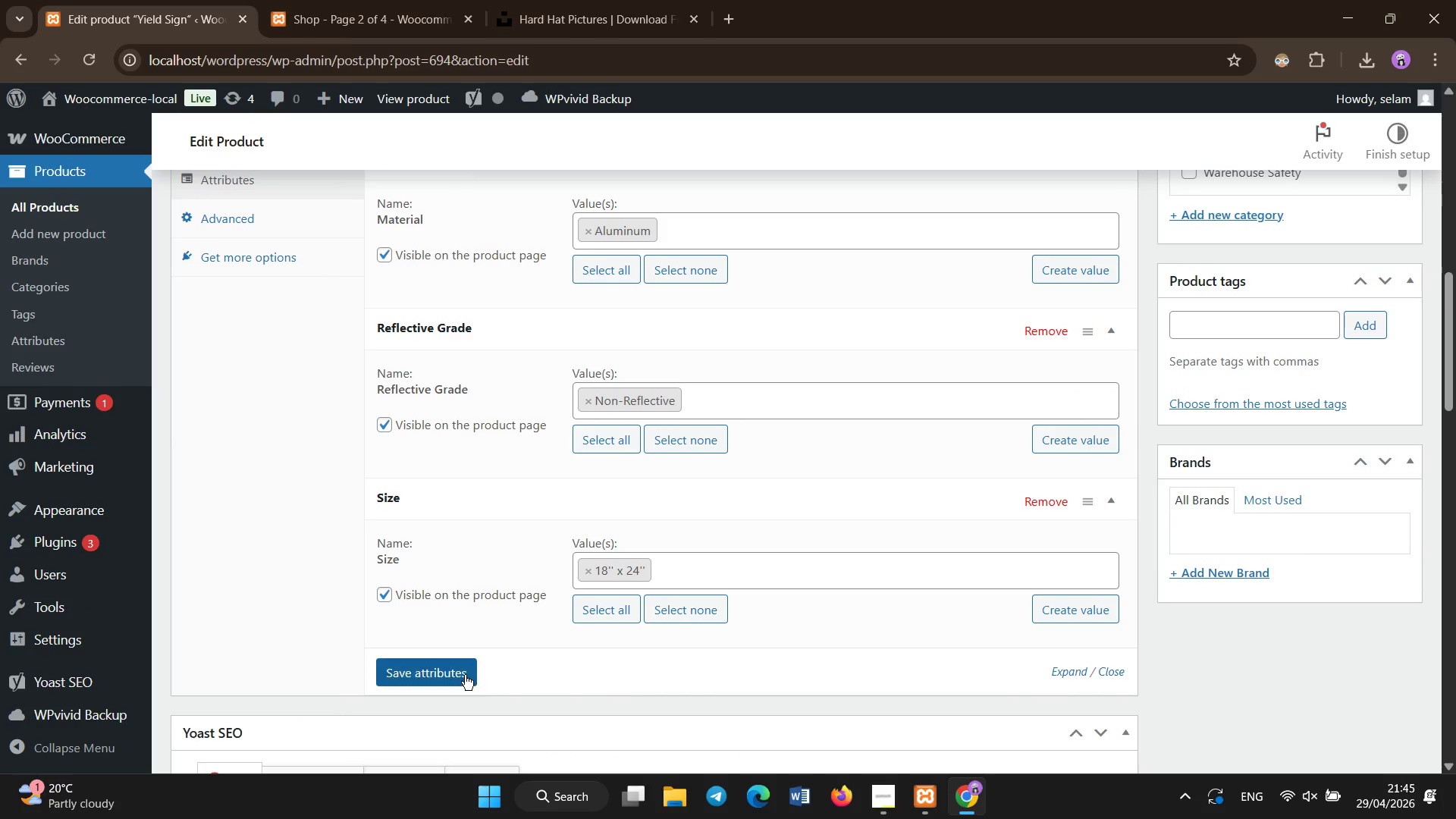 
left_click([465, 673])
 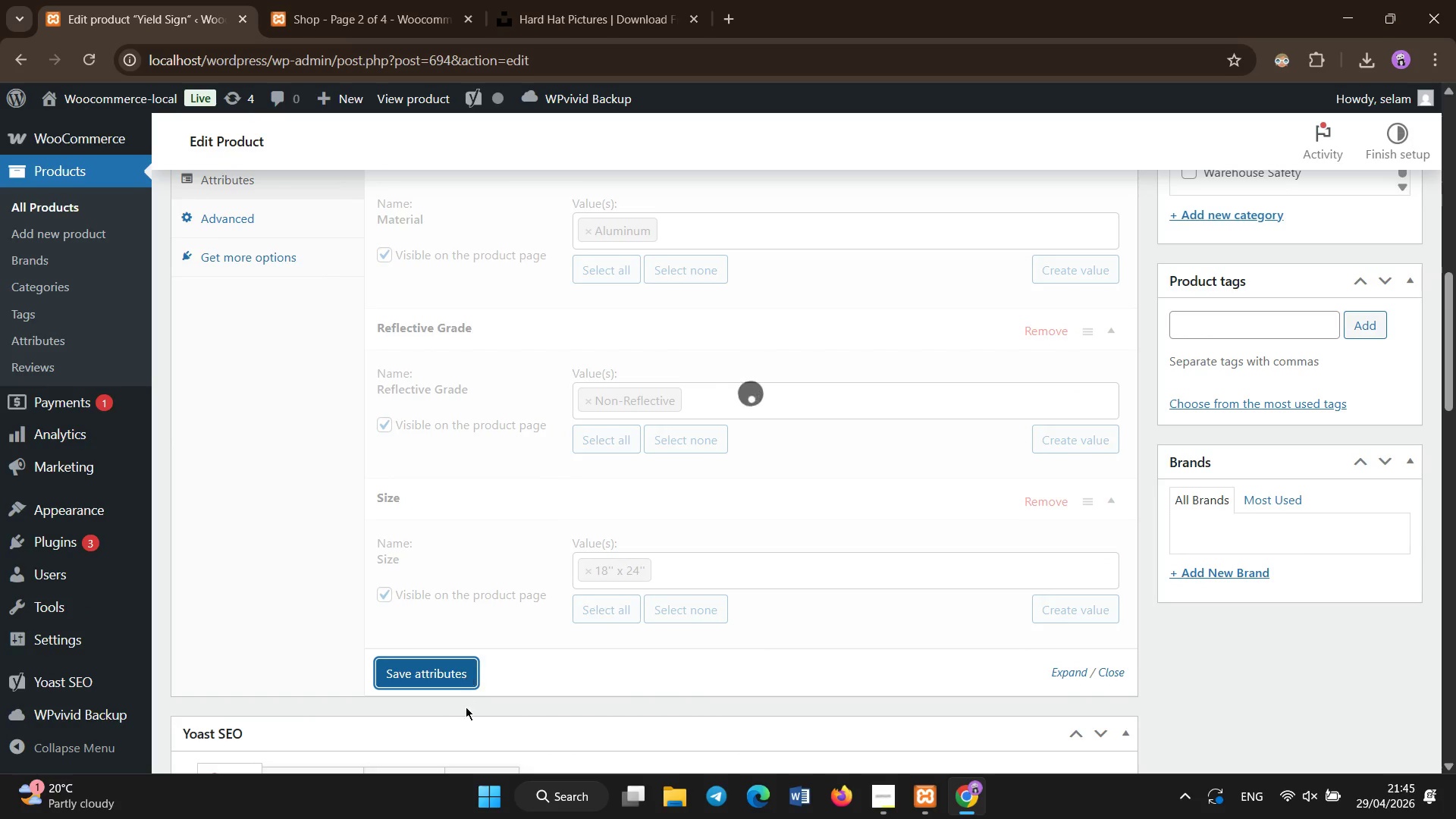 
scroll: coordinate [441, 678], scroll_direction: down, amount: 3.0
 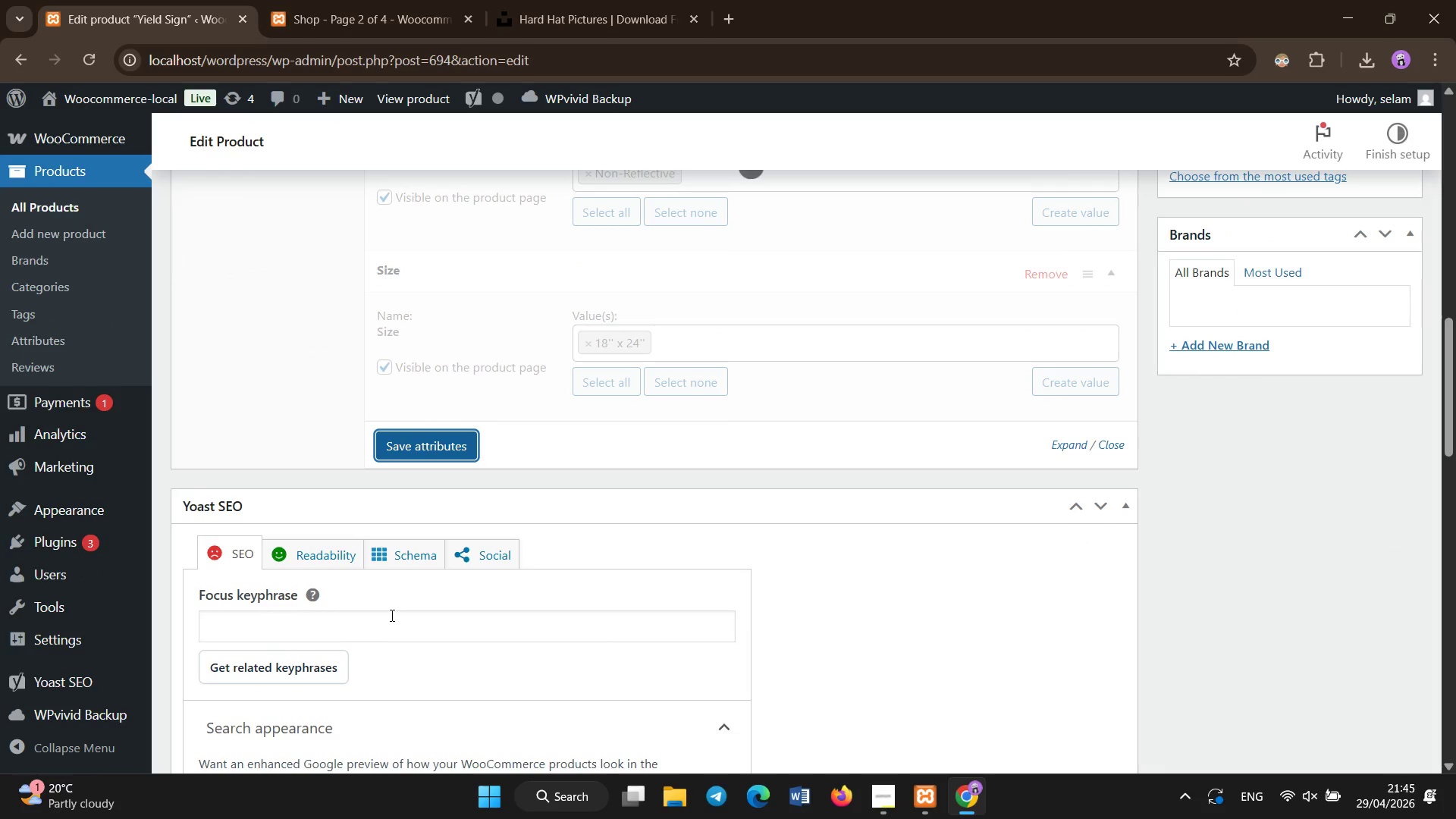 
left_click([393, 616])
 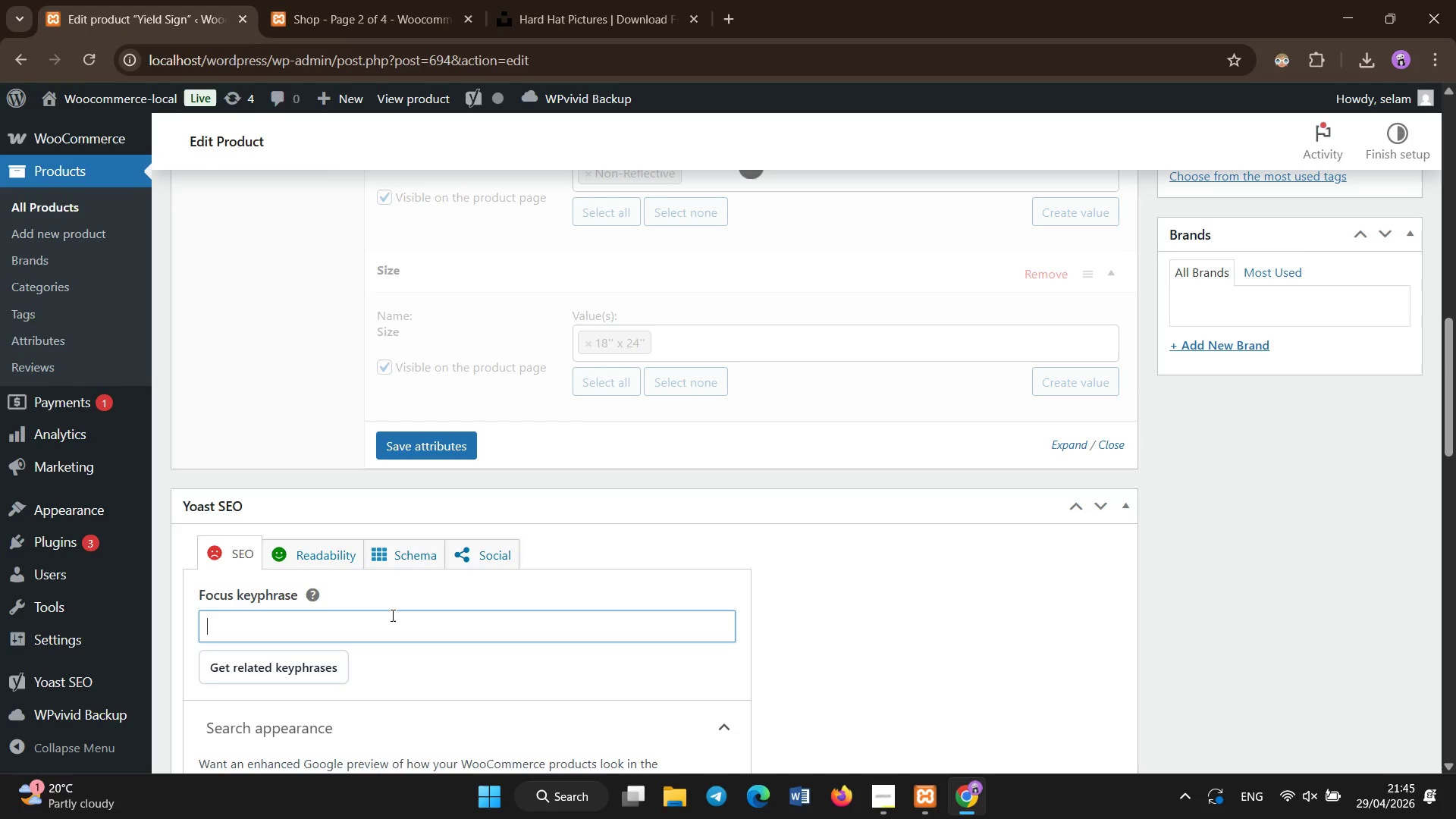 
type(yield traffic control osh)
key(Backspace)
key(Backspace)
key(Backspace)
type(OSHA safety sign inds)
key(Backspace)
type(ustrial)
 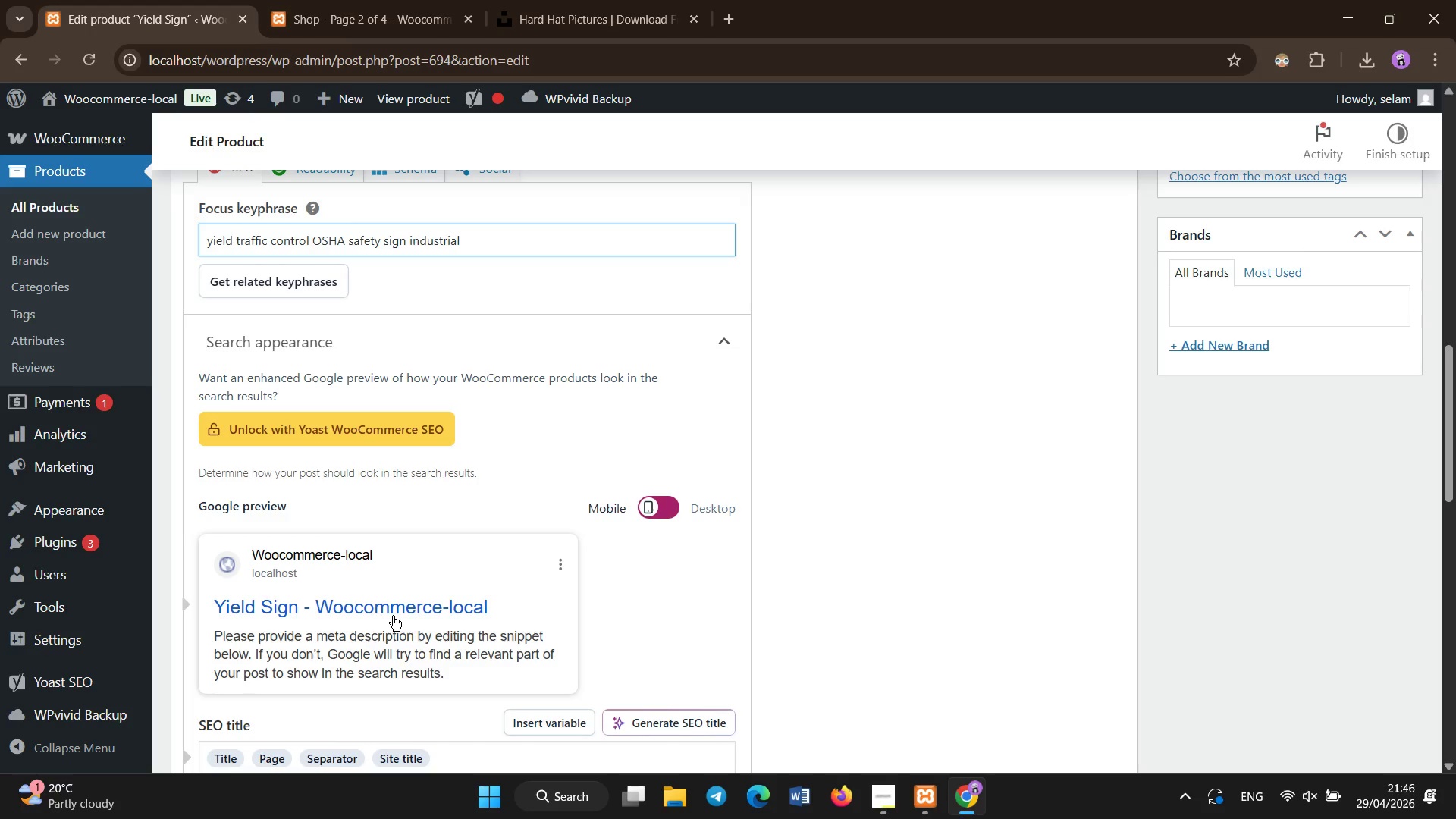 
scroll: coordinate [637, 523], scroll_direction: down, amount: 12.0
 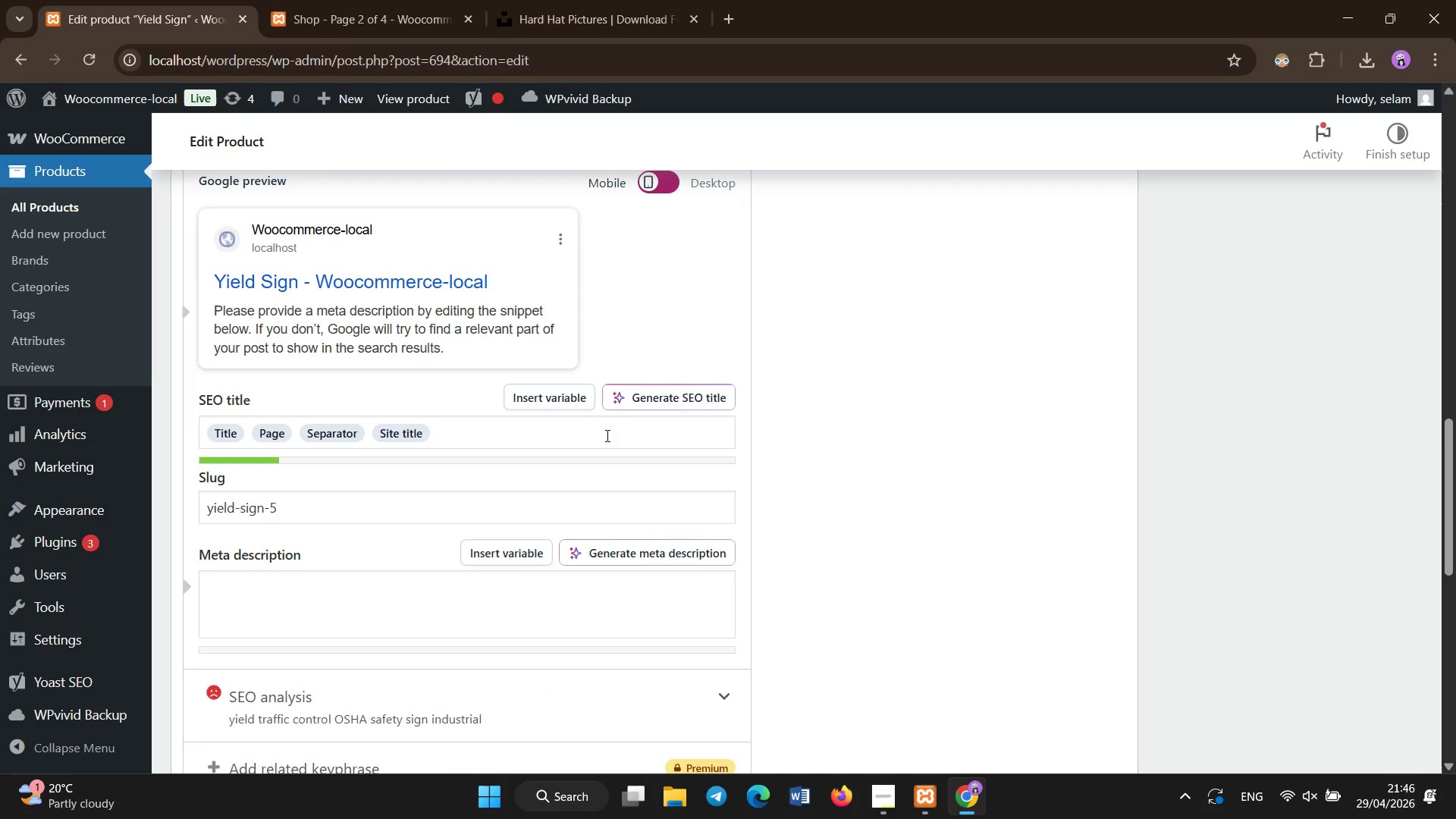 
left_click([609, 436])
 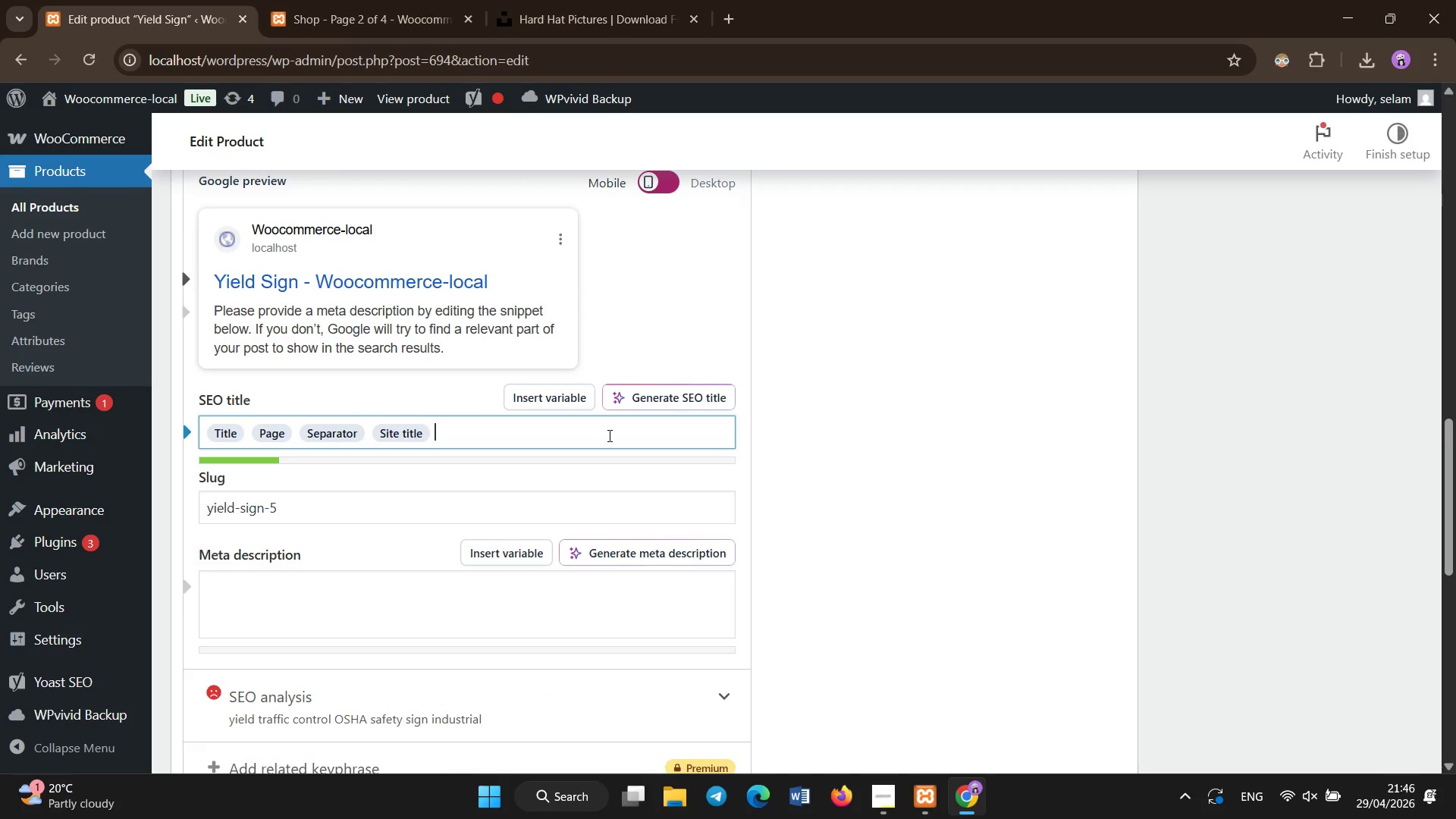 
key(Backspace)
 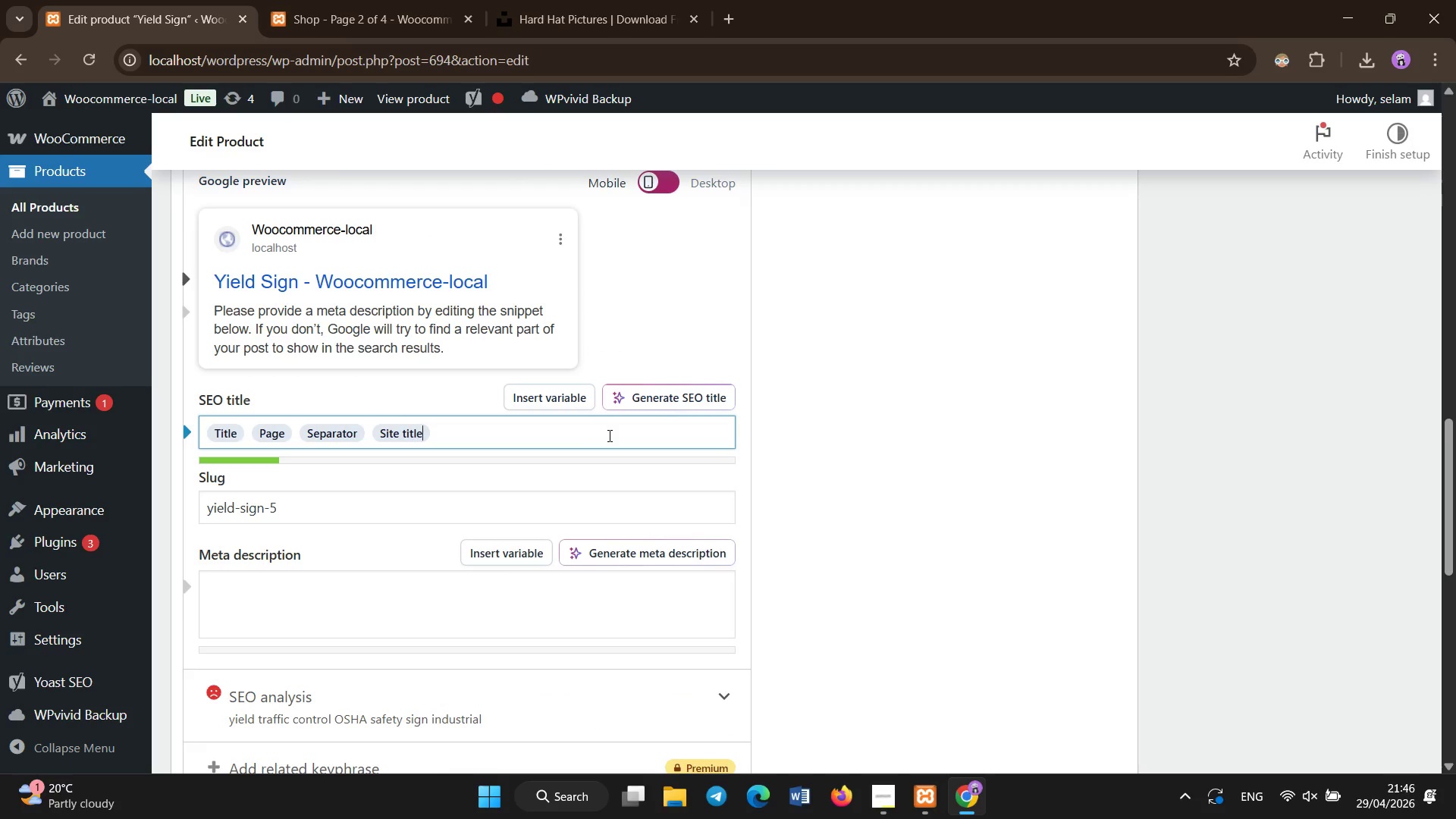 
key(Backspace)
 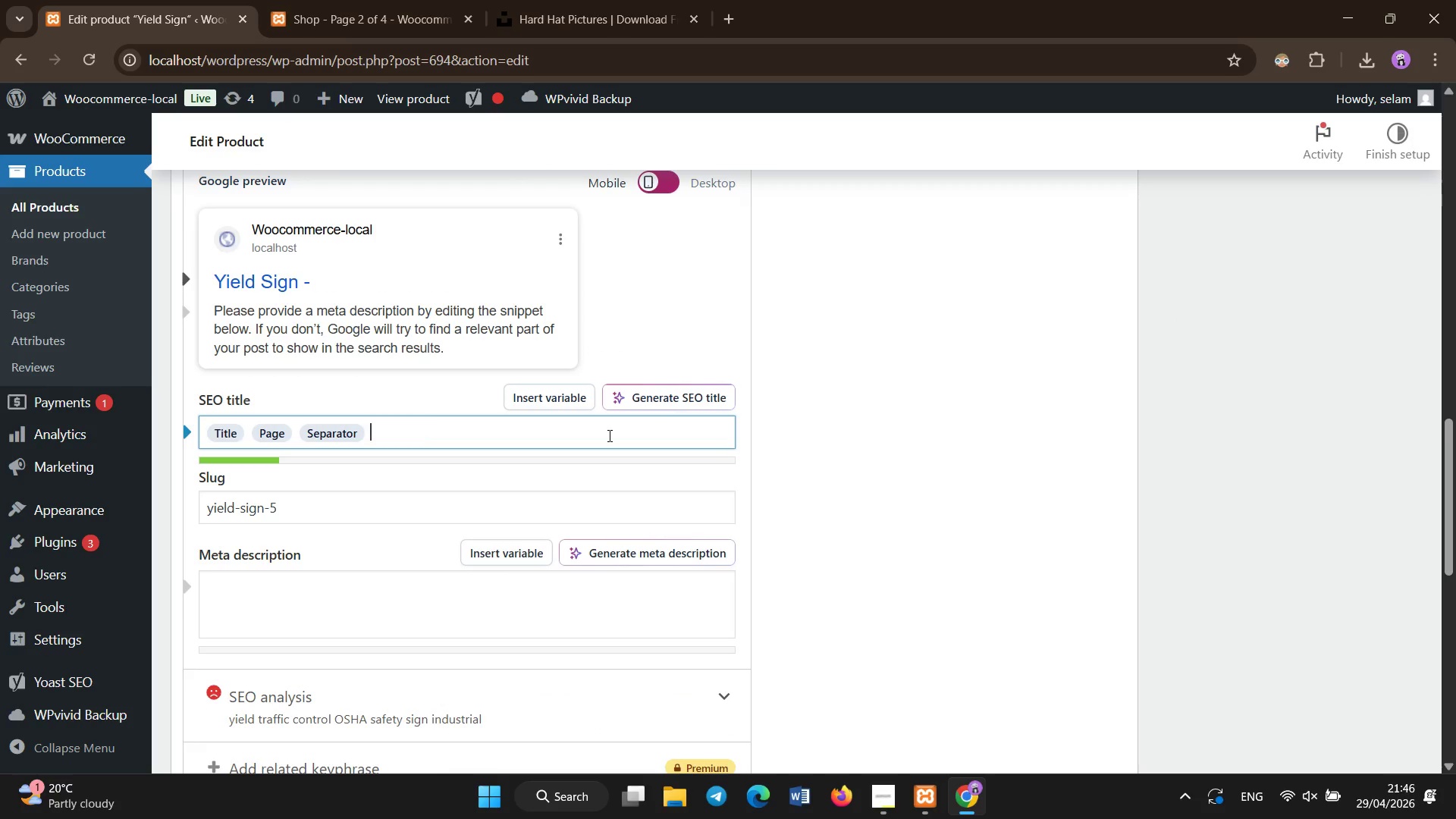 
key(Backspace)
 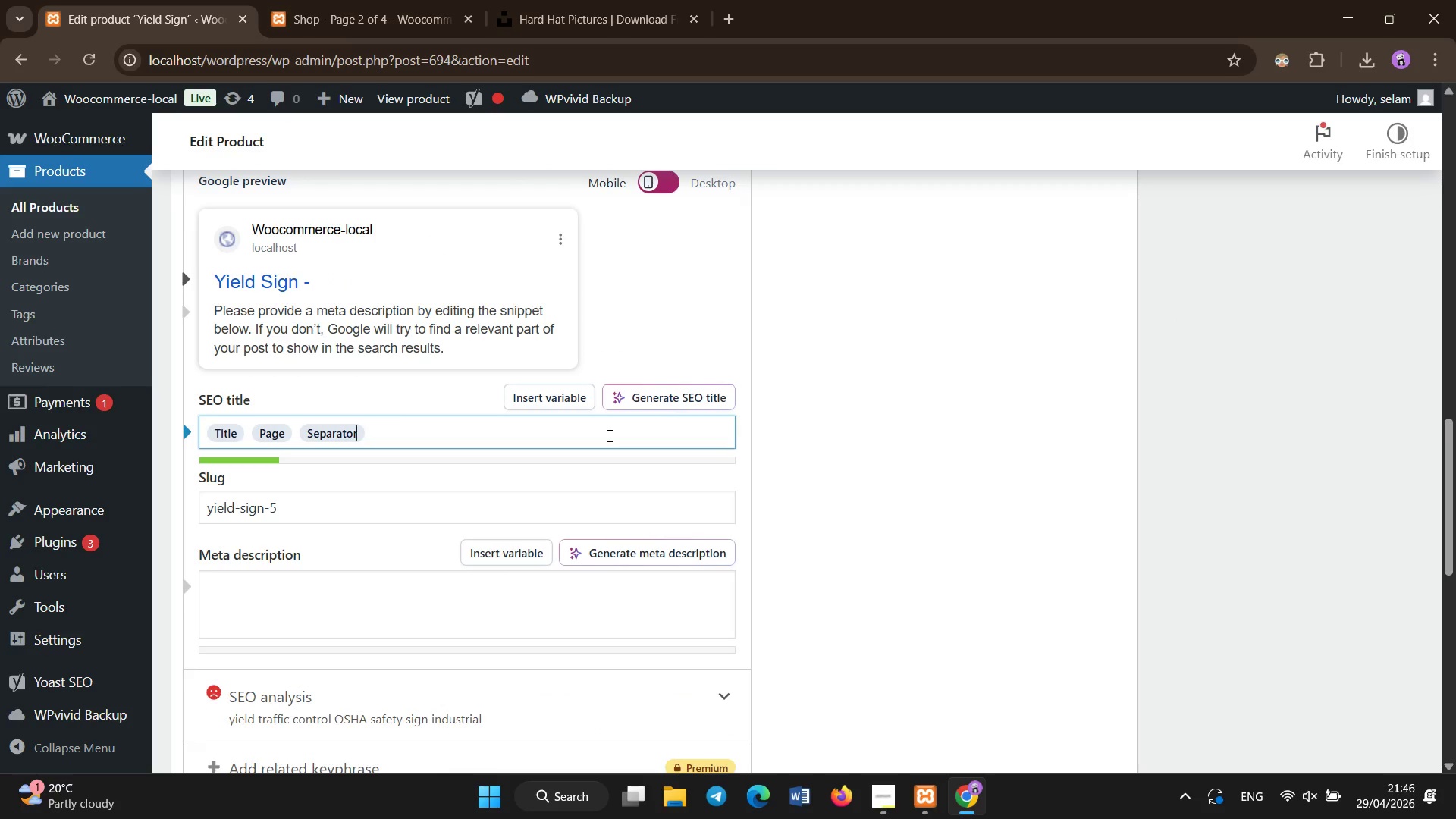 
key(Backspace)
 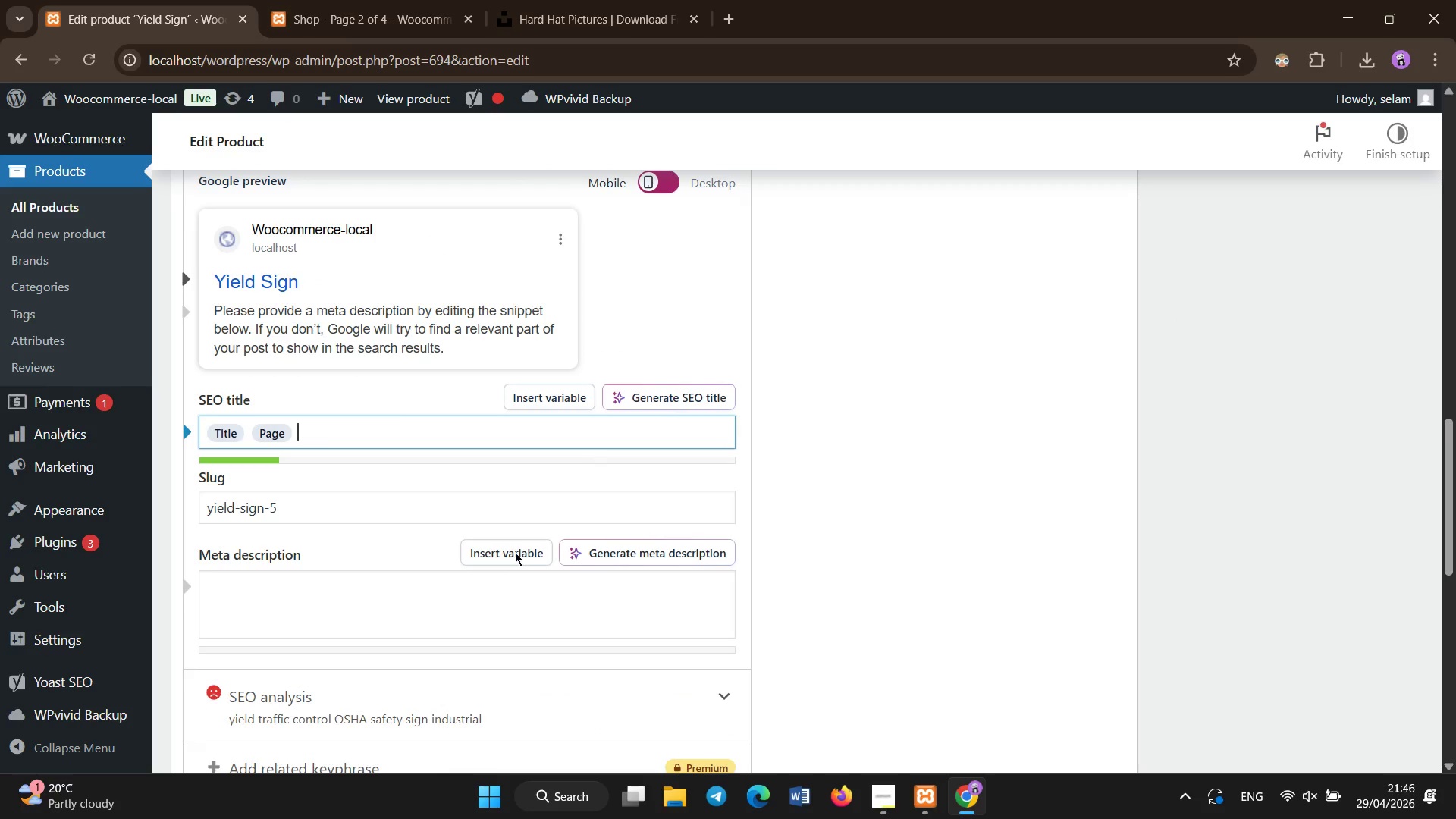 
left_click([467, 595])
 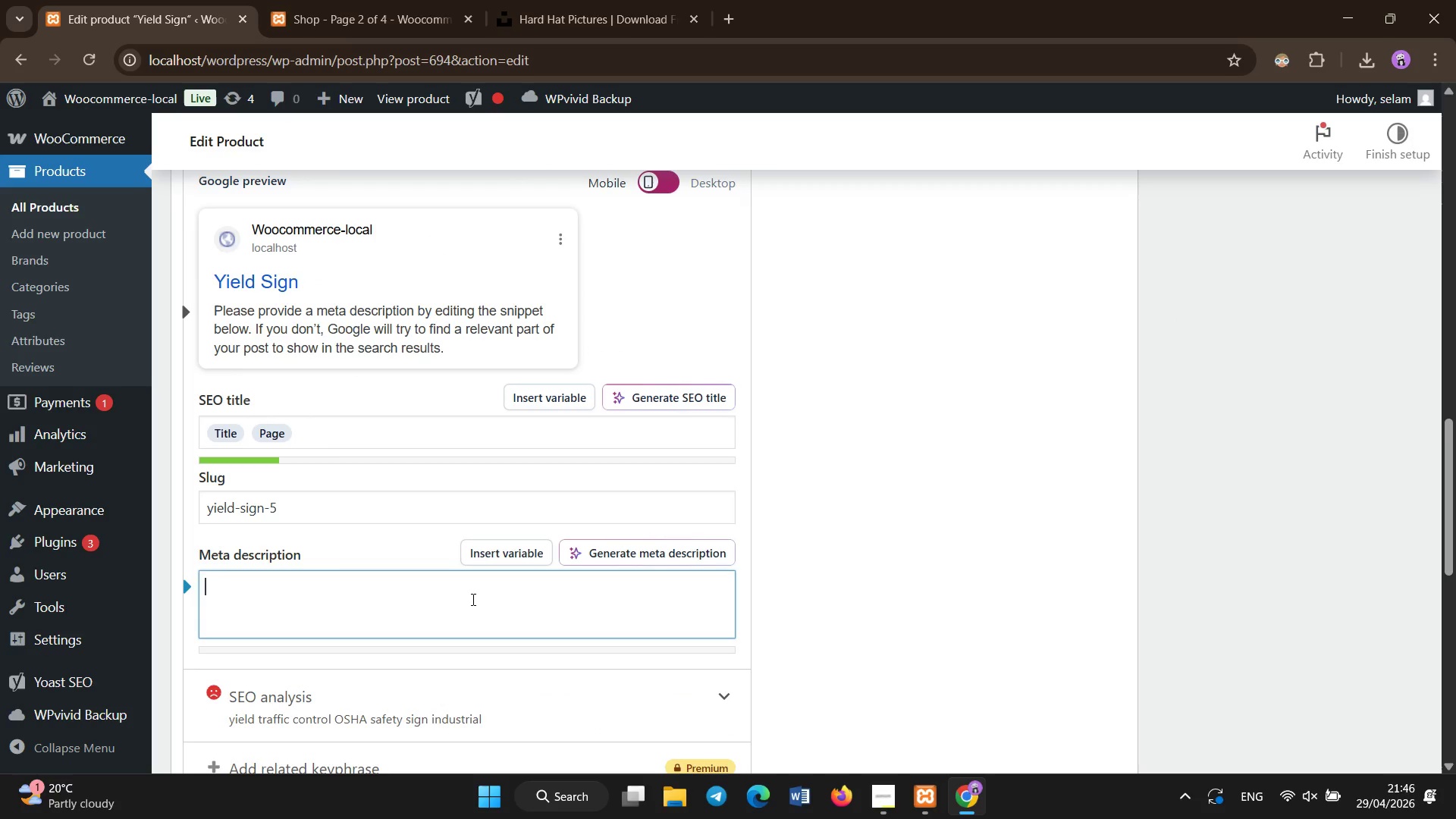 
type(Aluminum yield sign for traffic control and industiral ro)
key(Backspace)
key(Backspace)
key(Backspace)
key(Backspace)
 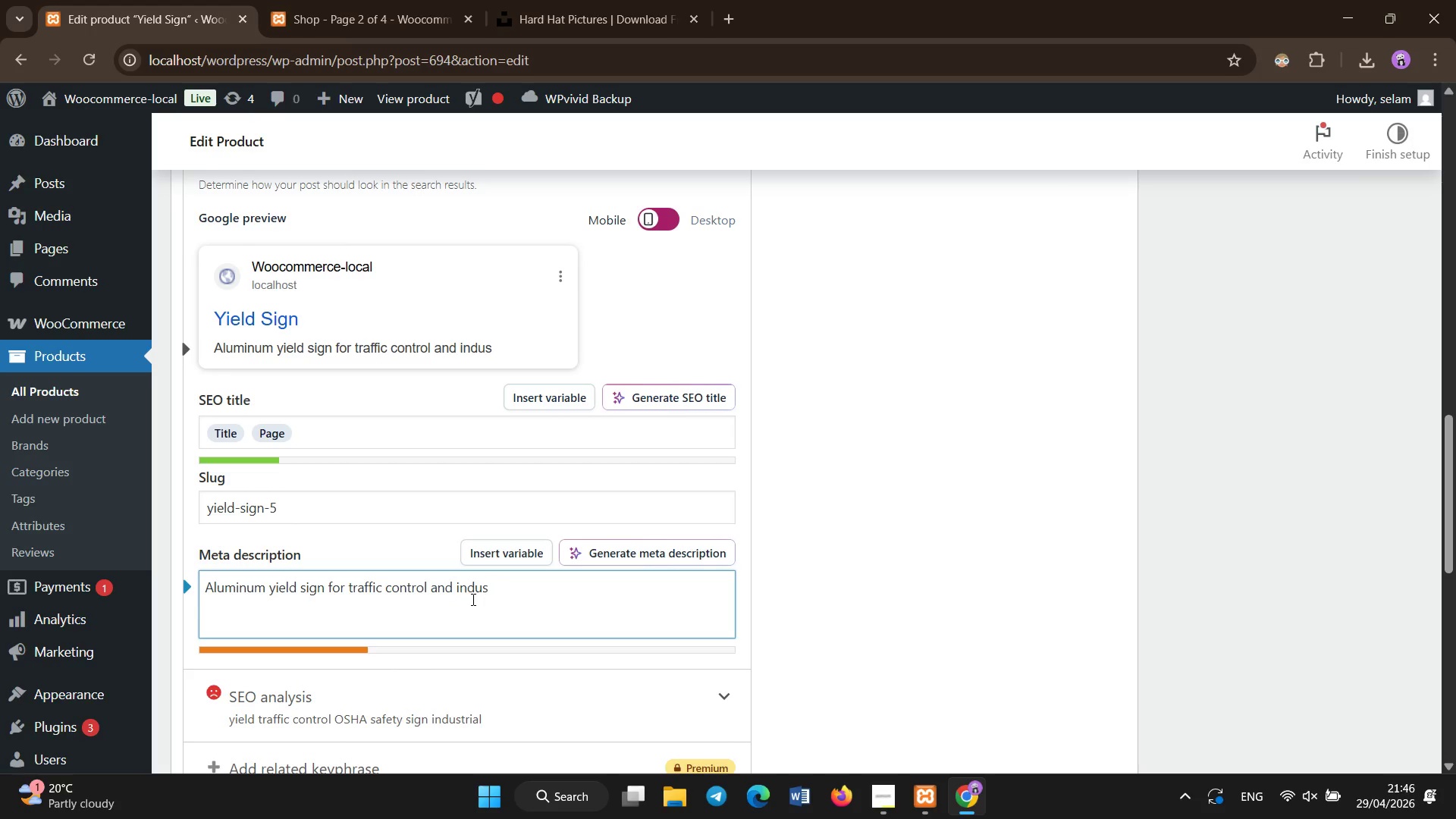 
type(trial sf)
key(Backspace)
type(afety compliance in workplace environments.)
 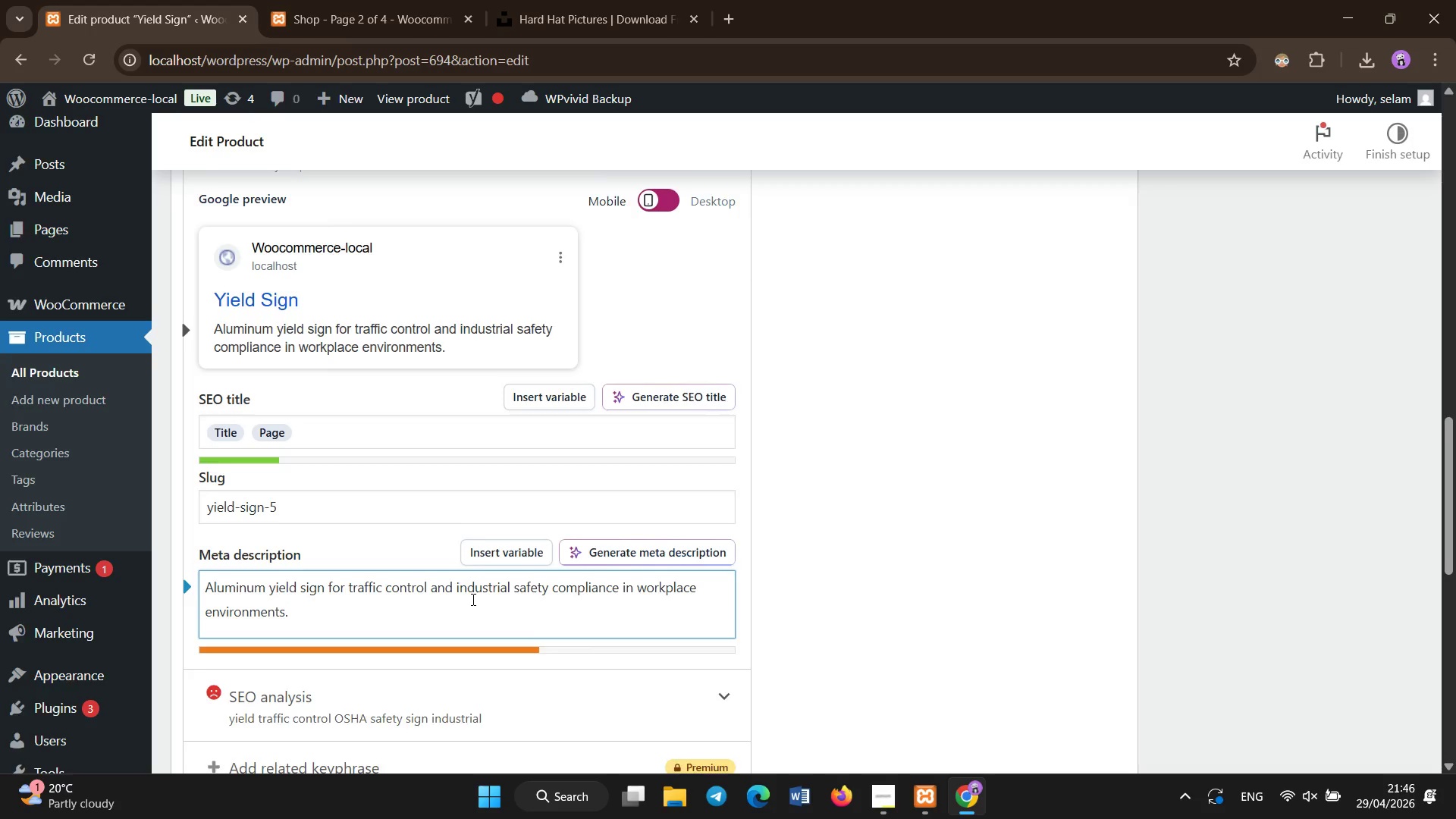 
scroll: coordinate [497, 576], scroll_direction: down, amount: 5.0
 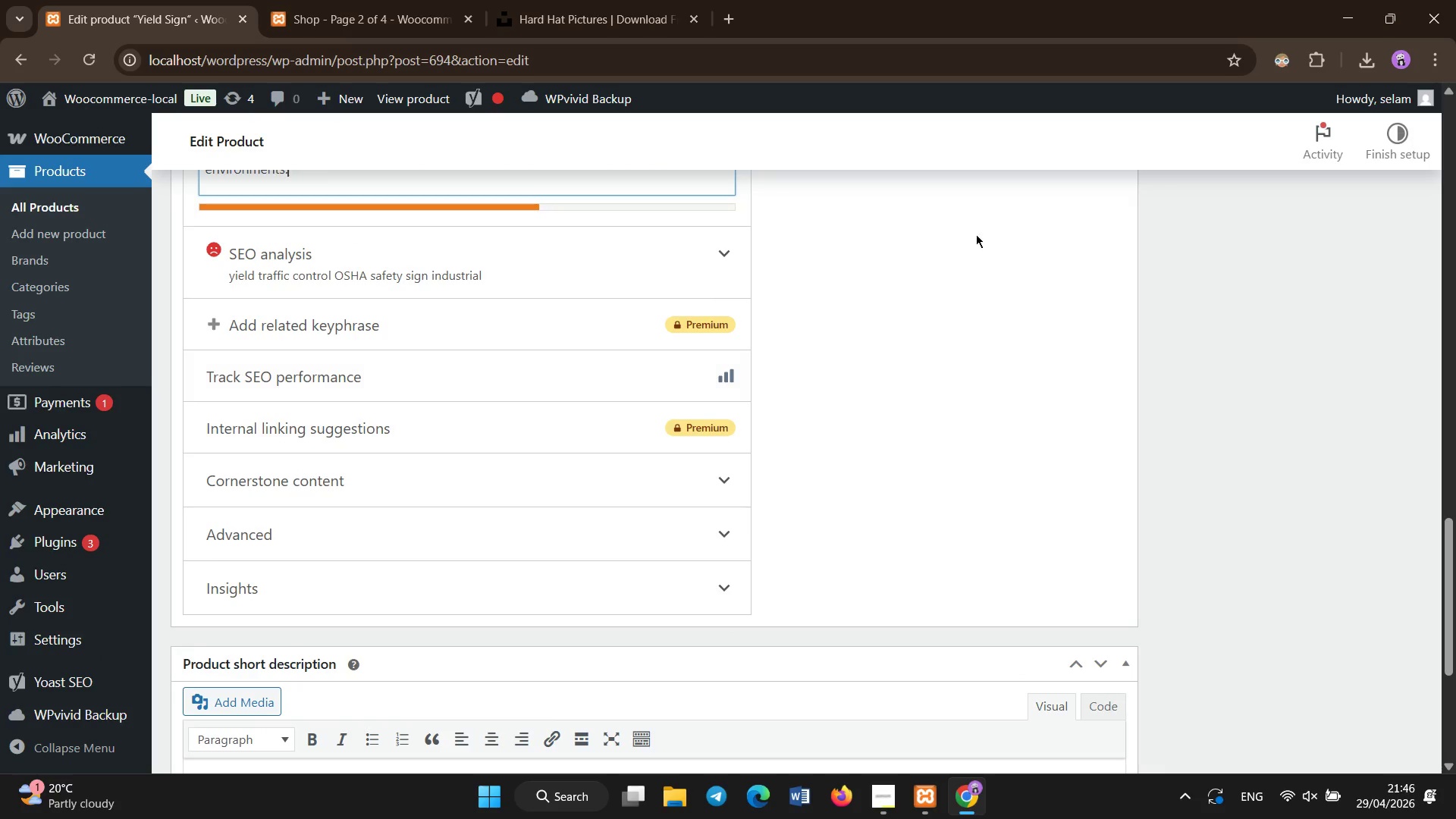 
scroll: coordinate [1137, 390], scroll_direction: up, amount: 18.0
 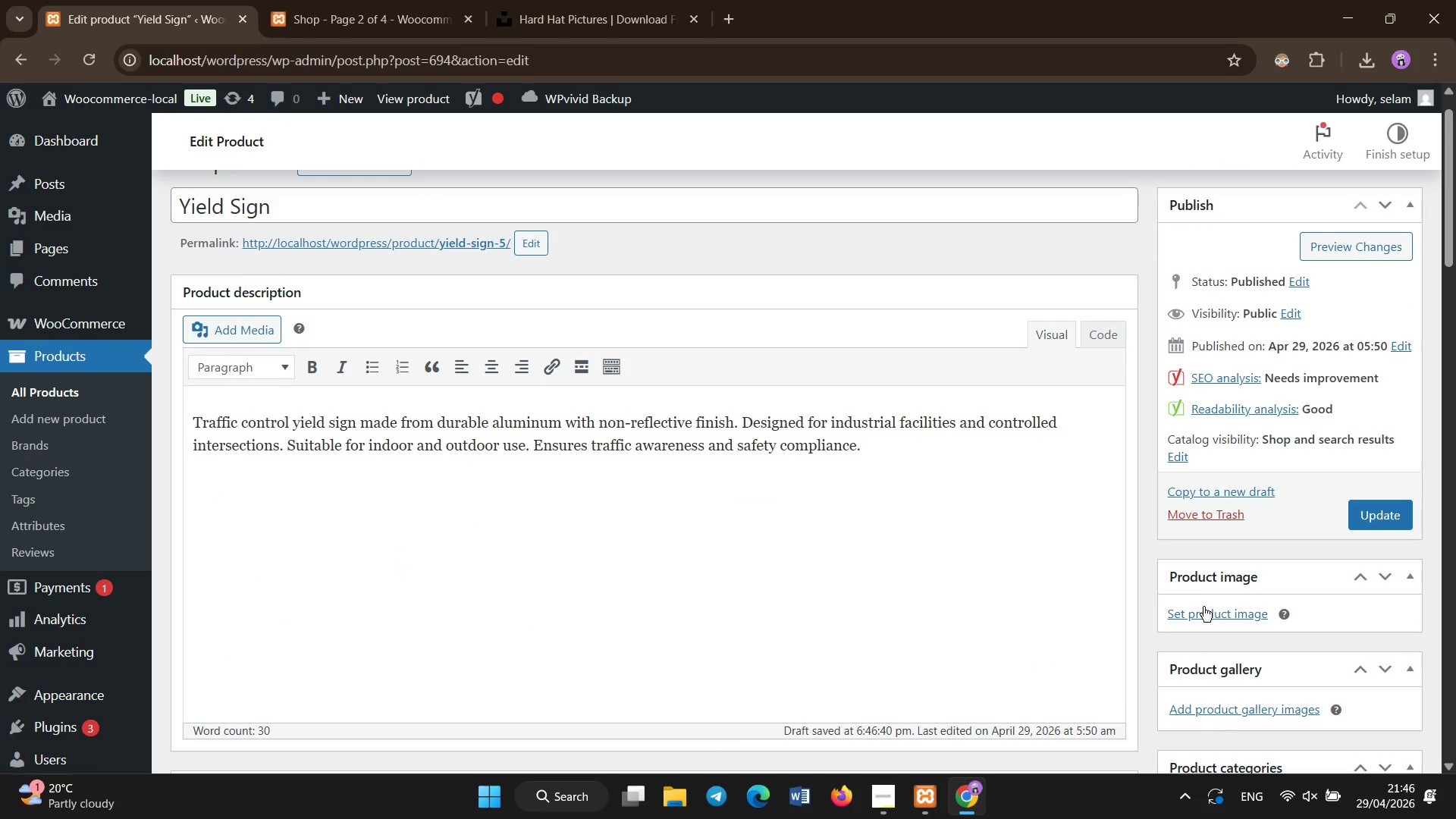 
left_click([1205, 607])
 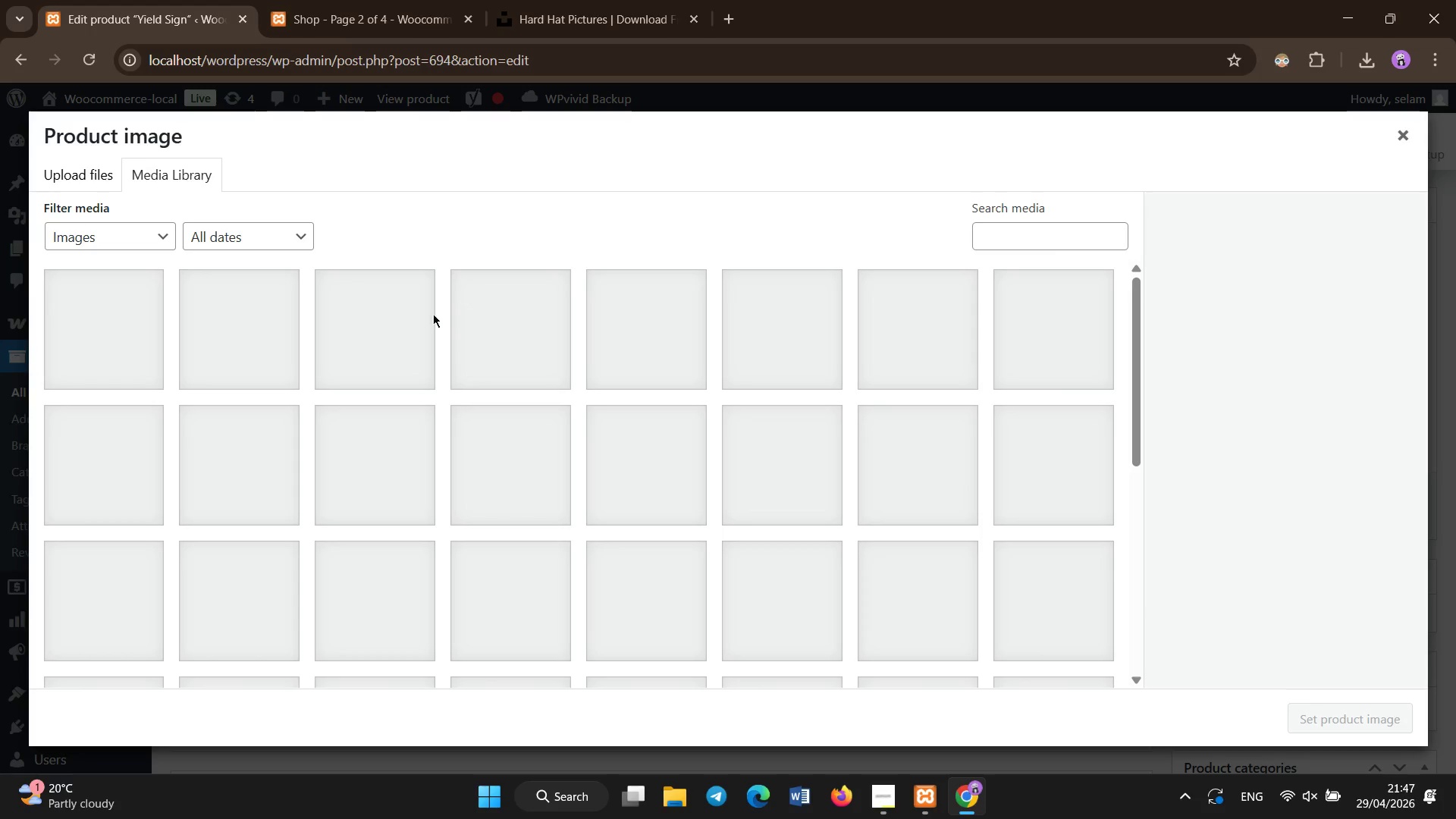 
wait(7.16)
 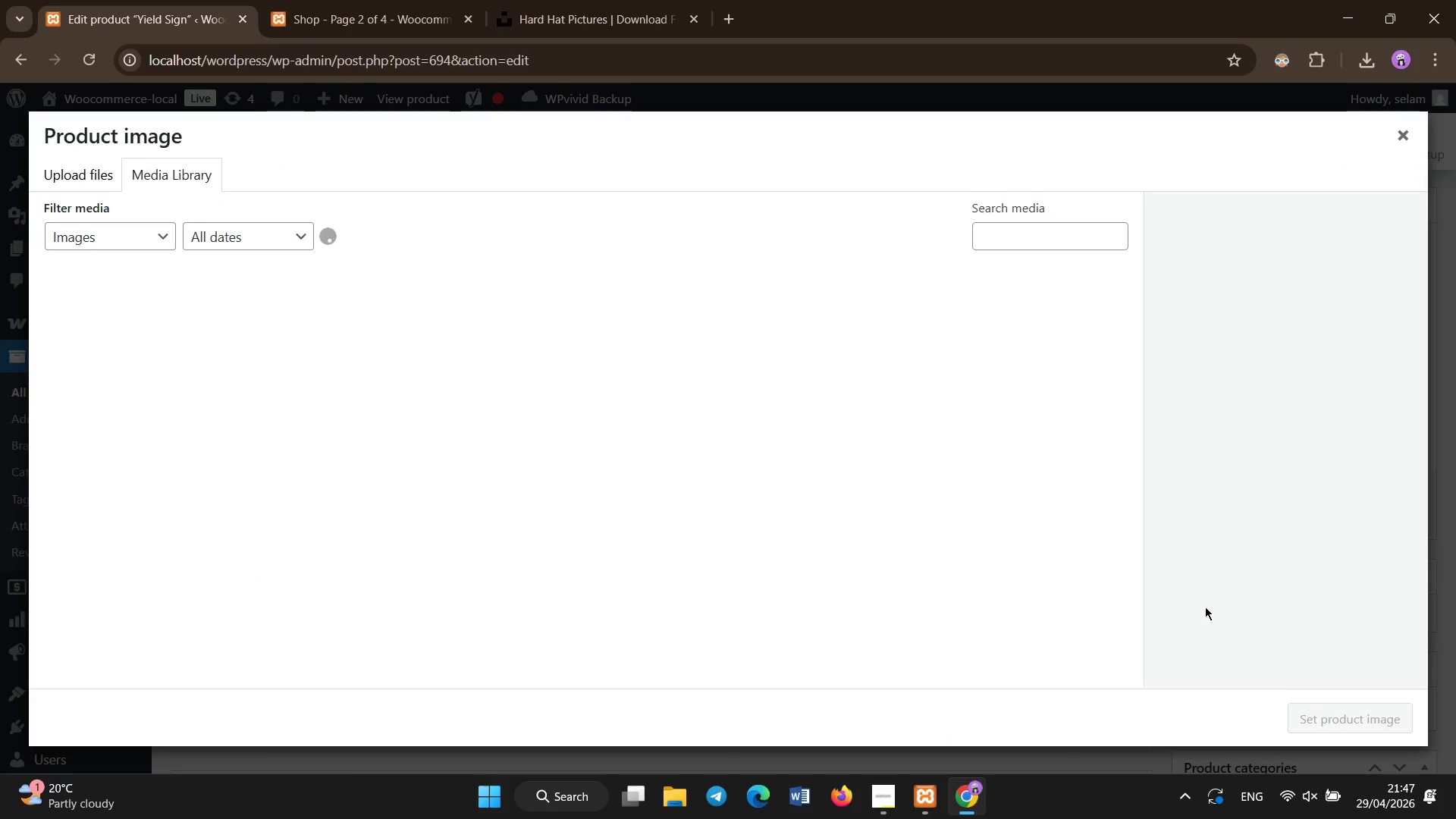 
left_click([504, 478])
 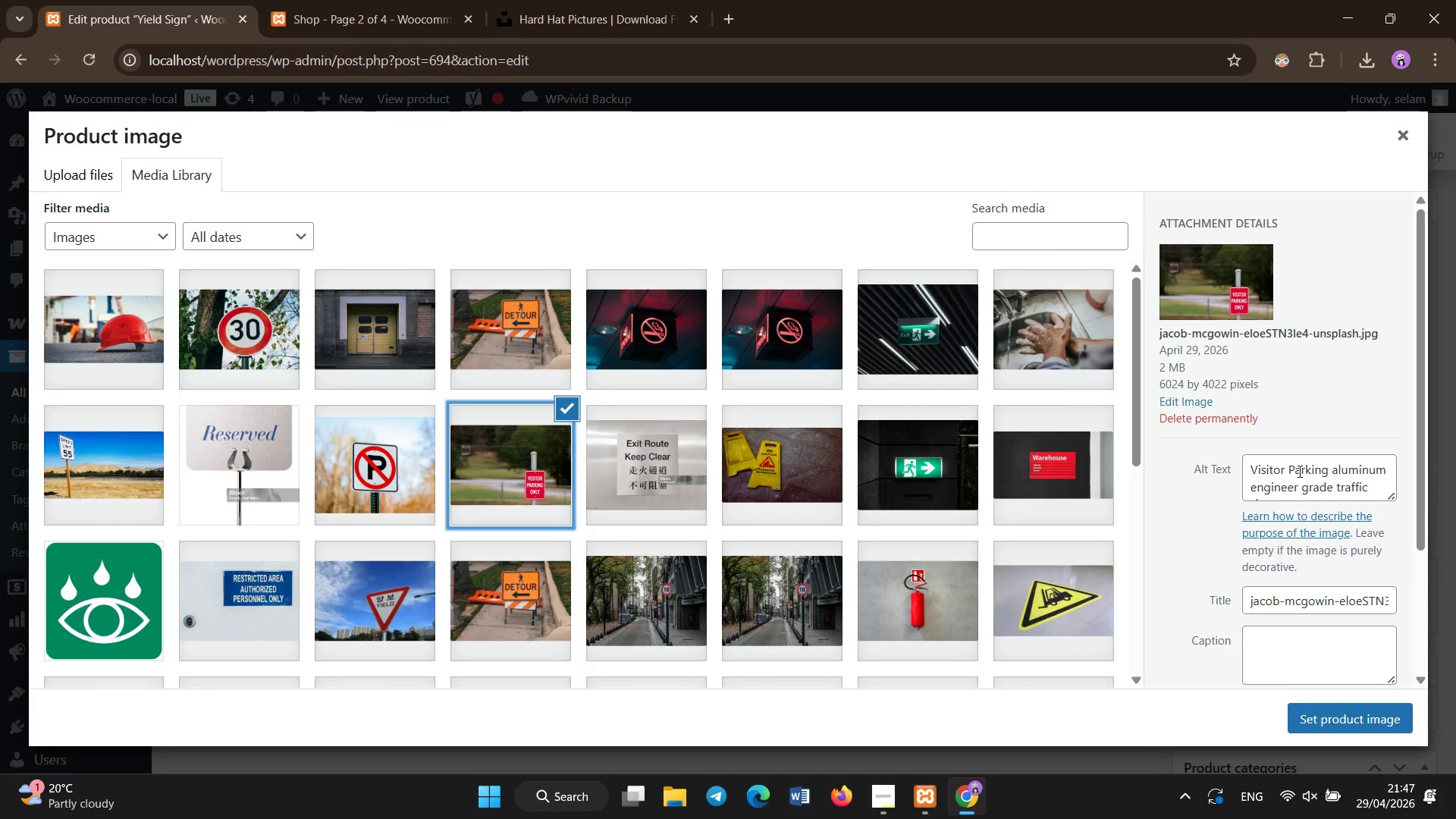 
wait(6.61)
 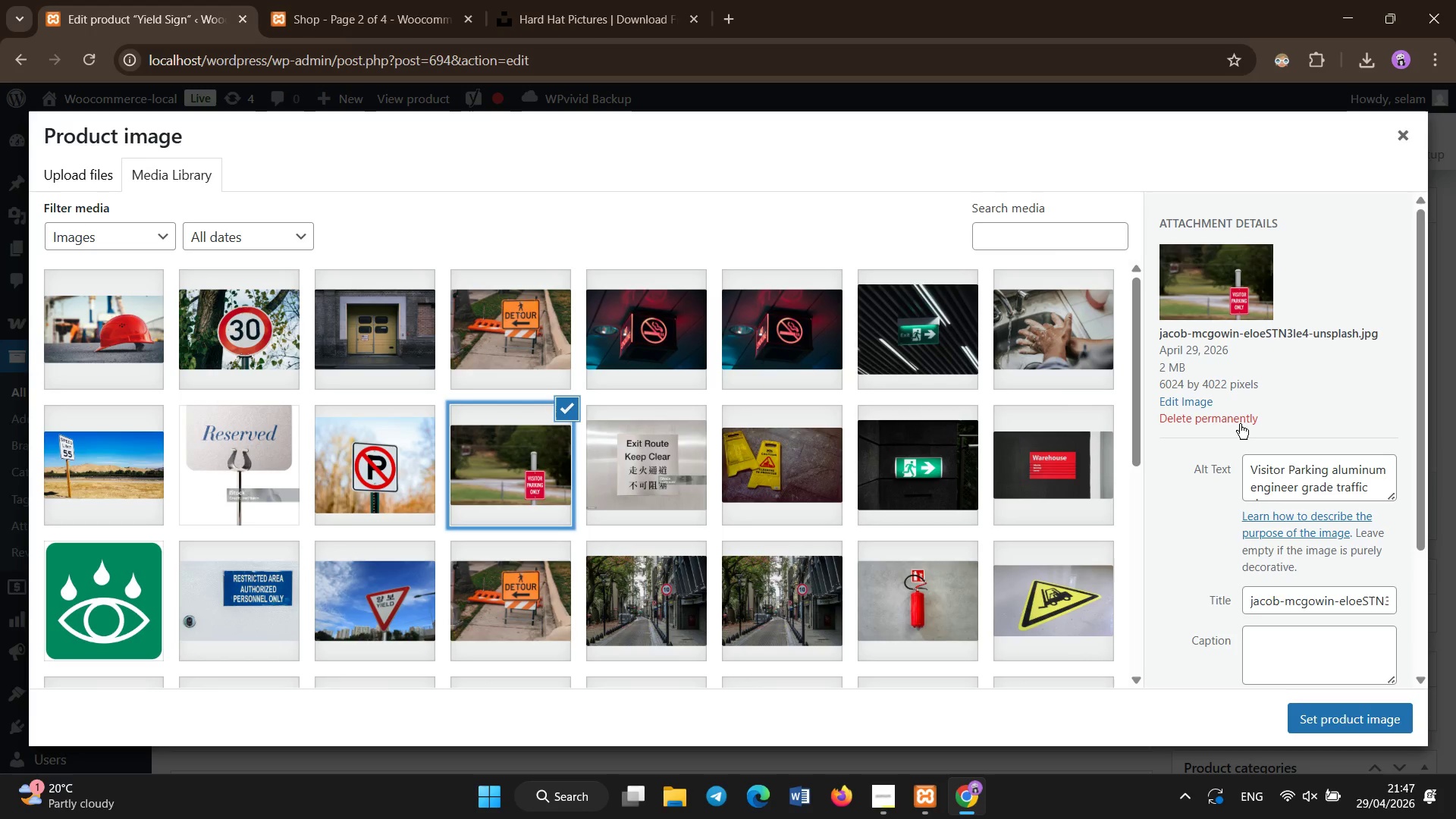 
left_click([1310, 489])
 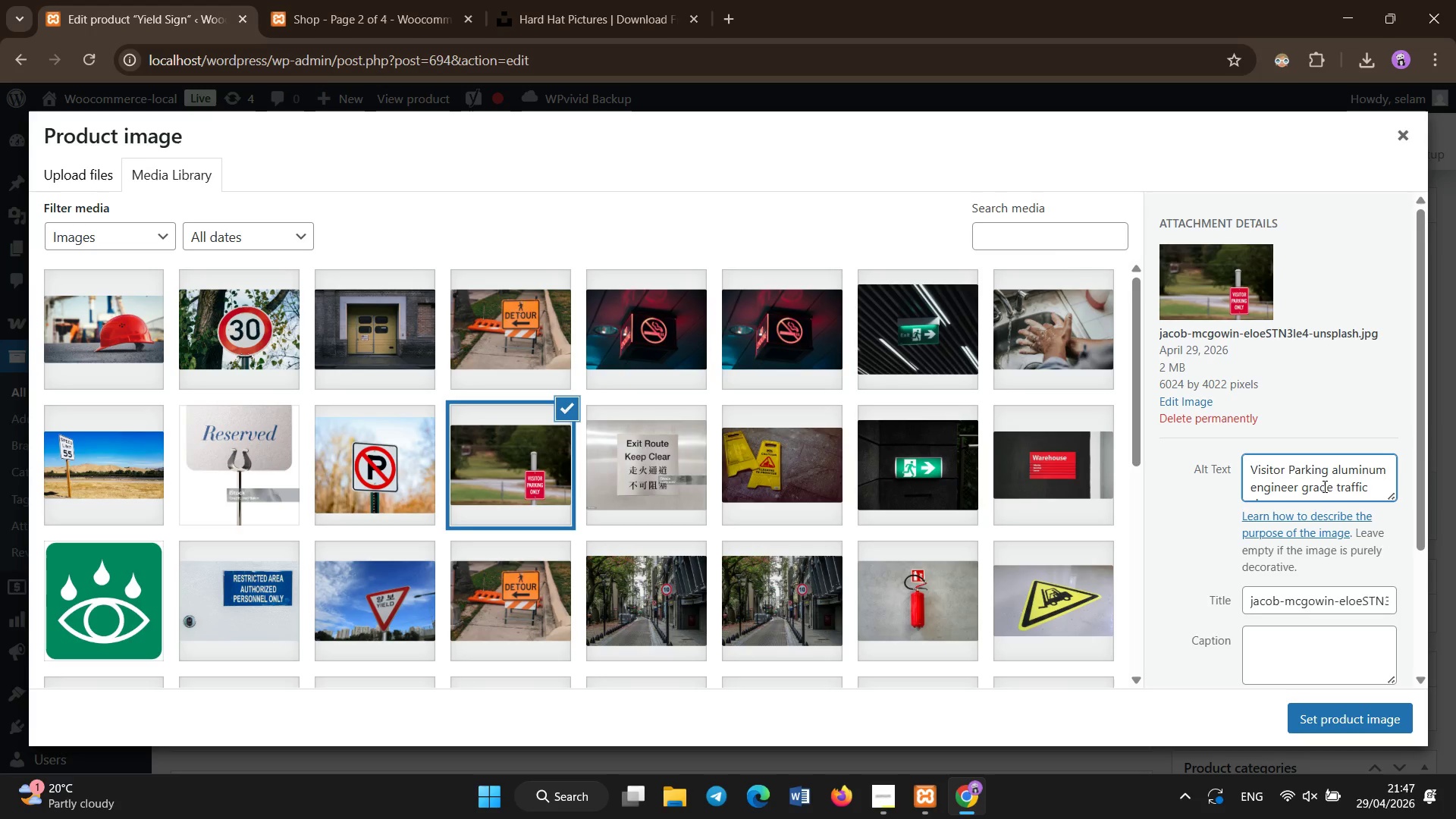 
left_click_drag(start_coordinate=[1337, 490], to_coordinate=[1237, 472])
 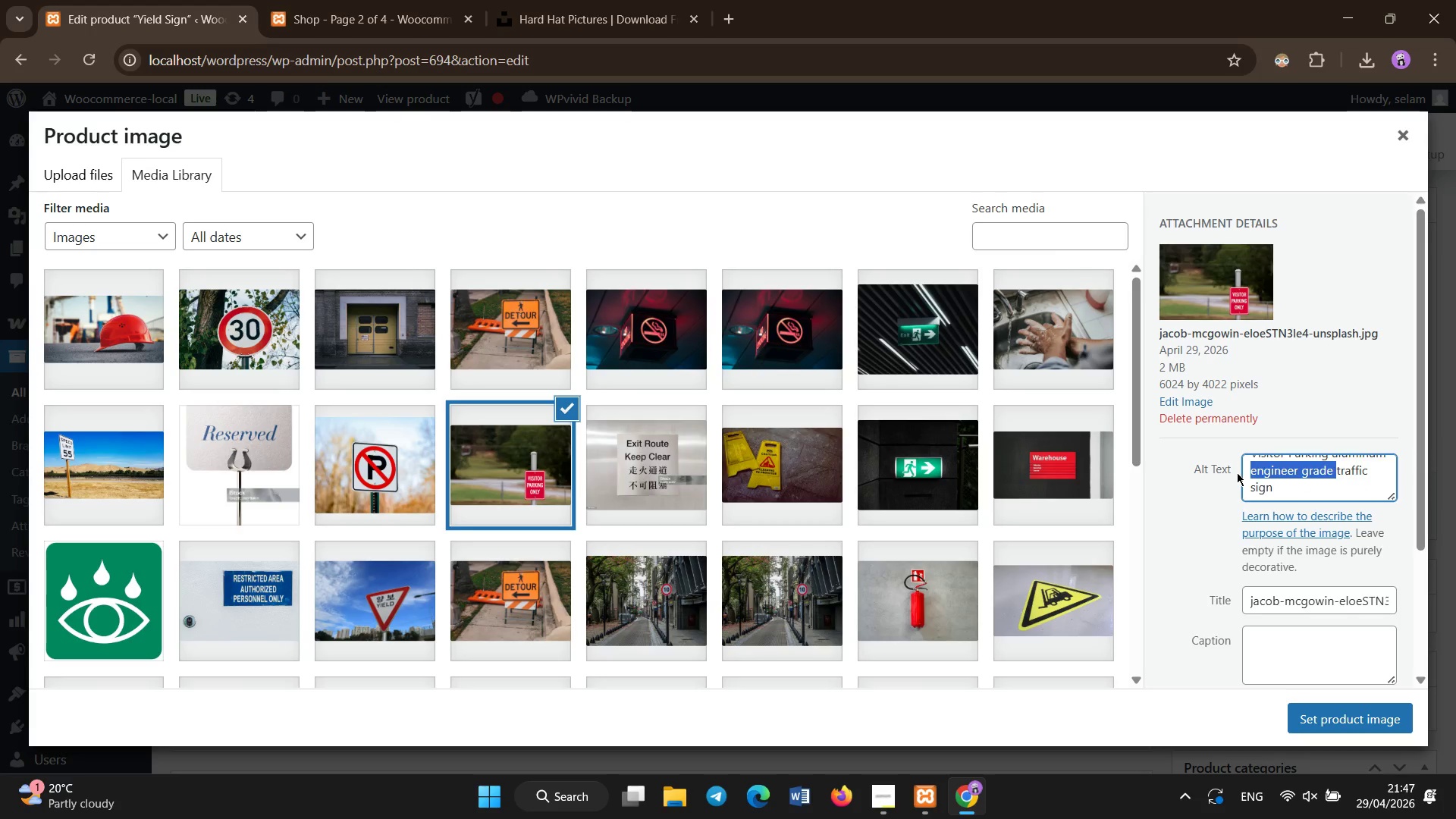 
type(non-reflective)
 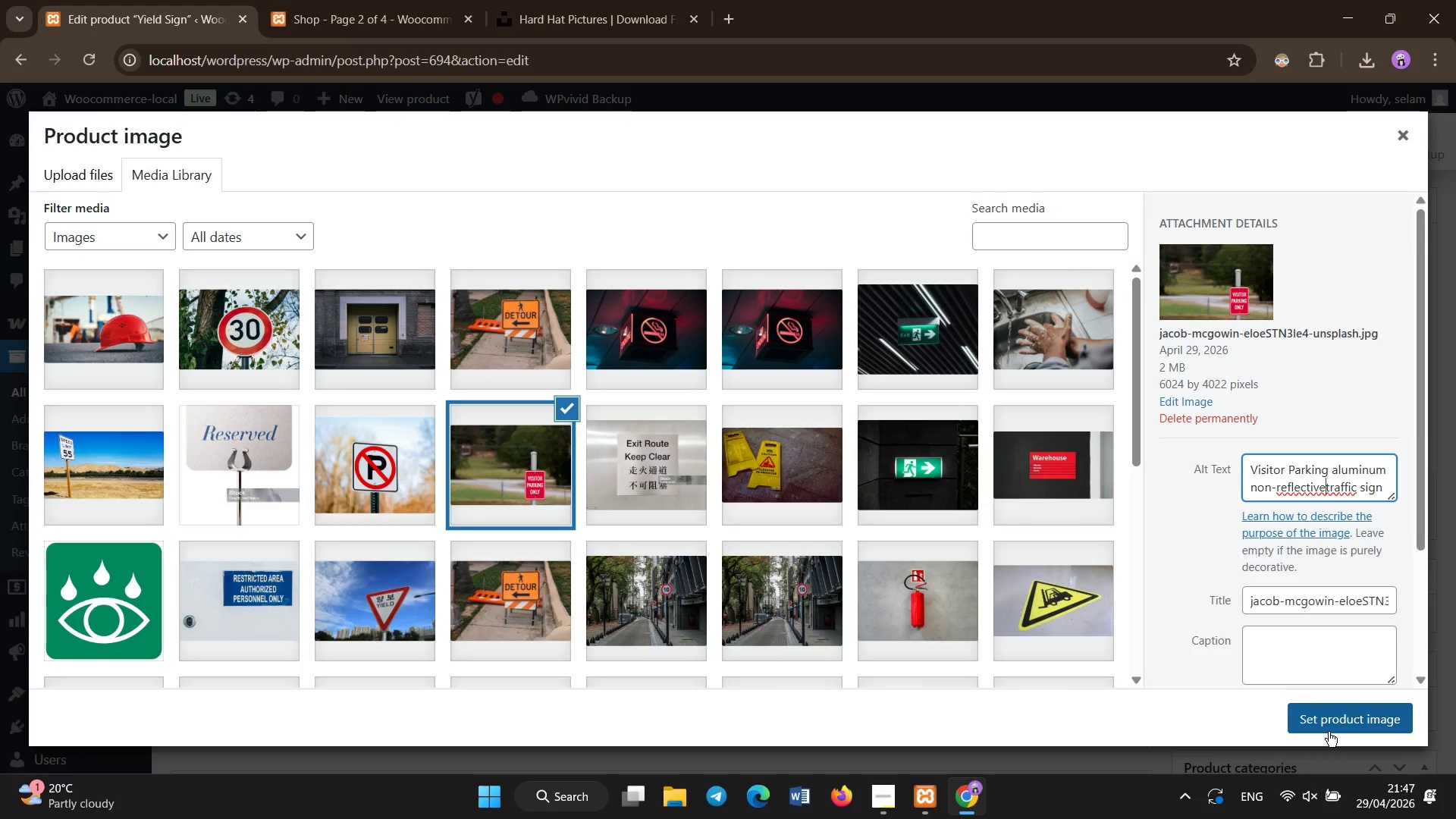 
key(Space)
 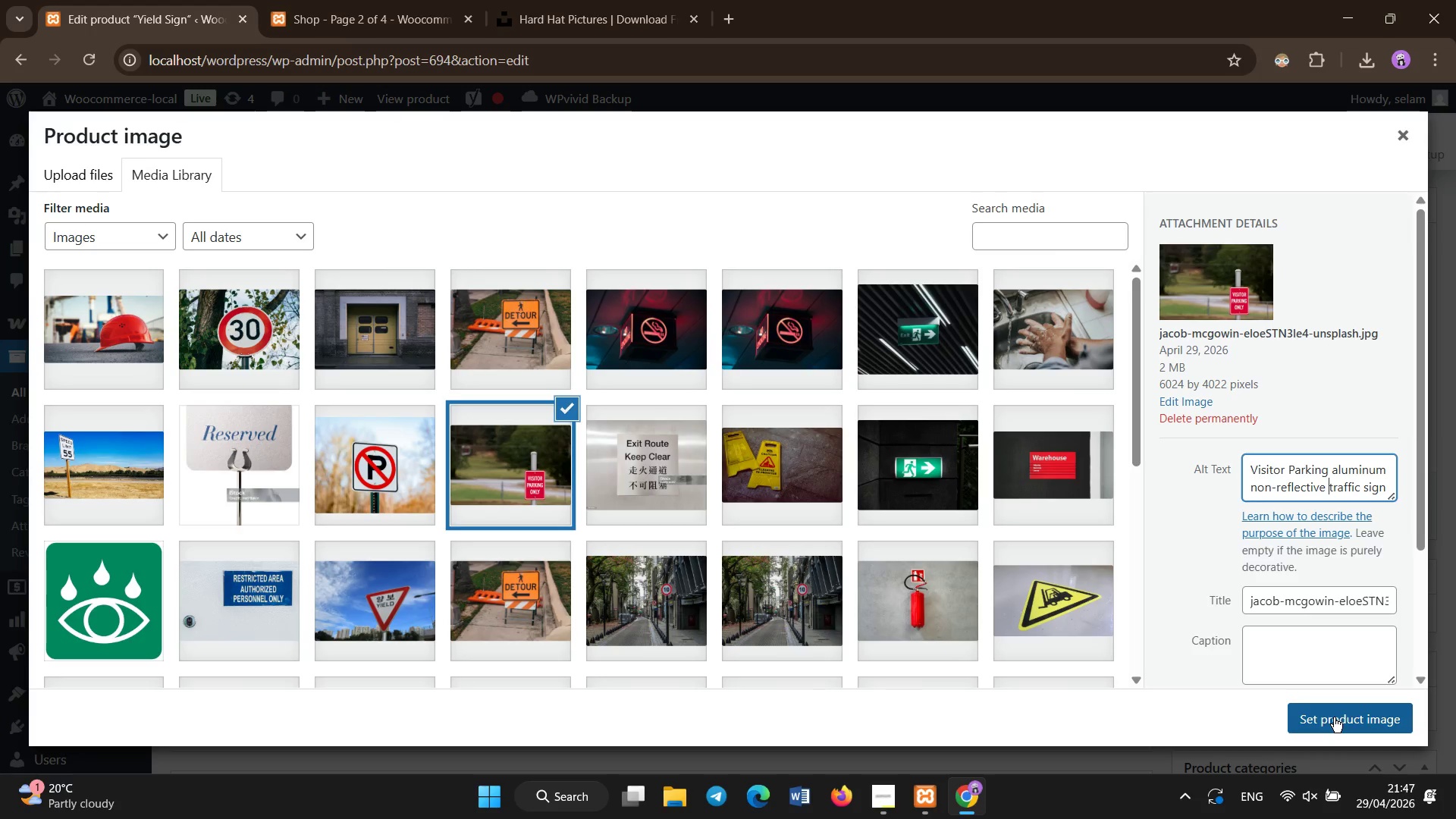 
left_click([1334, 717])
 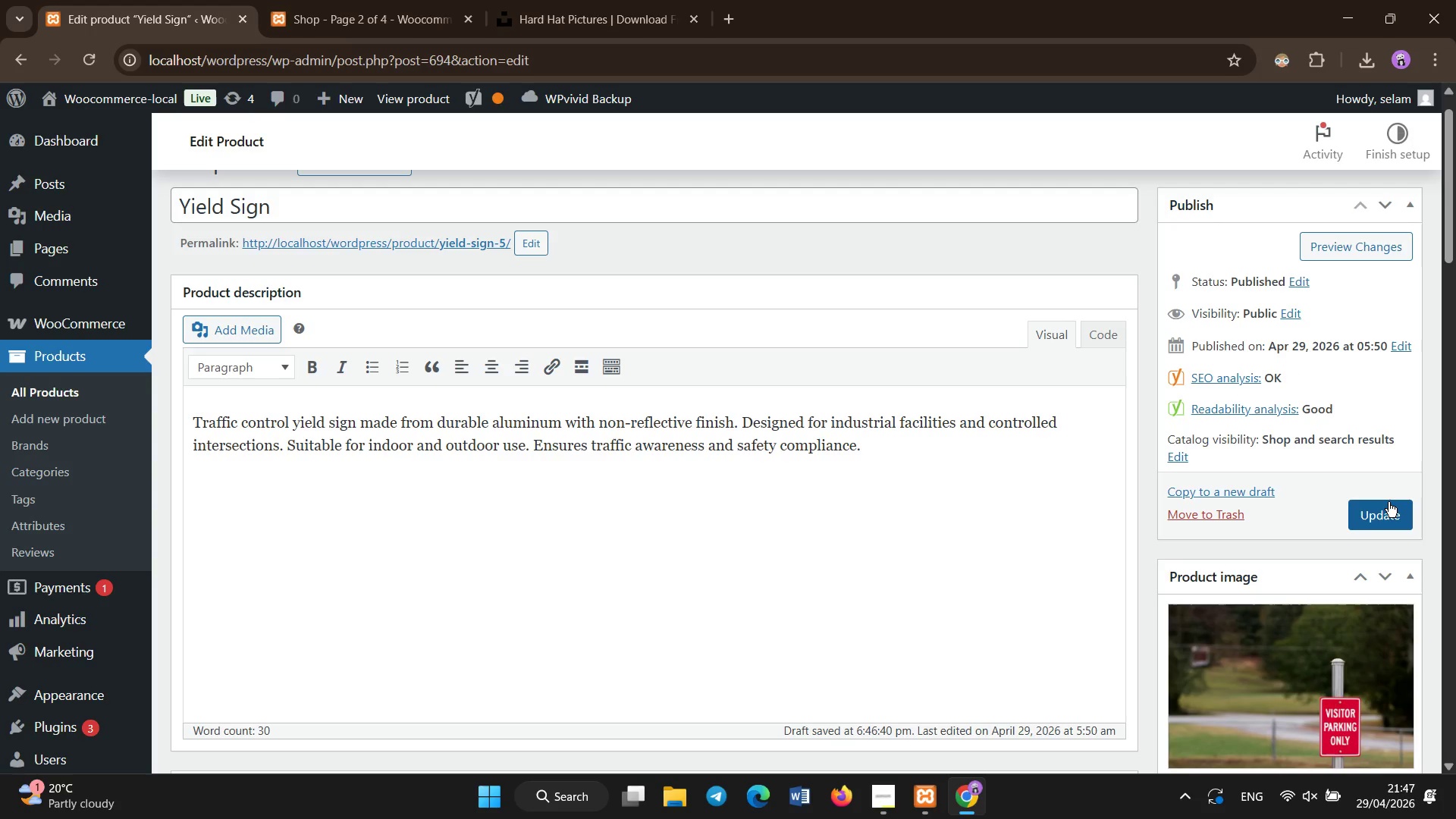 
wait(6.31)
 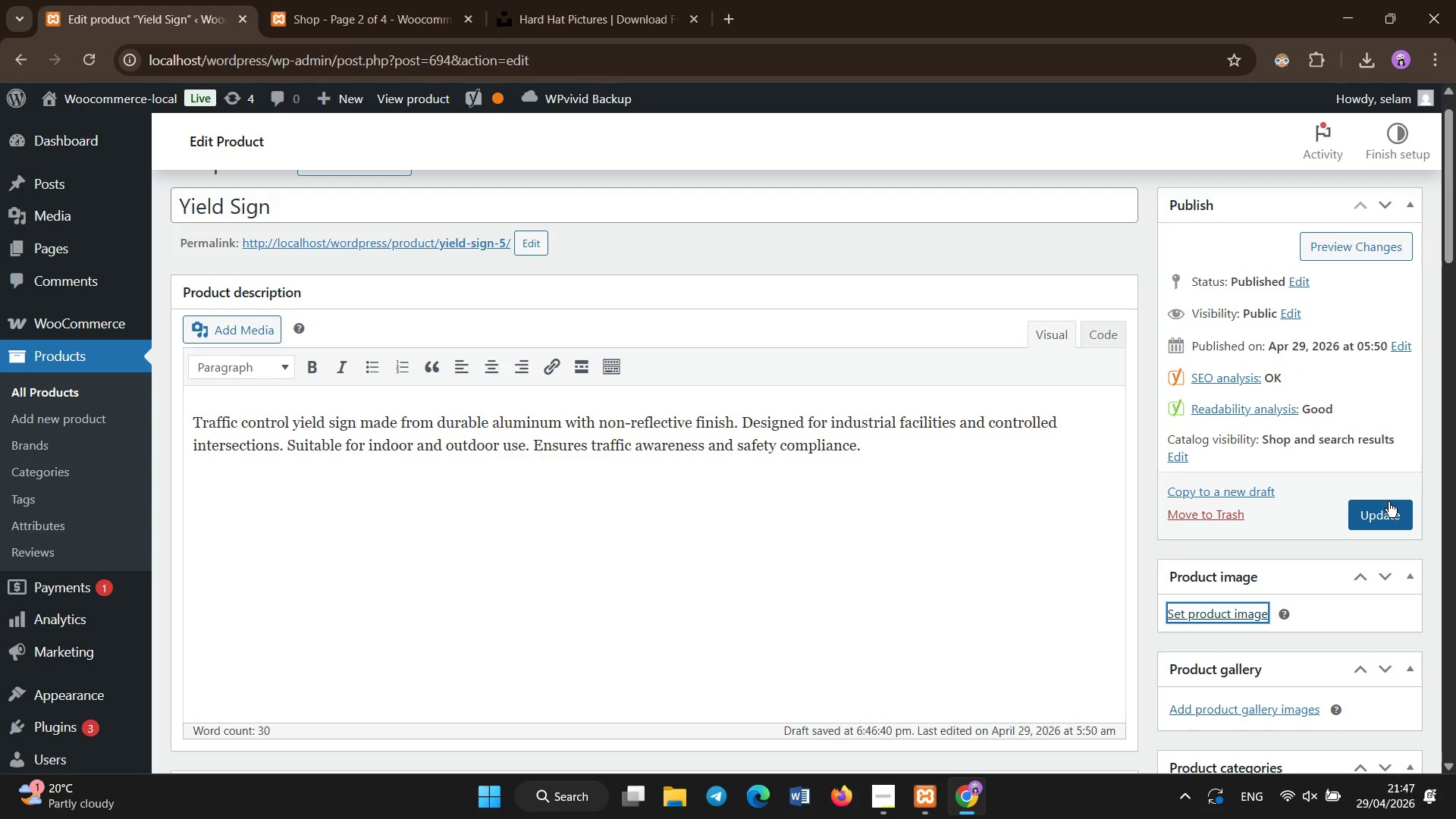 
left_click([1389, 502])
 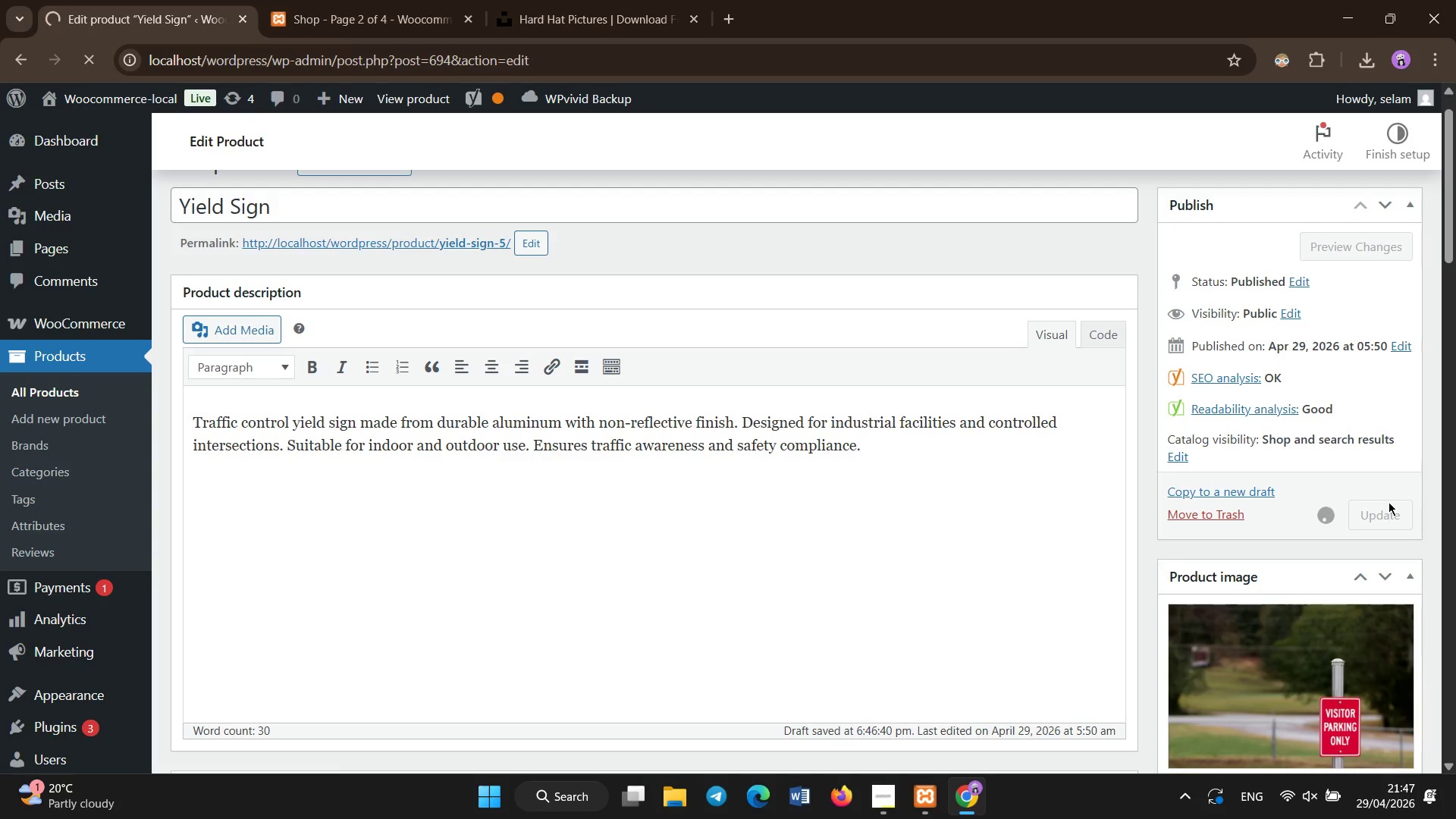 
wait(28.45)
 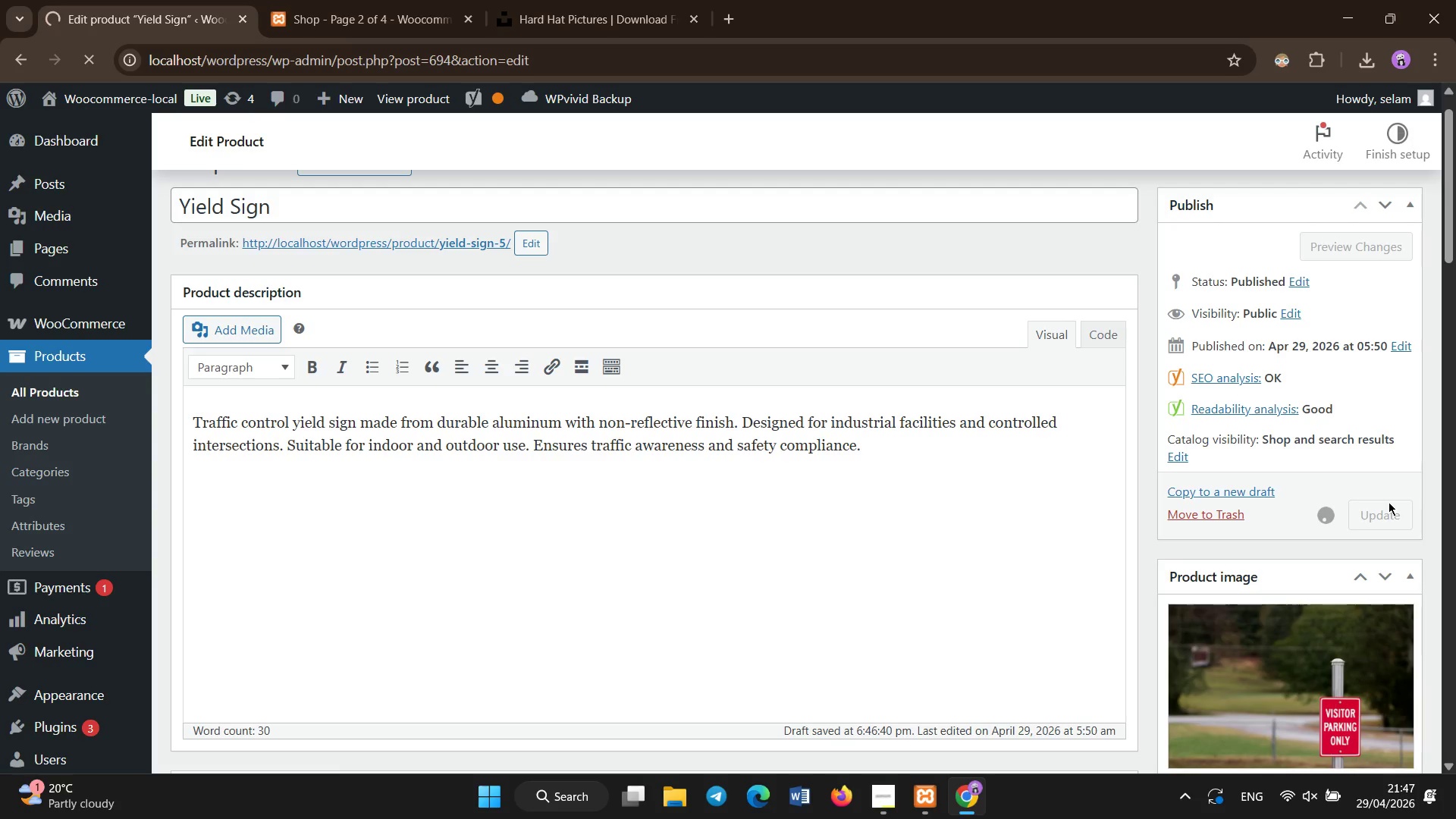 
left_click([349, 0])
 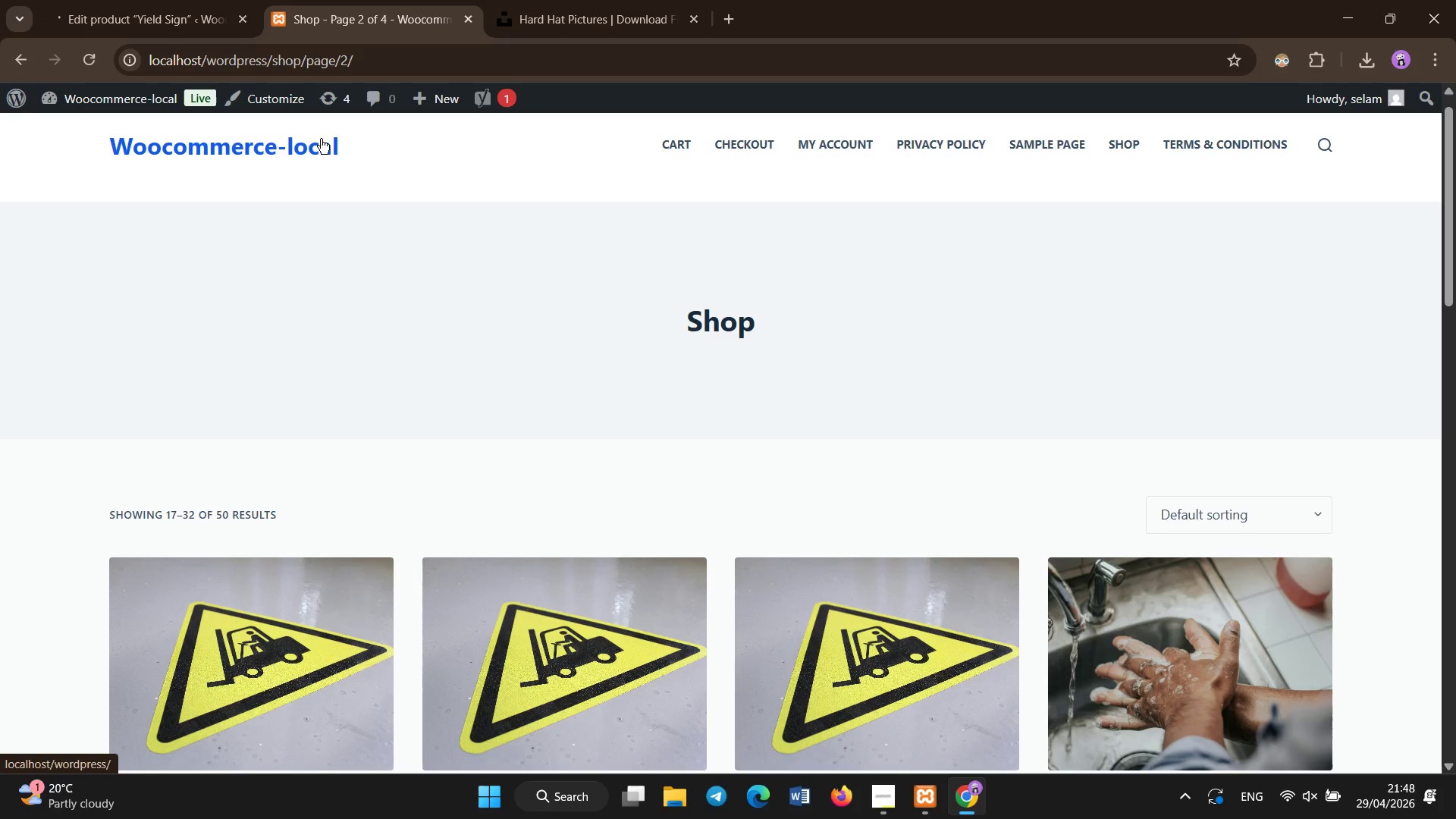 
left_click([462, 163])
 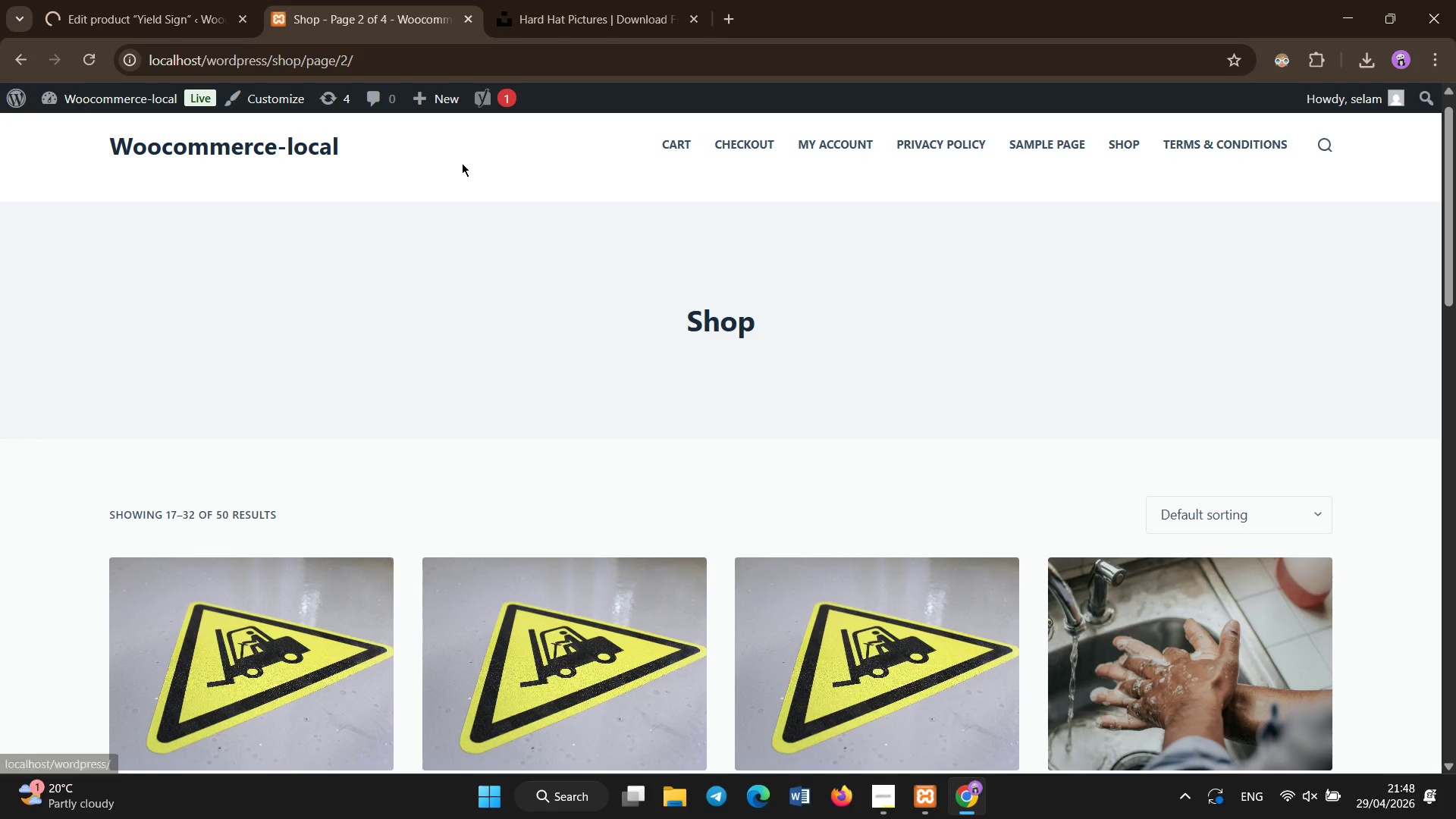 
key(Control+Shift+R)
 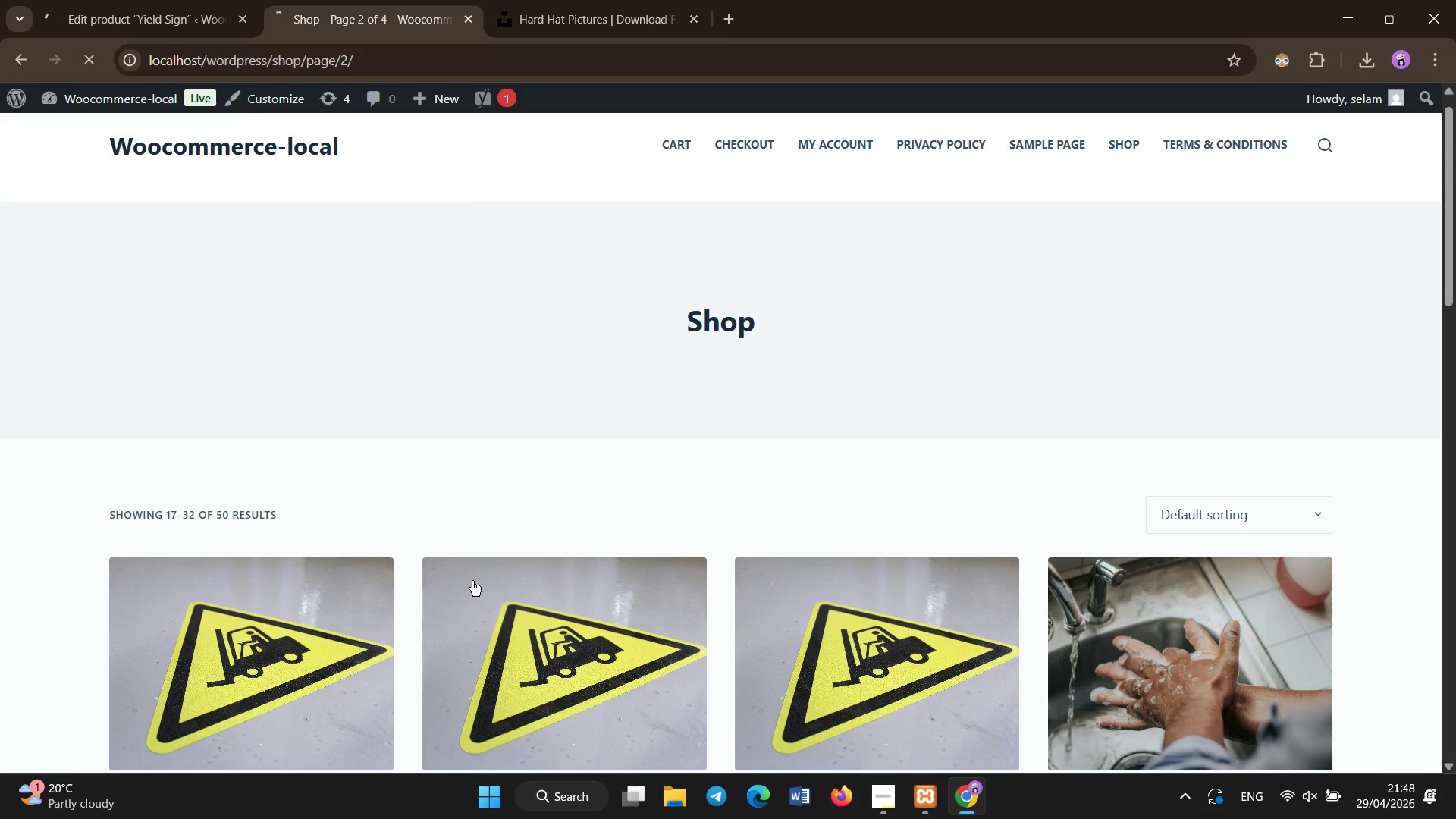 
scroll: coordinate [583, 251], scroll_direction: down, amount: 3.0
 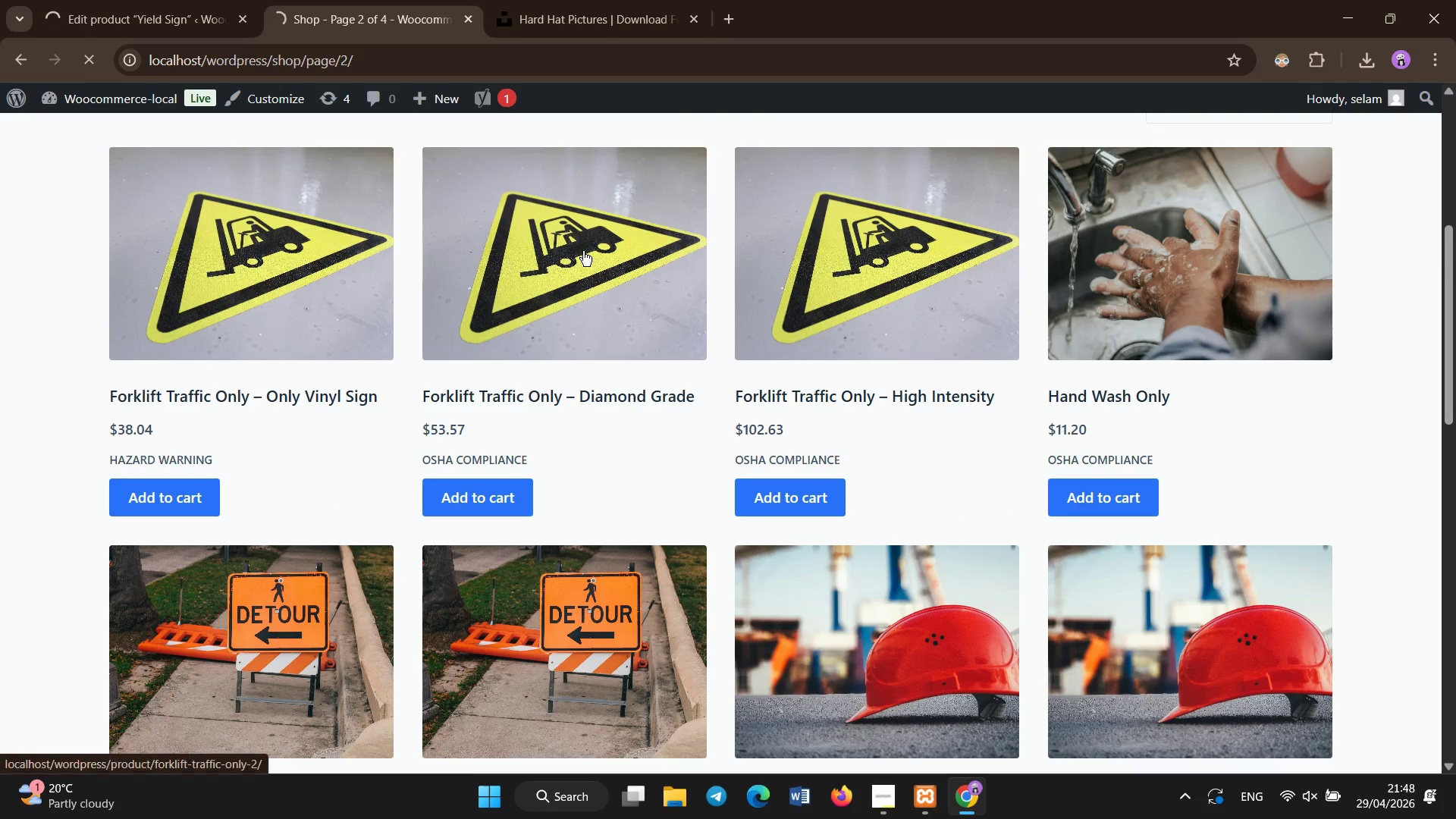 
scroll: coordinate [583, 251], scroll_direction: none, amount: 0.0
 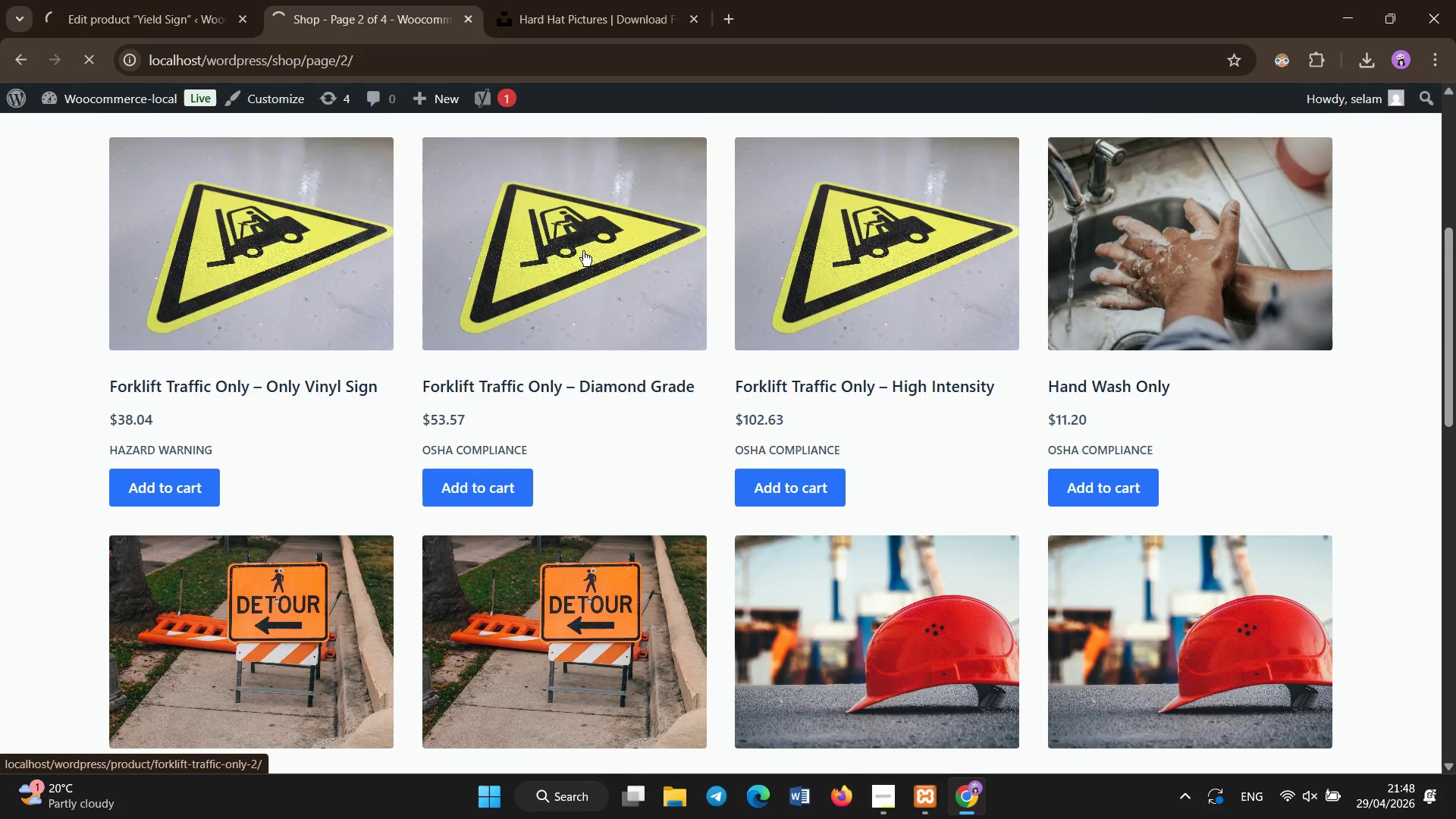 
scroll: coordinate [583, 251], scroll_direction: down, amount: 5.0
 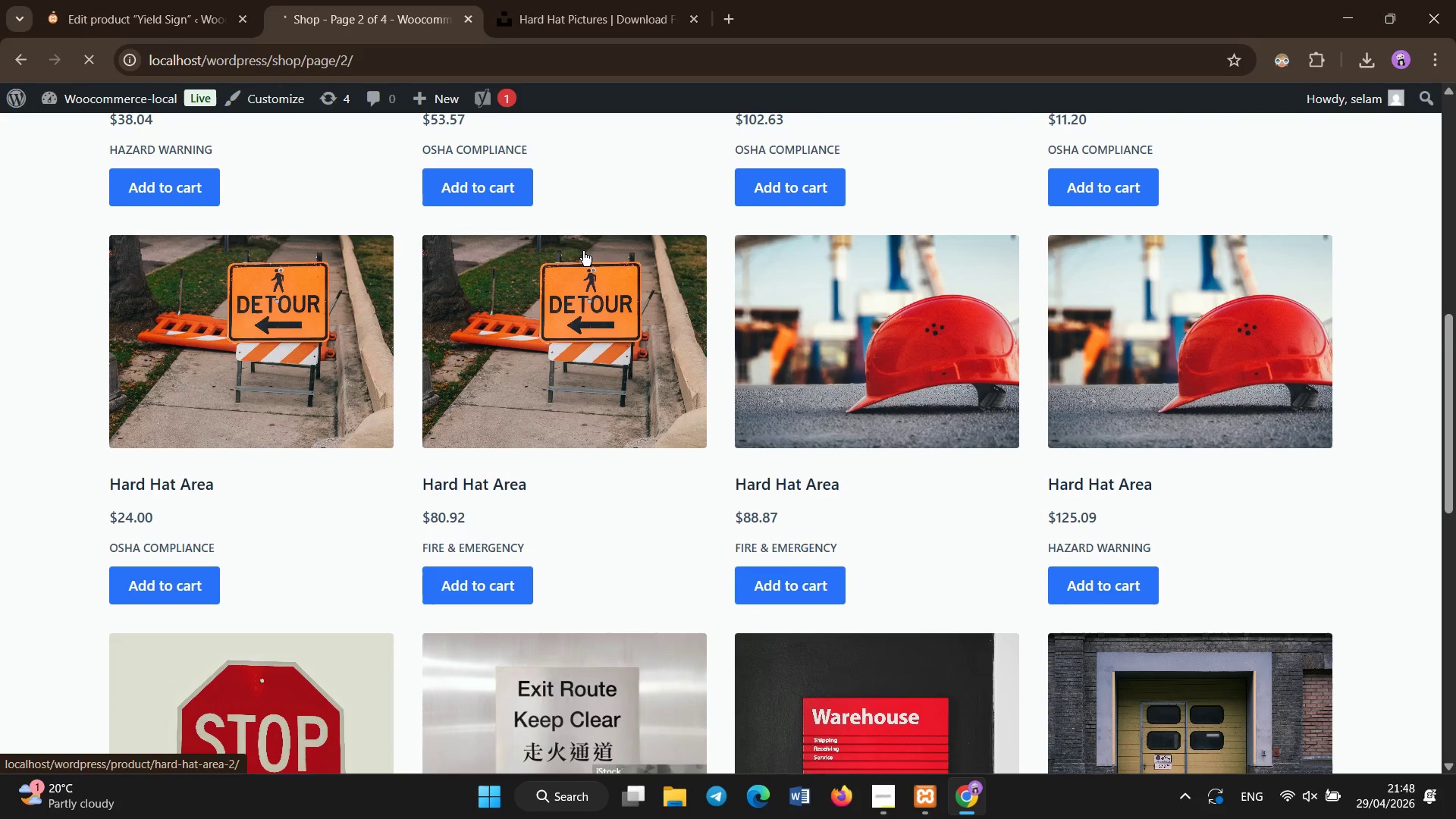 
scroll: coordinate [583, 251], scroll_direction: none, amount: 0.0
 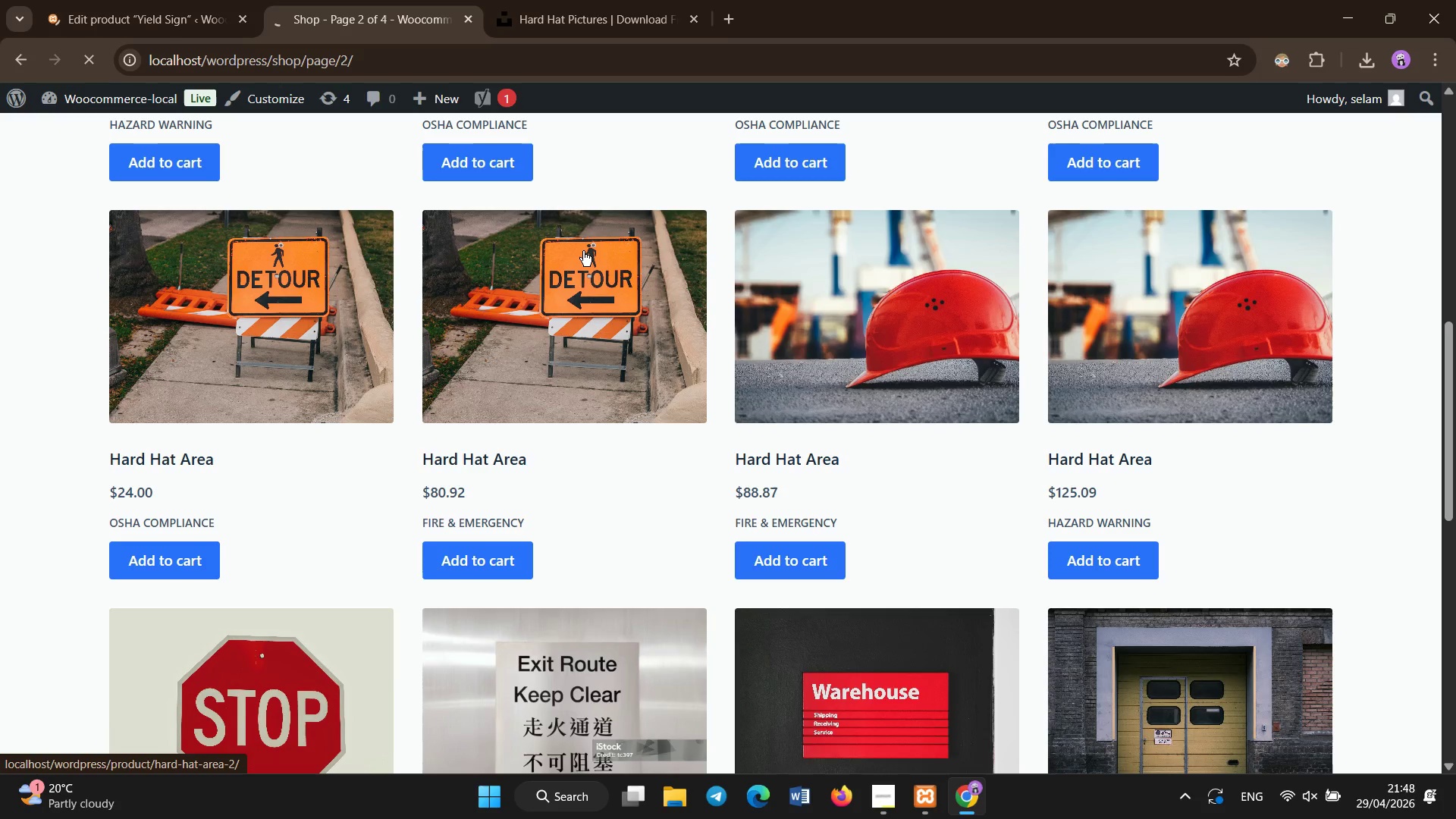 
scroll: coordinate [583, 251], scroll_direction: down, amount: 1.0
 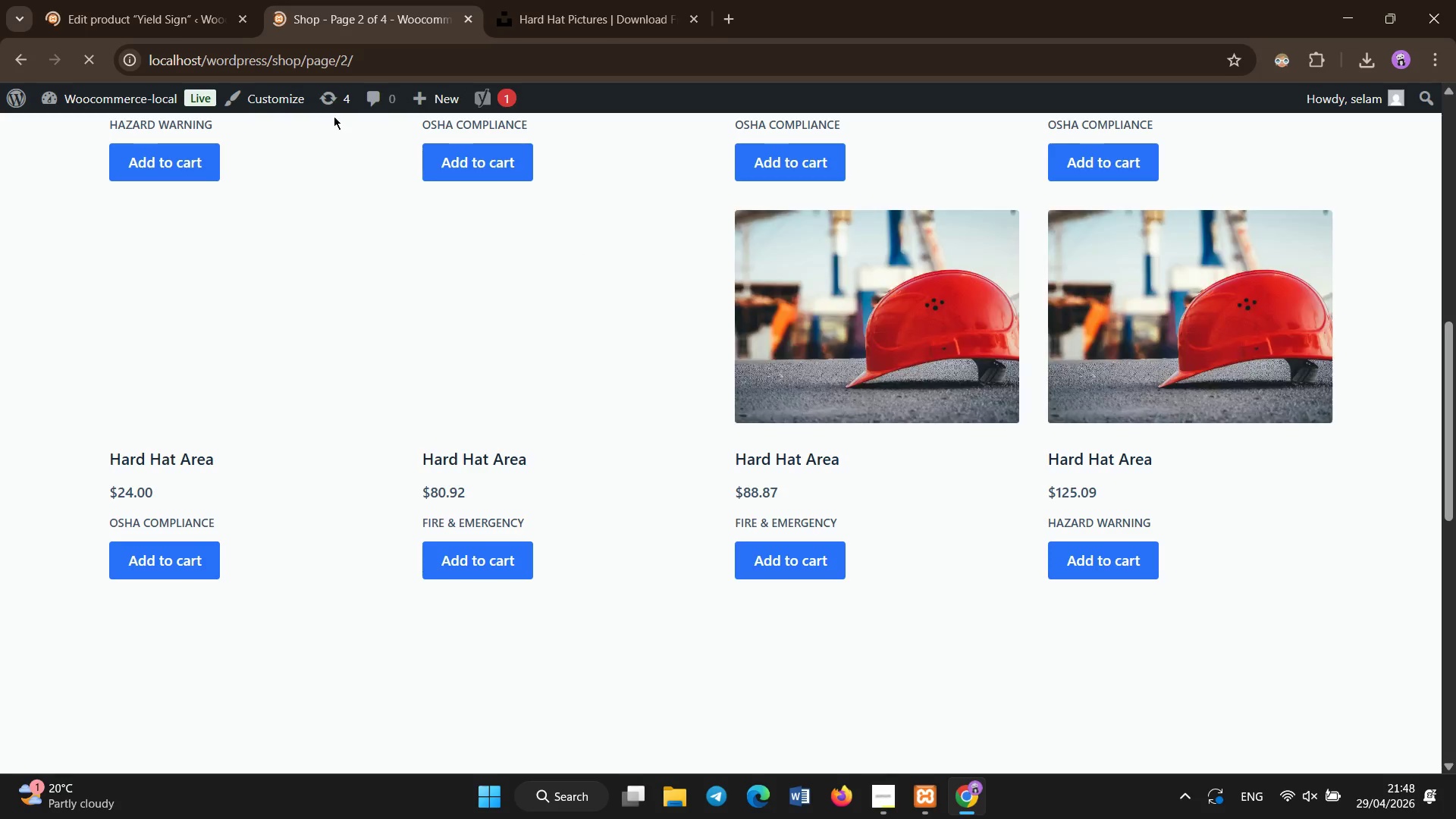 
left_click([215, 0])
 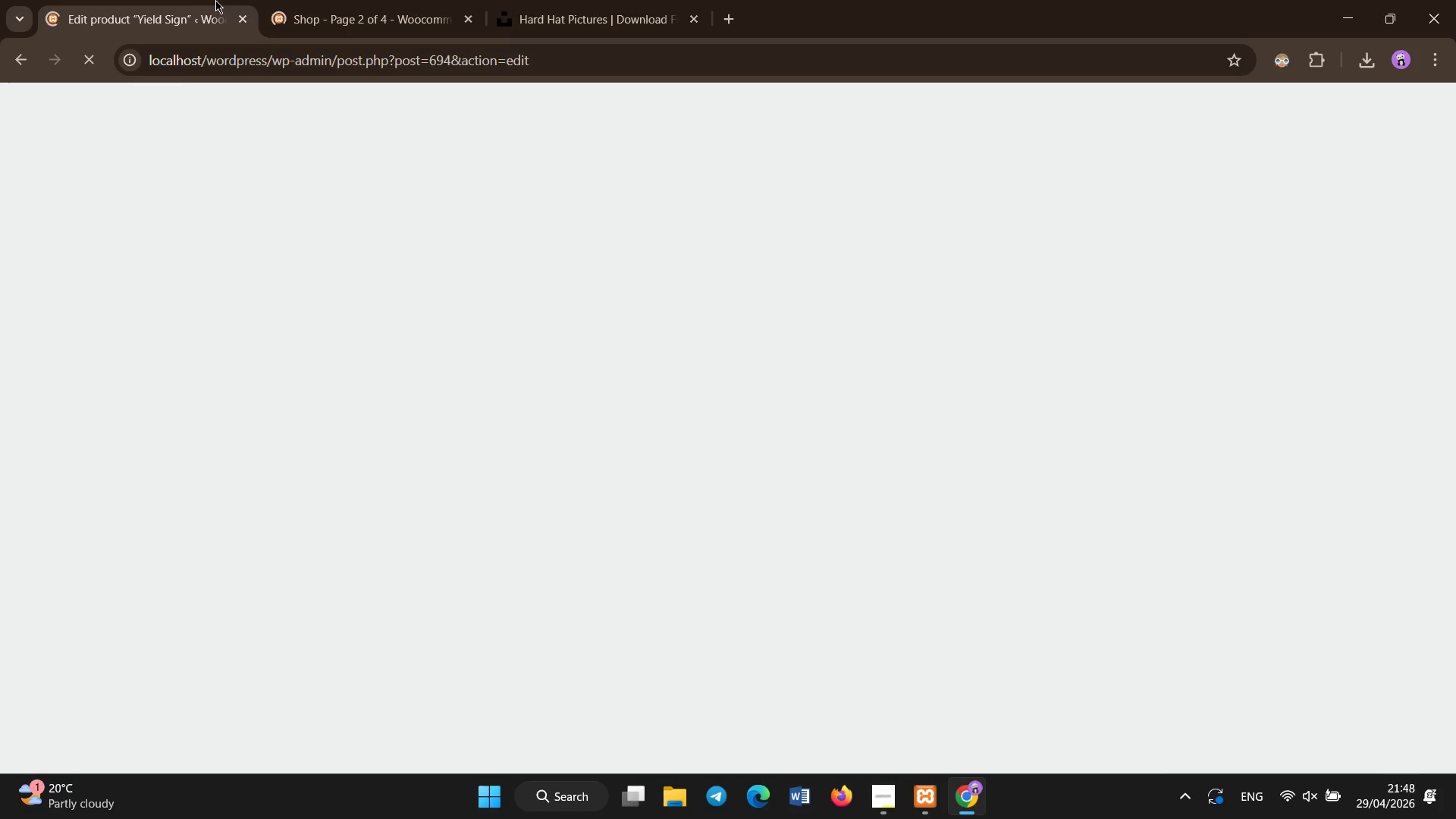 
left_click([336, 0])
 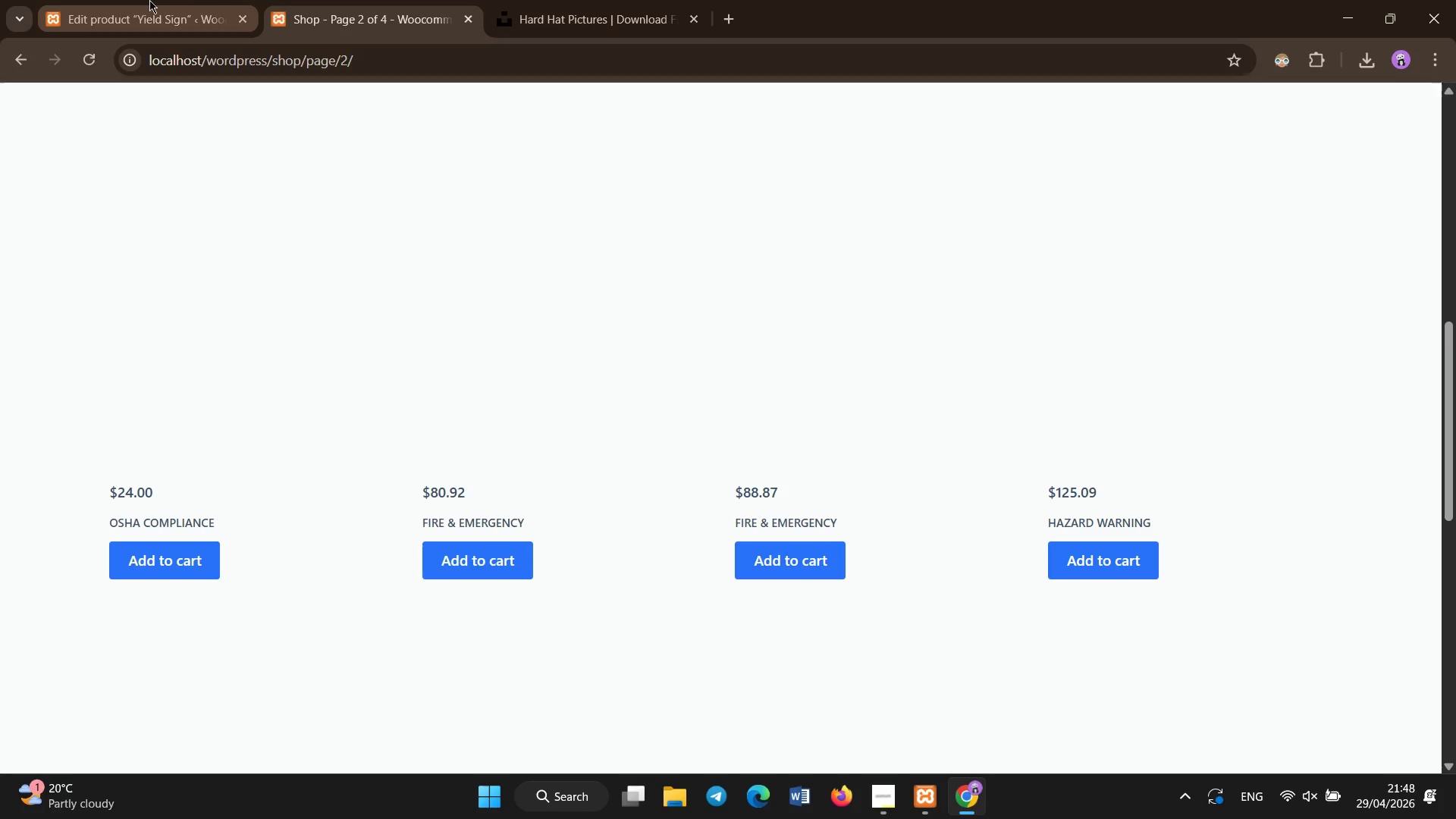 
left_click([149, 0])
 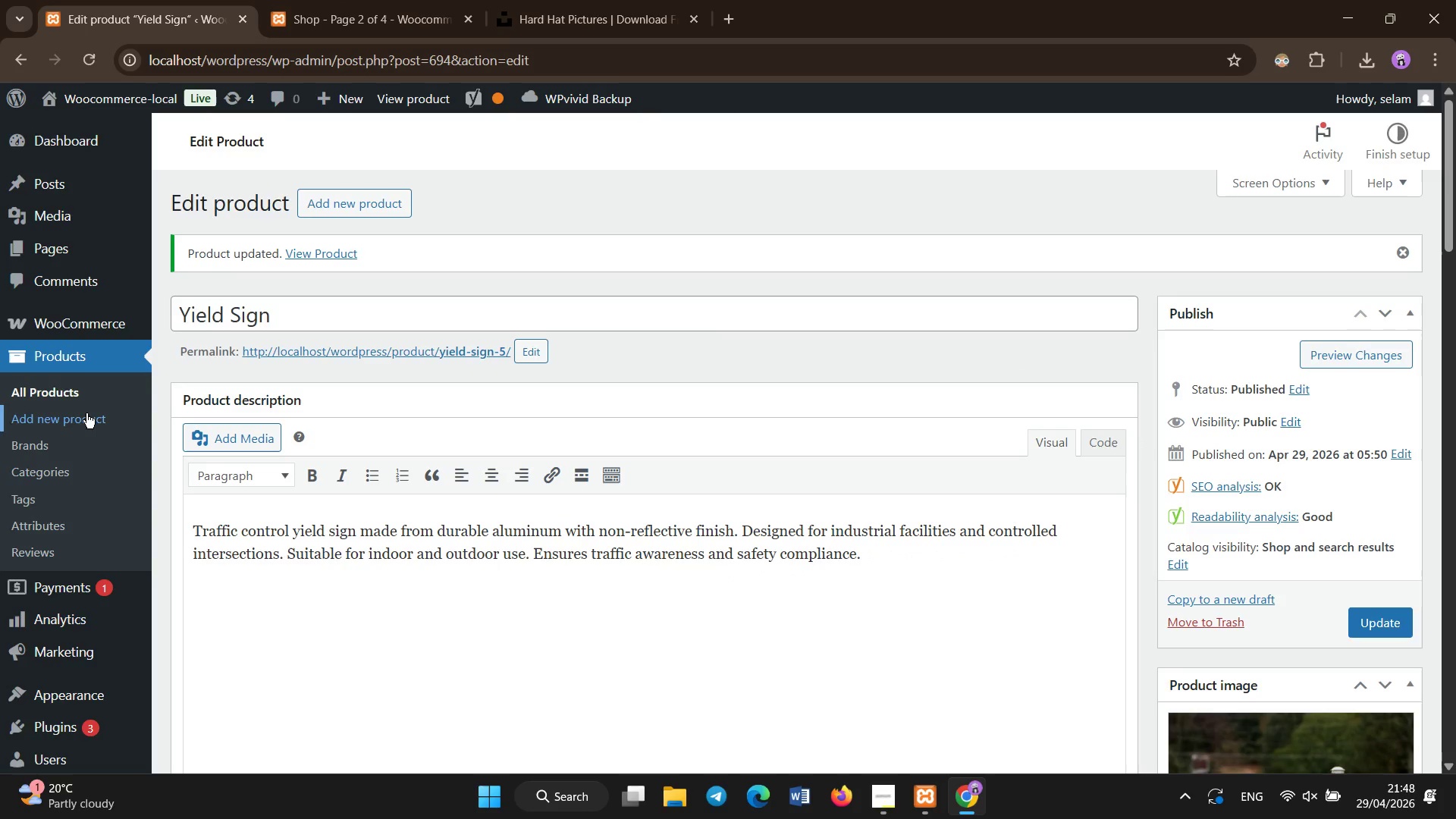 
left_click([90, 397])
 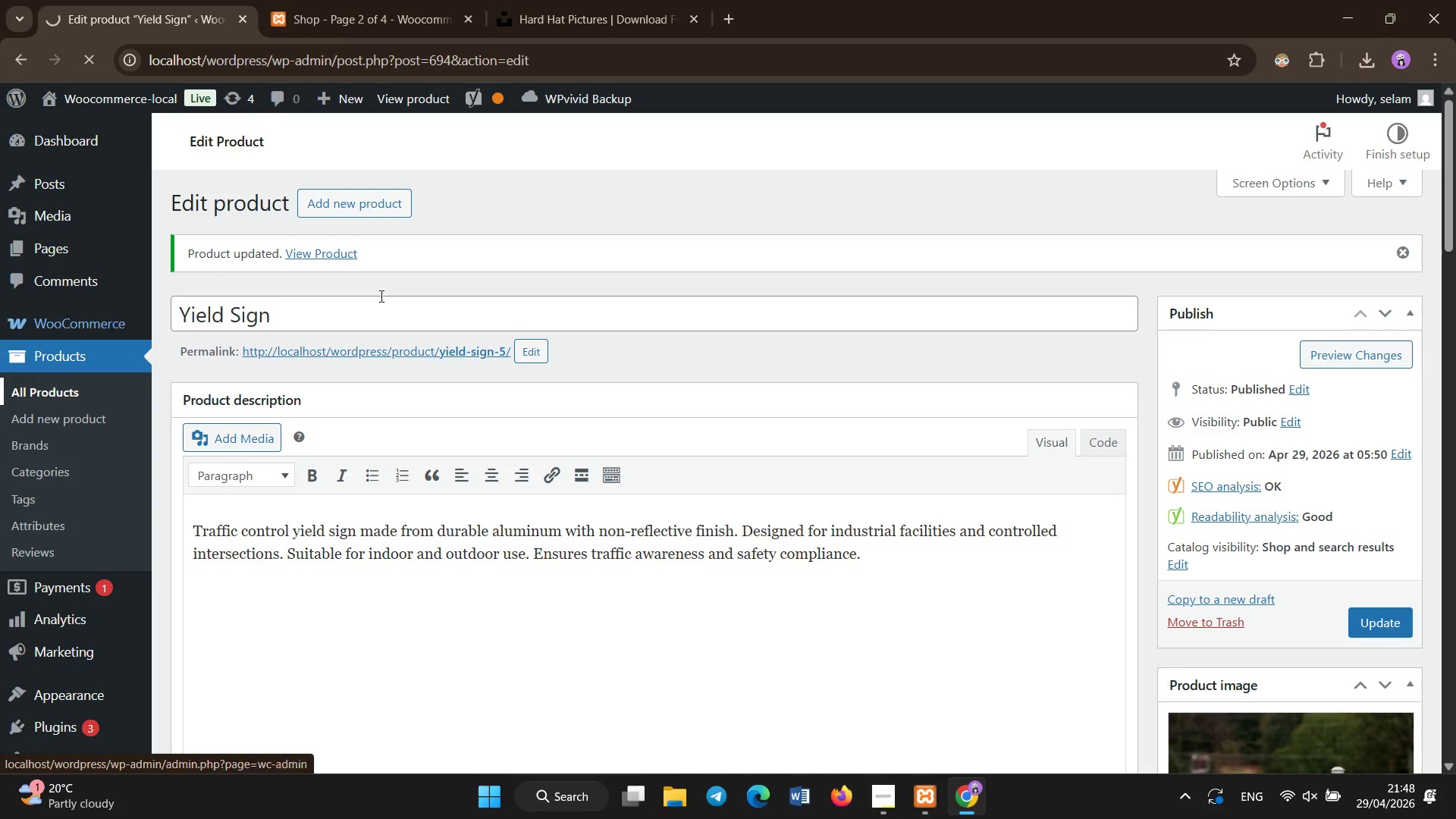 
wait(12.08)
 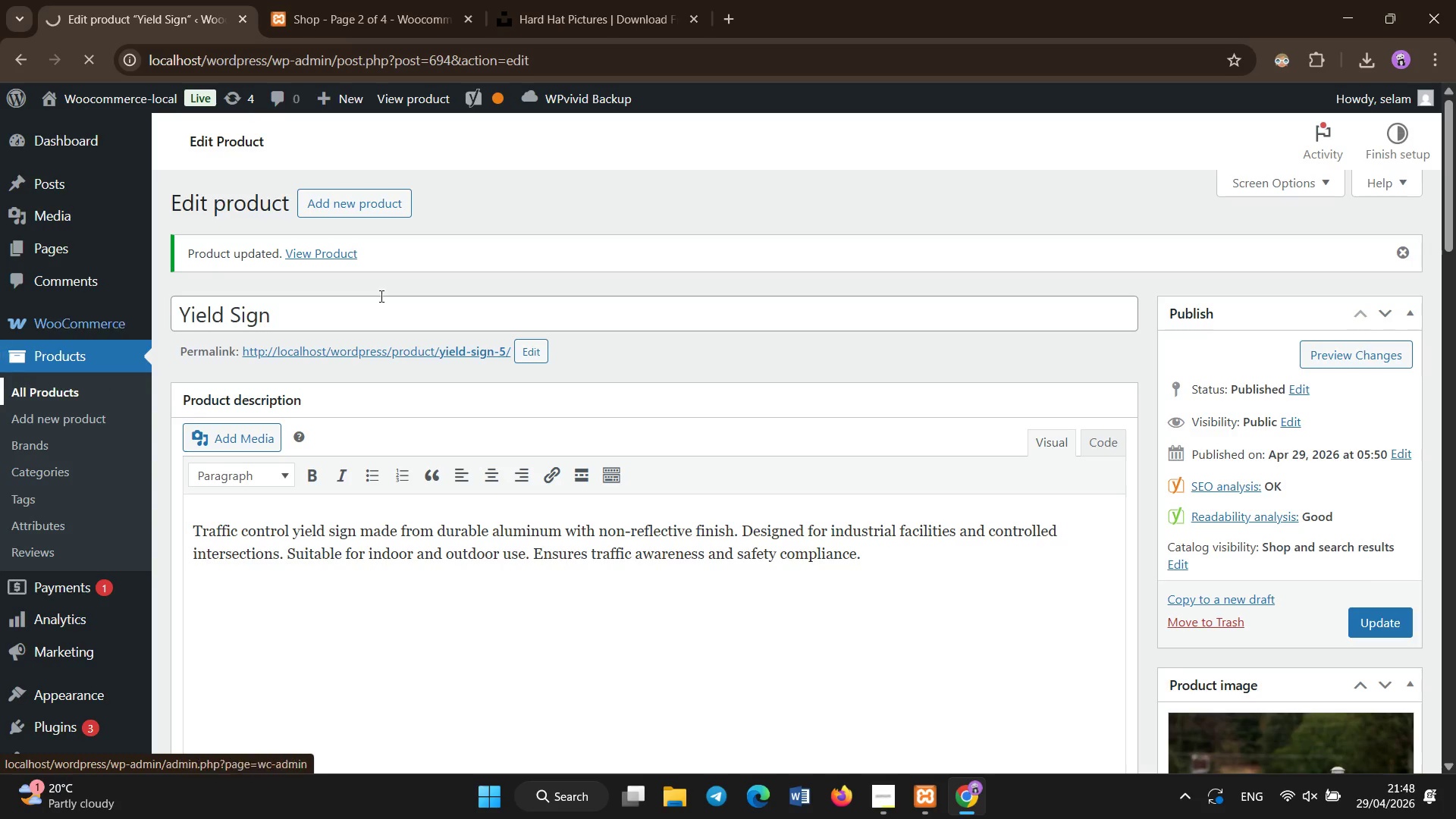 
scroll: coordinate [441, 482], scroll_direction: down, amount: 3.0
 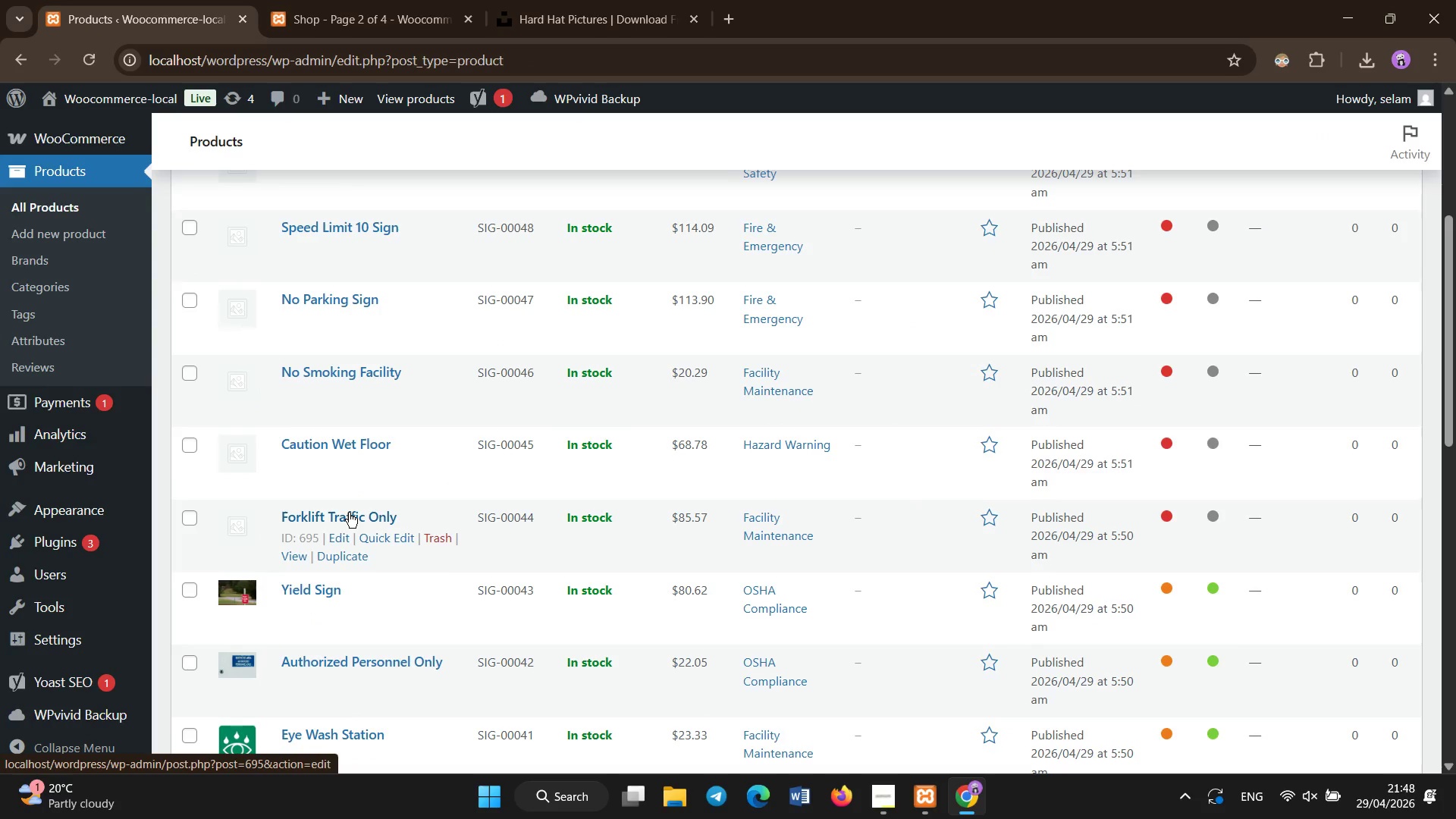 
left_click([349, 513])
 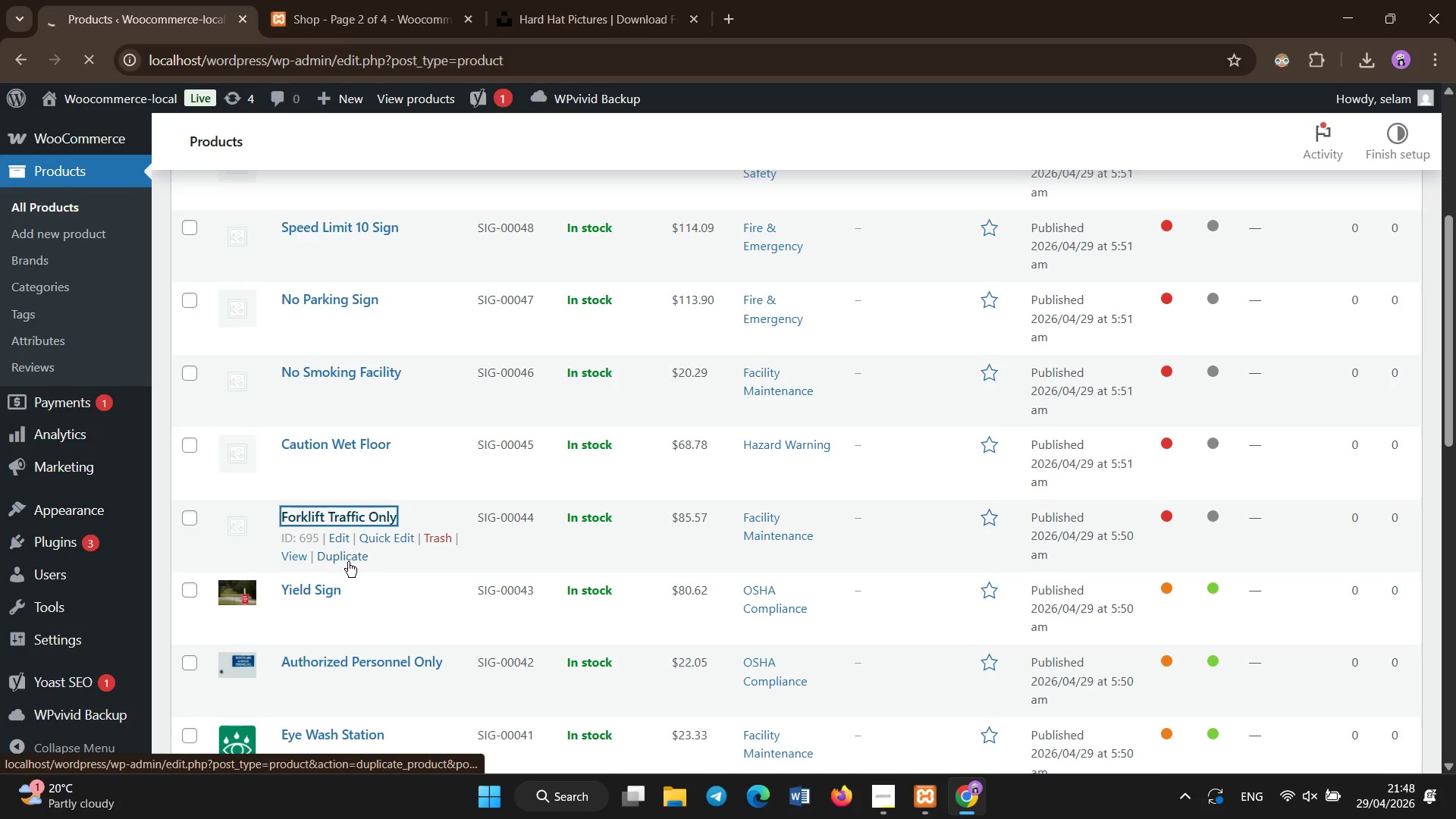 
wait(5.06)
 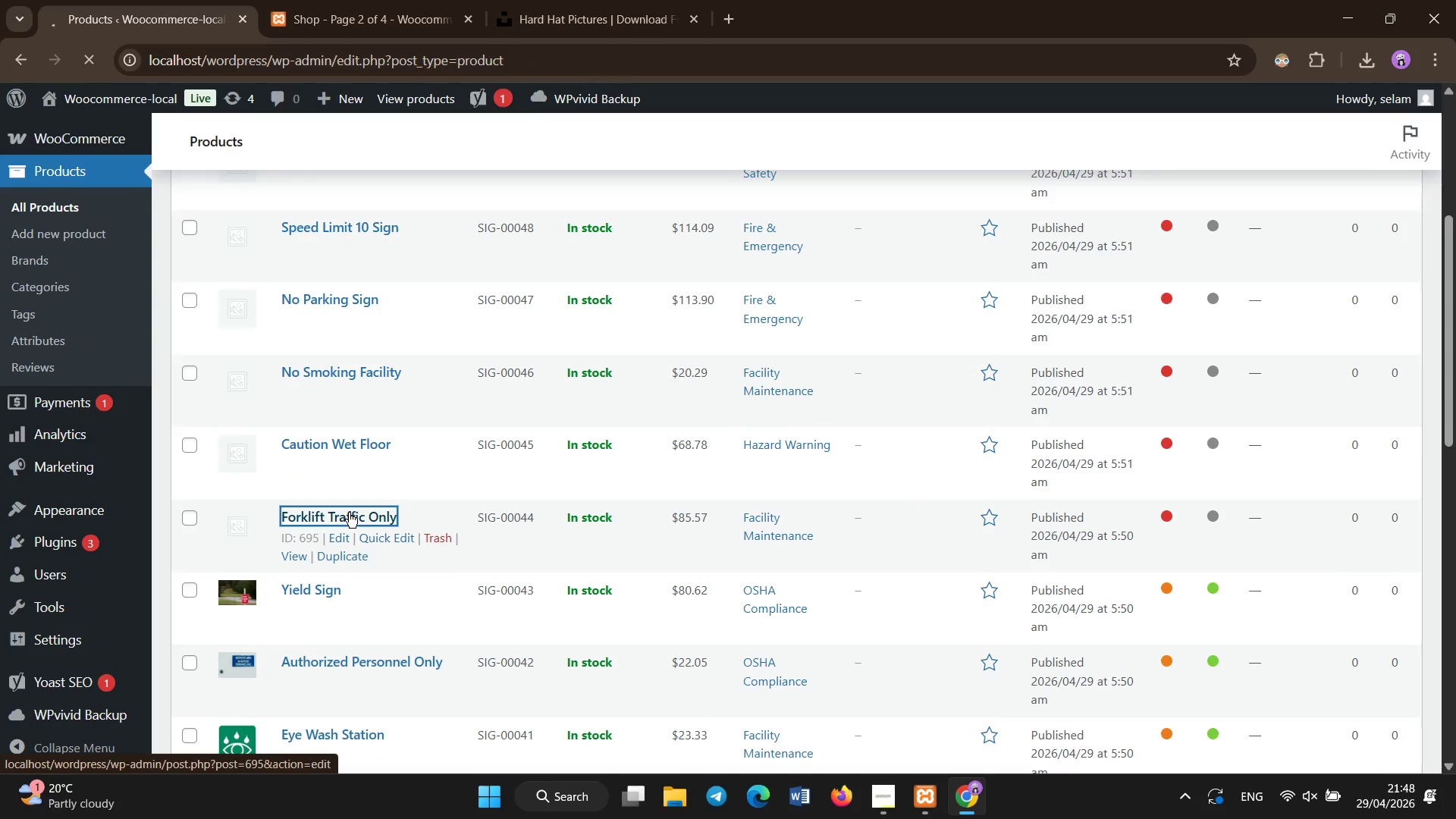 
mouse_move([537, 321])
 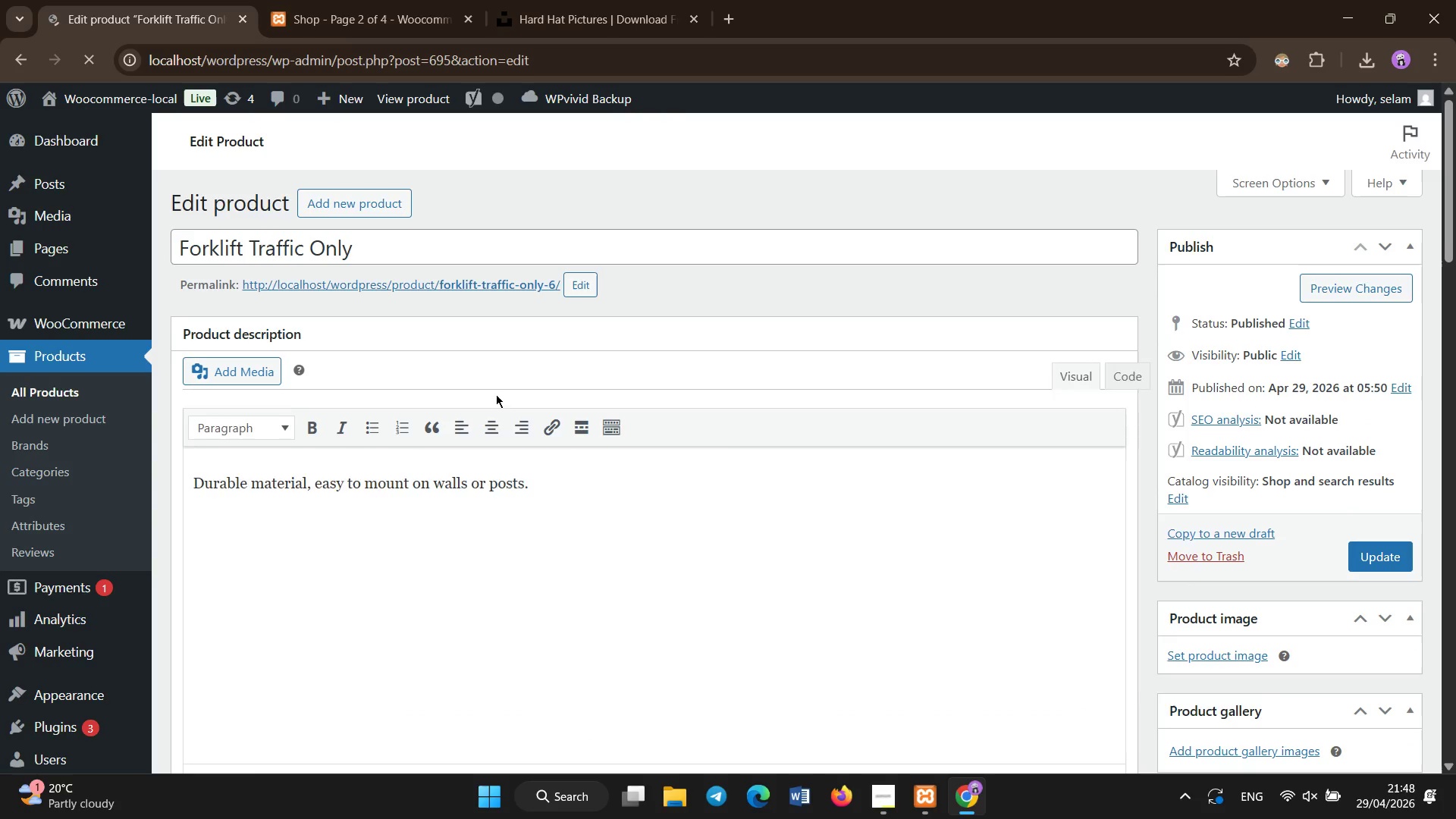 
left_click([521, 478])
 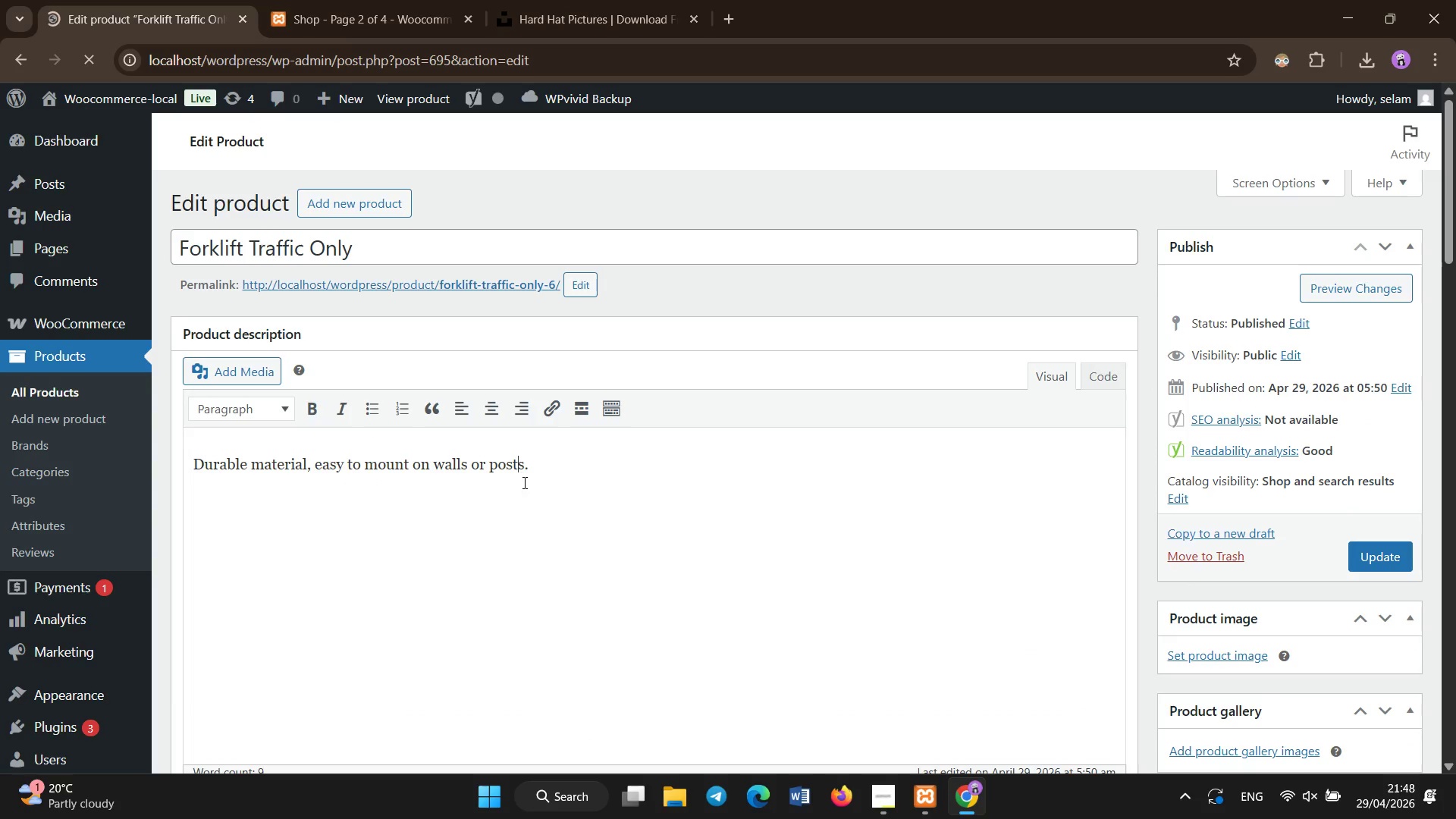 
key(Control+Shift+ShiftLeft)
 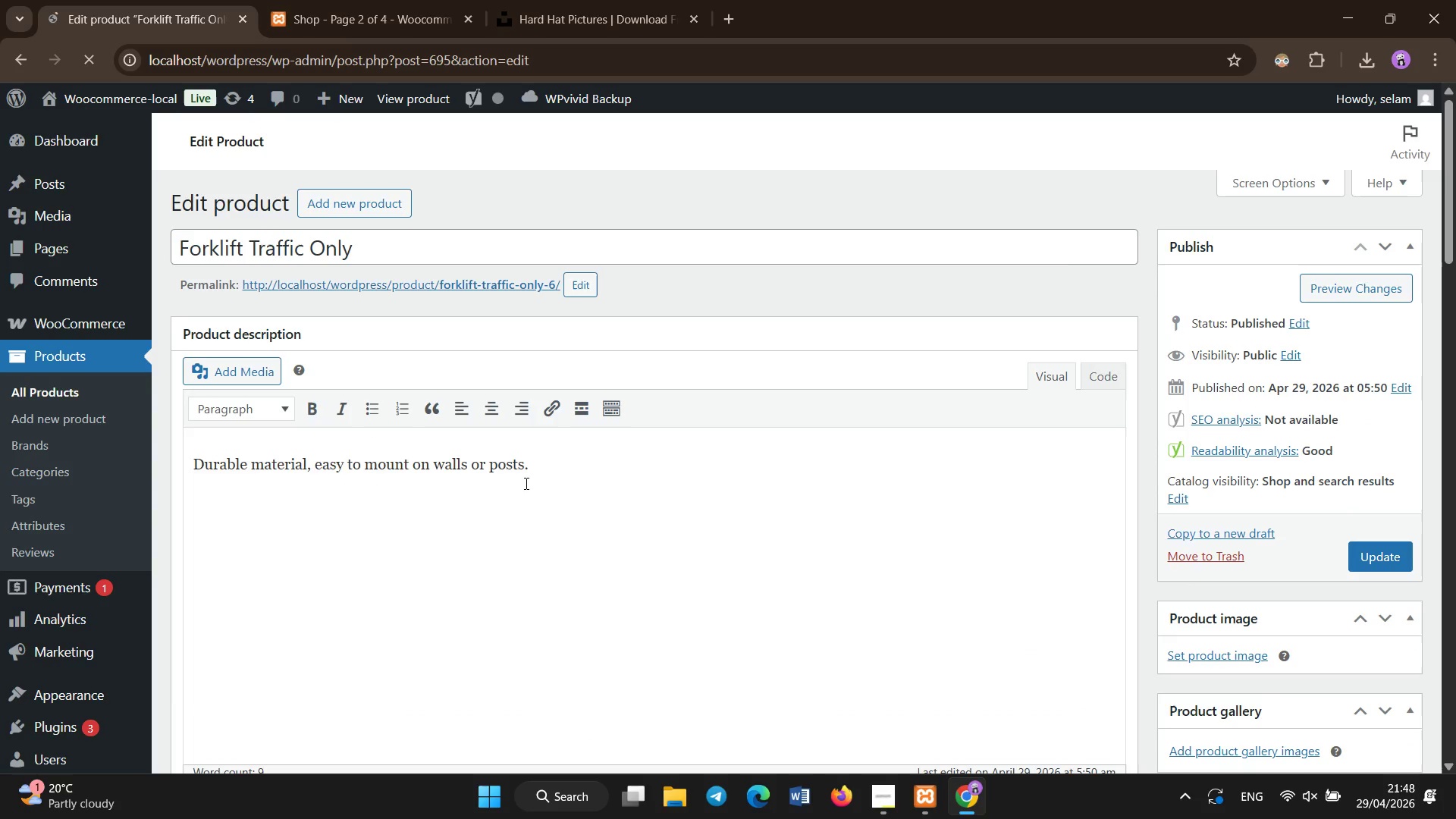 
key(Control+A)
 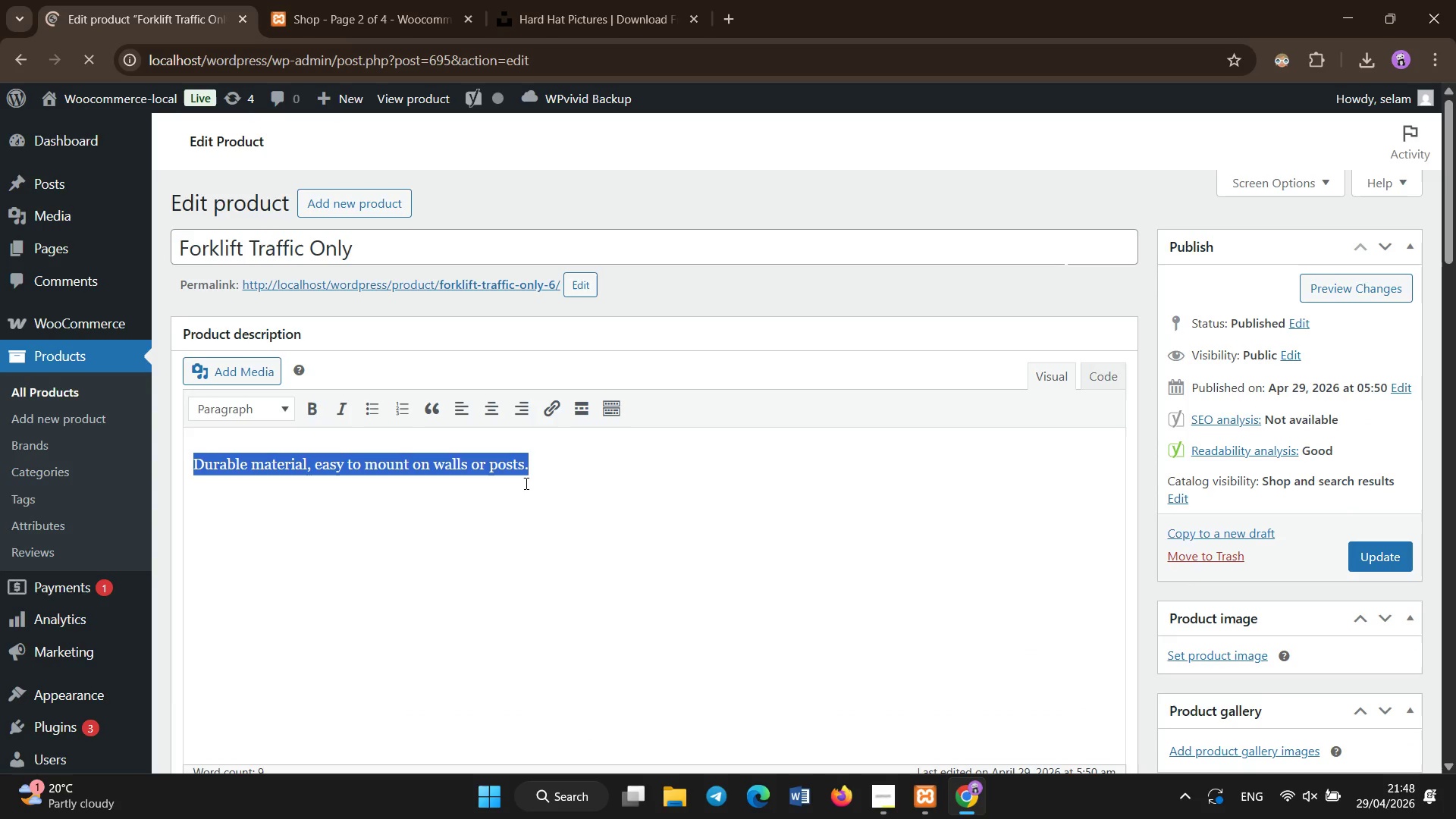 
key(Control+X)
 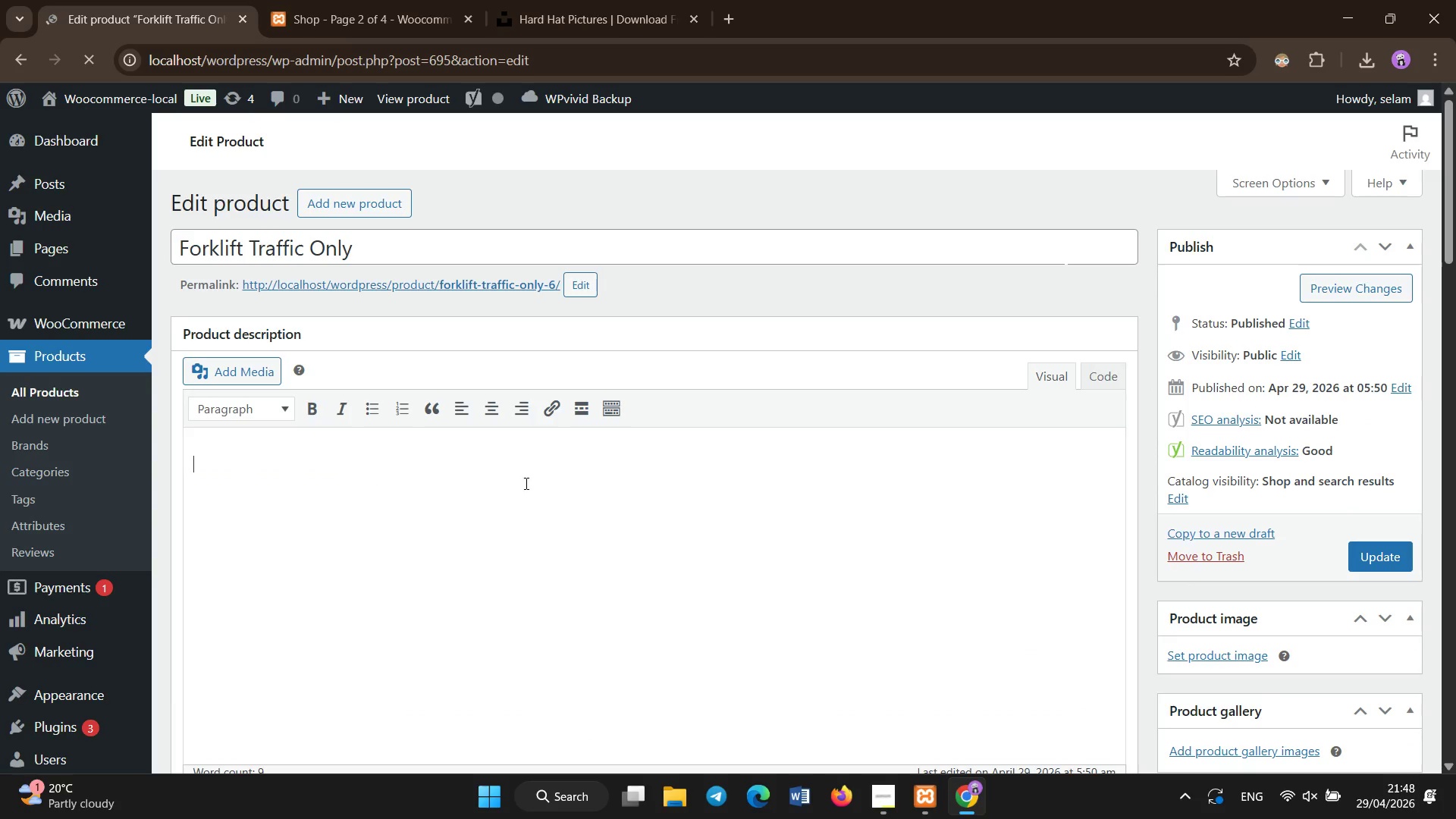 
left_click([526, 484])
 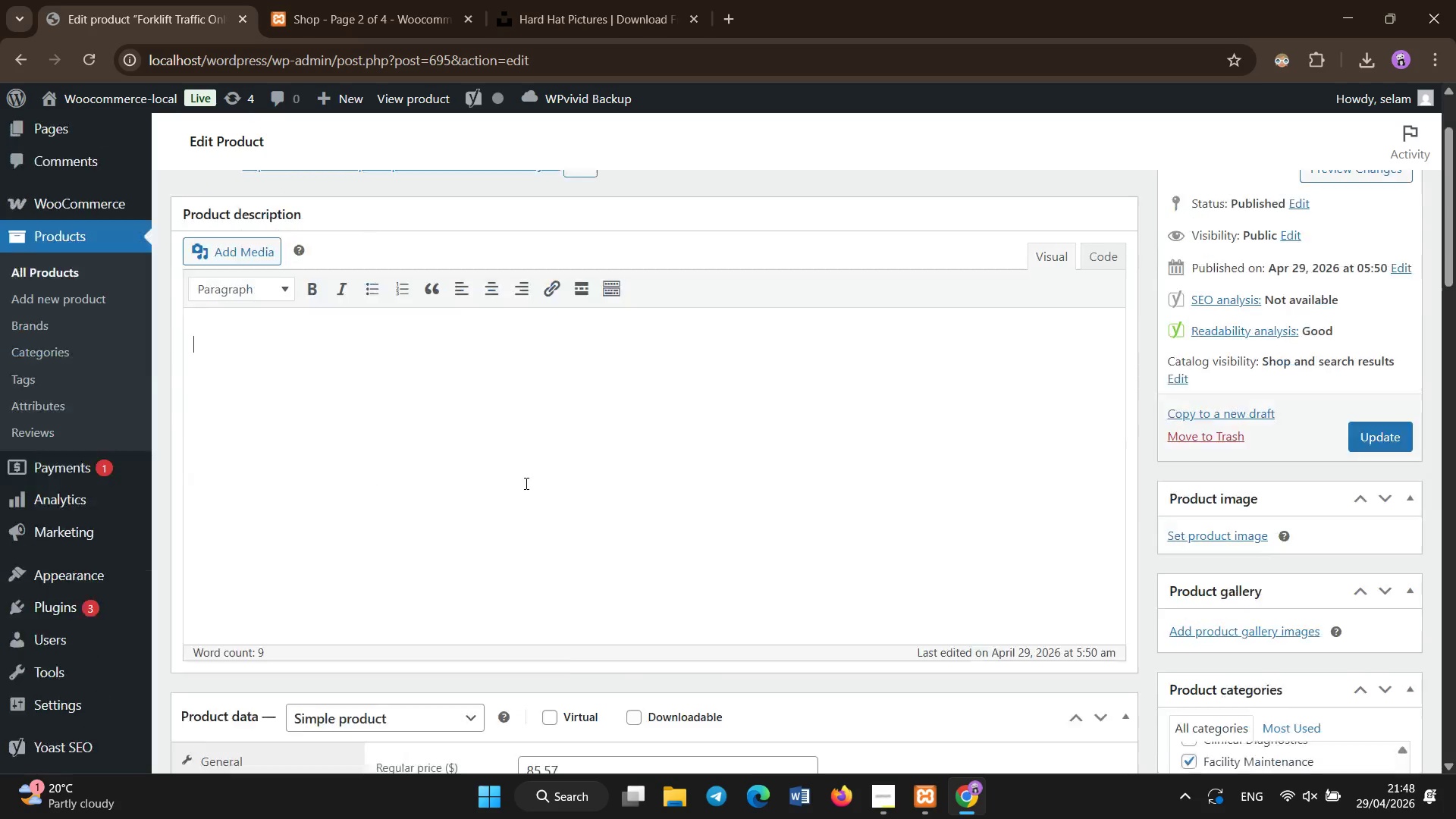 
left_click([525, 526])
 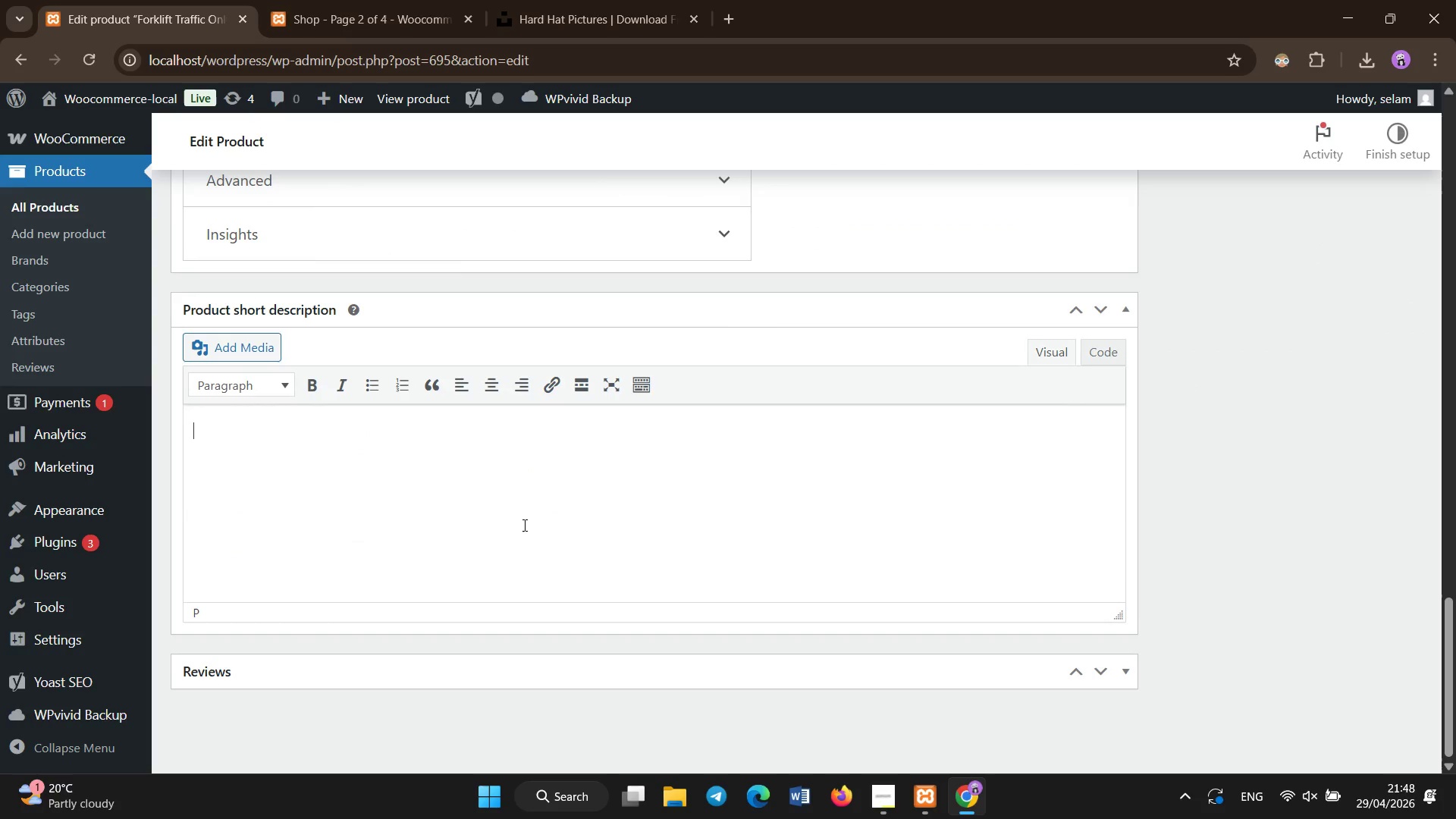 
scroll: coordinate [527, 487], scroll_direction: down, amount: 24.0
 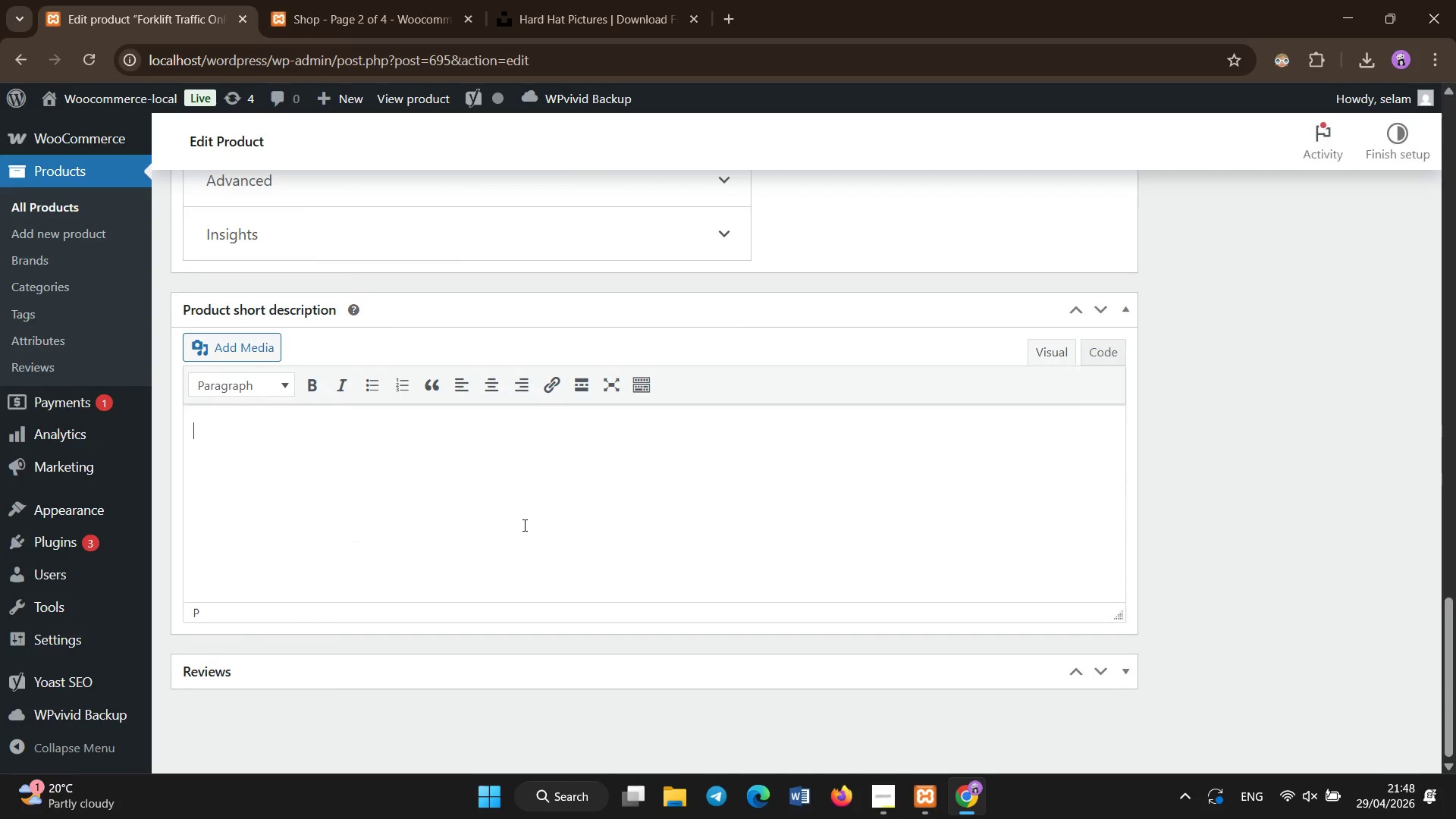 
key(Control+V)
 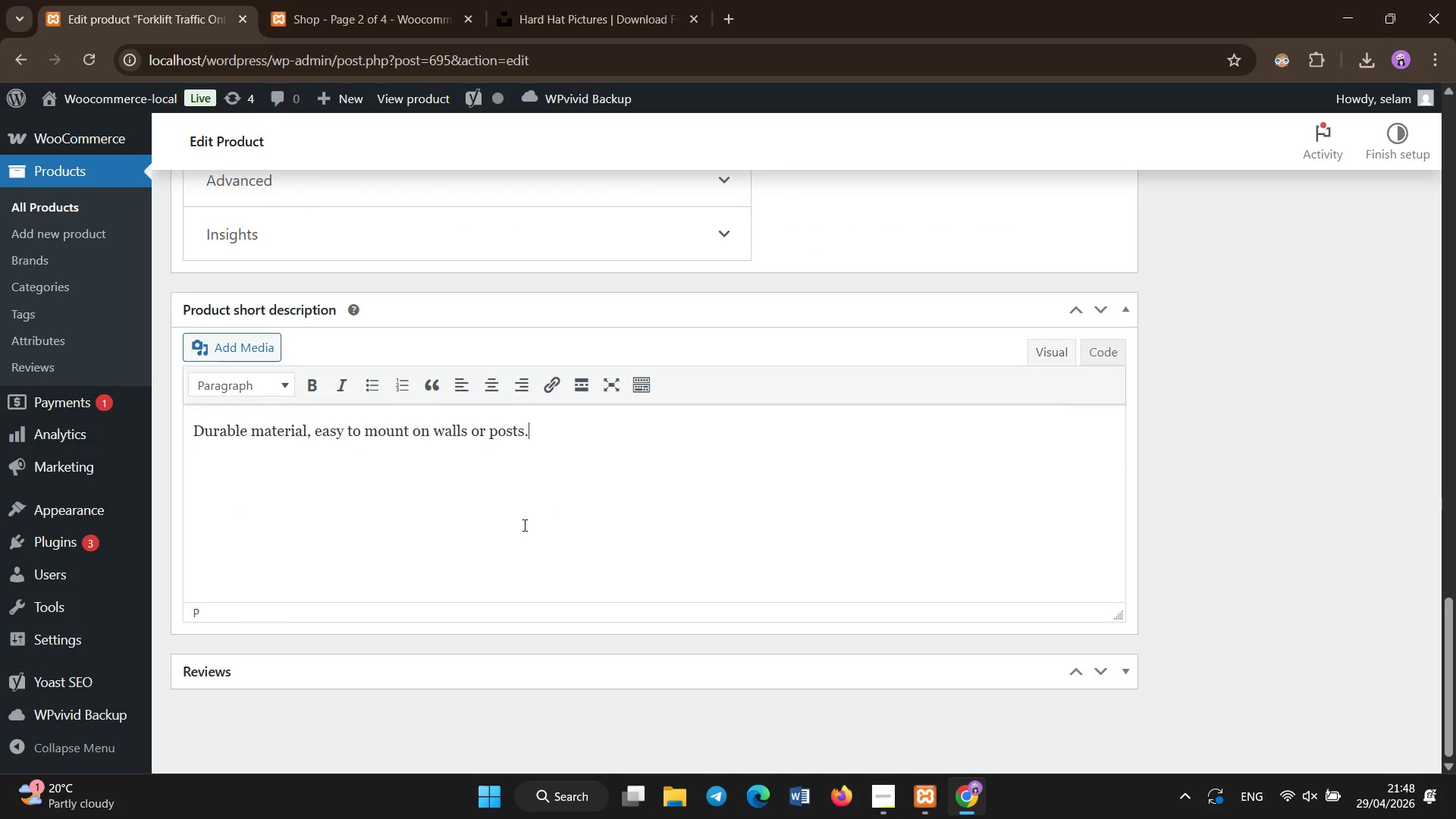 
left_click([548, 394])
 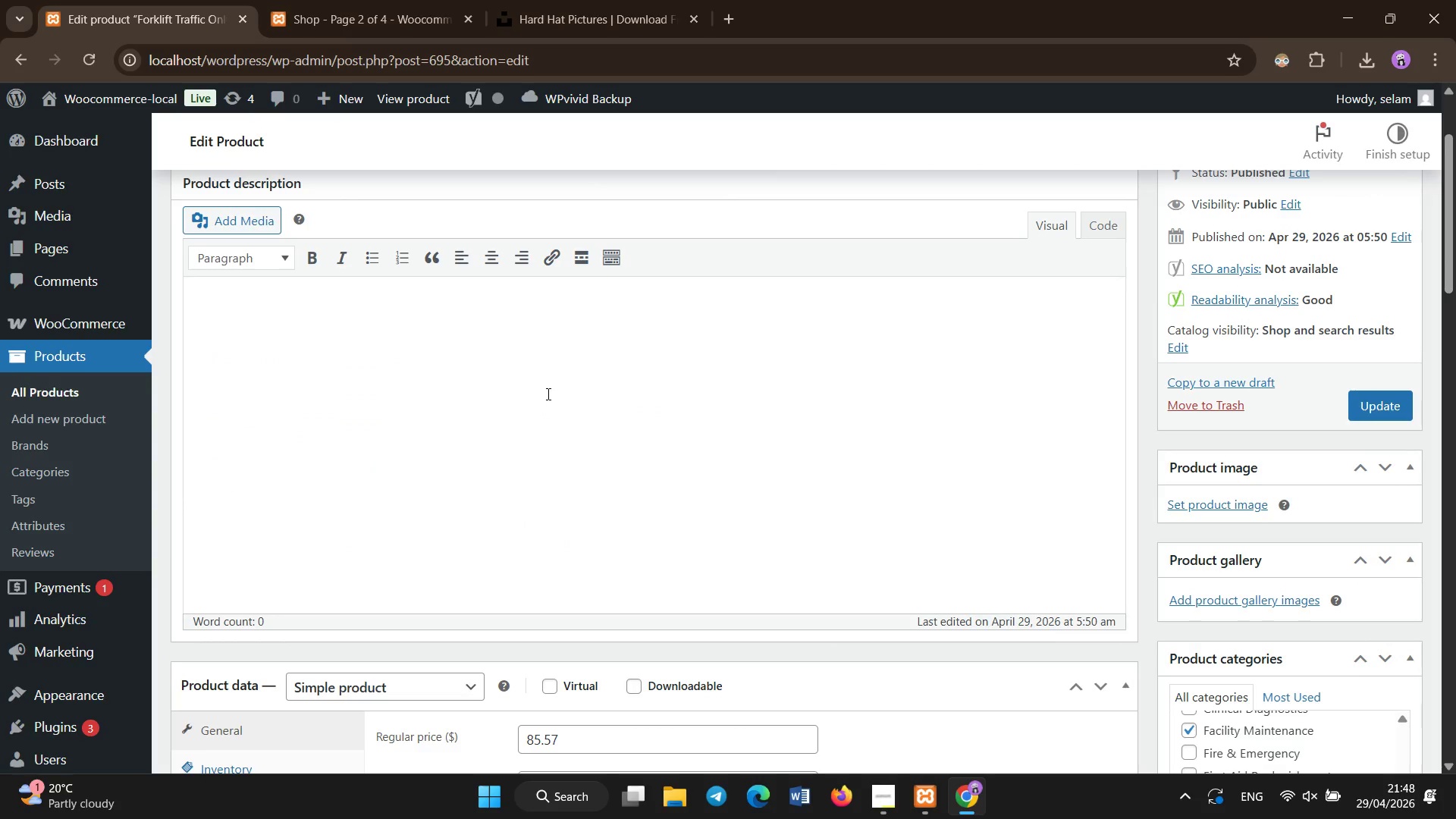 
scroll: coordinate [529, 497], scroll_direction: up, amount: 20.0
 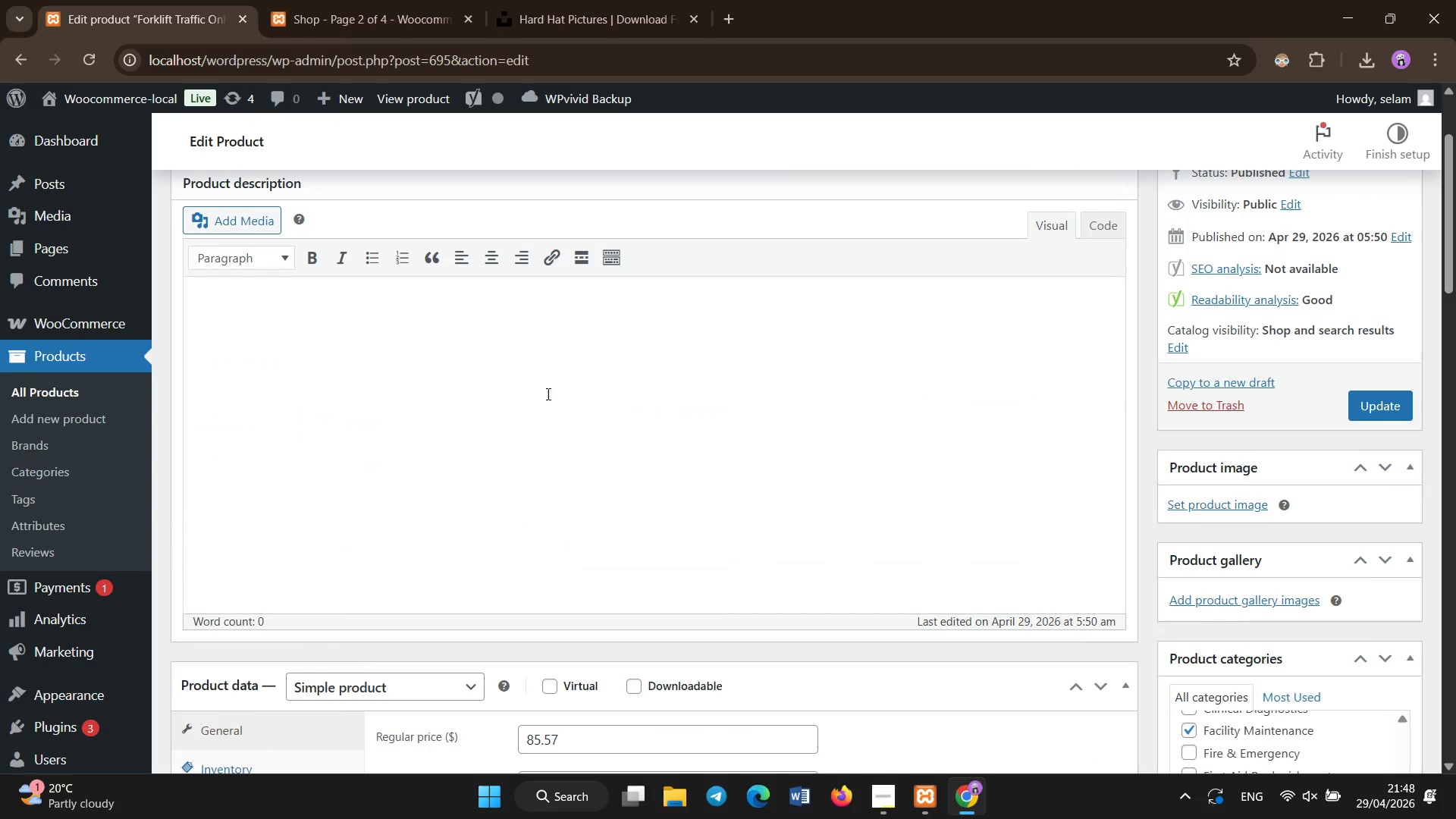 
type(Warehosue )
key(Backspace)
key(Backspace)
key(Backspace)
key(Backspace)
key(Backspace)
type(ouse safety sign made from adhesive vinyl wiht d)
key(Backspace)
type(Diamond Grade reflectivity. Designed for forklift and pedestrian separation zones. Suitable for smooth indoor surfaces. Enchance )
key(Backspace)
key(Backspace)
key(Backspace)
key(Backspace)
key(Backspace)
key(Backspace)
key(Backspace)
type(hances workplace safety and compliance.)
 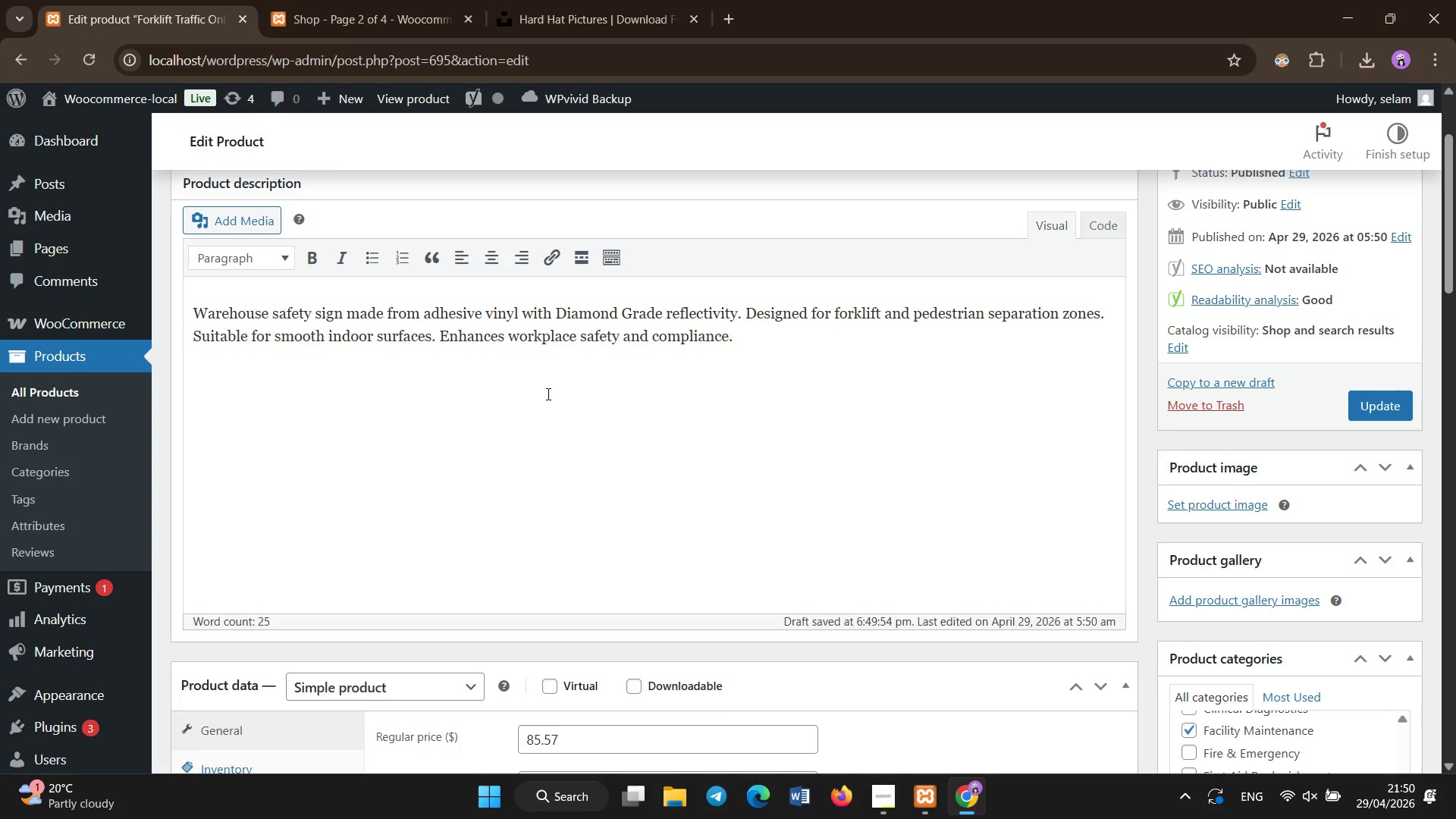 
scroll: coordinate [349, 675], scroll_direction: down, amount: 2.0
 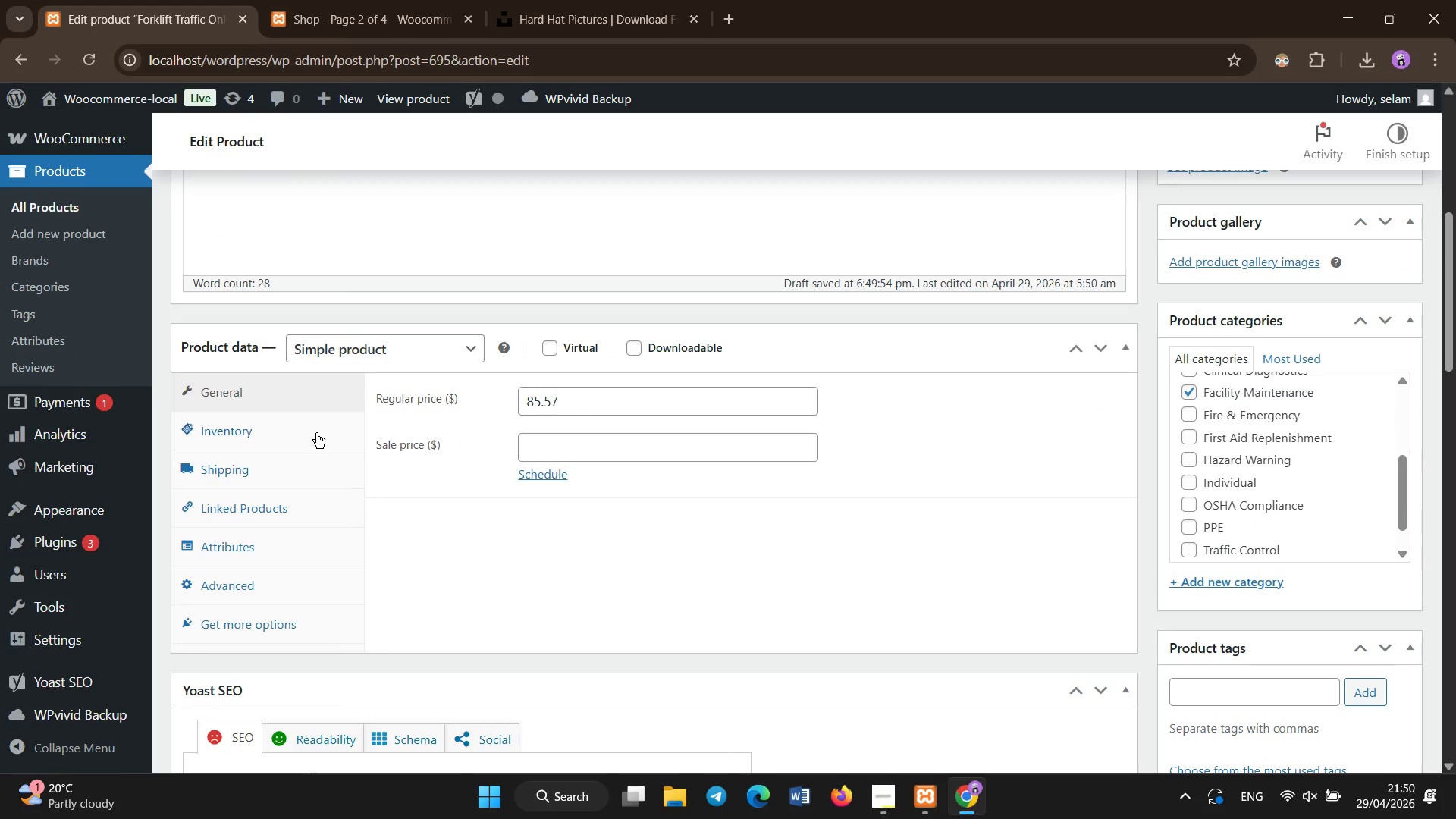 
left_click([316, 433])
 